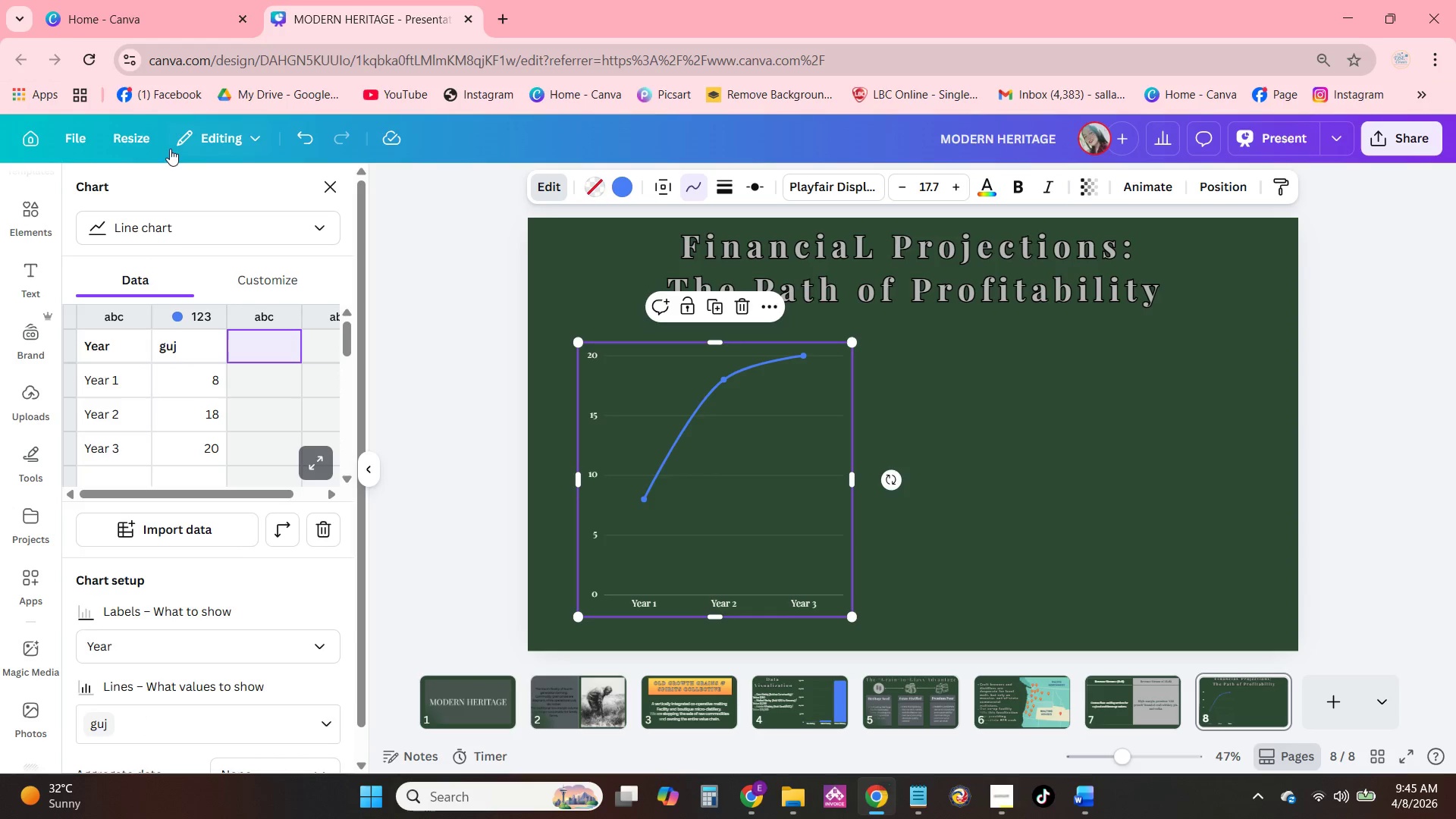 
left_click([297, 146])
 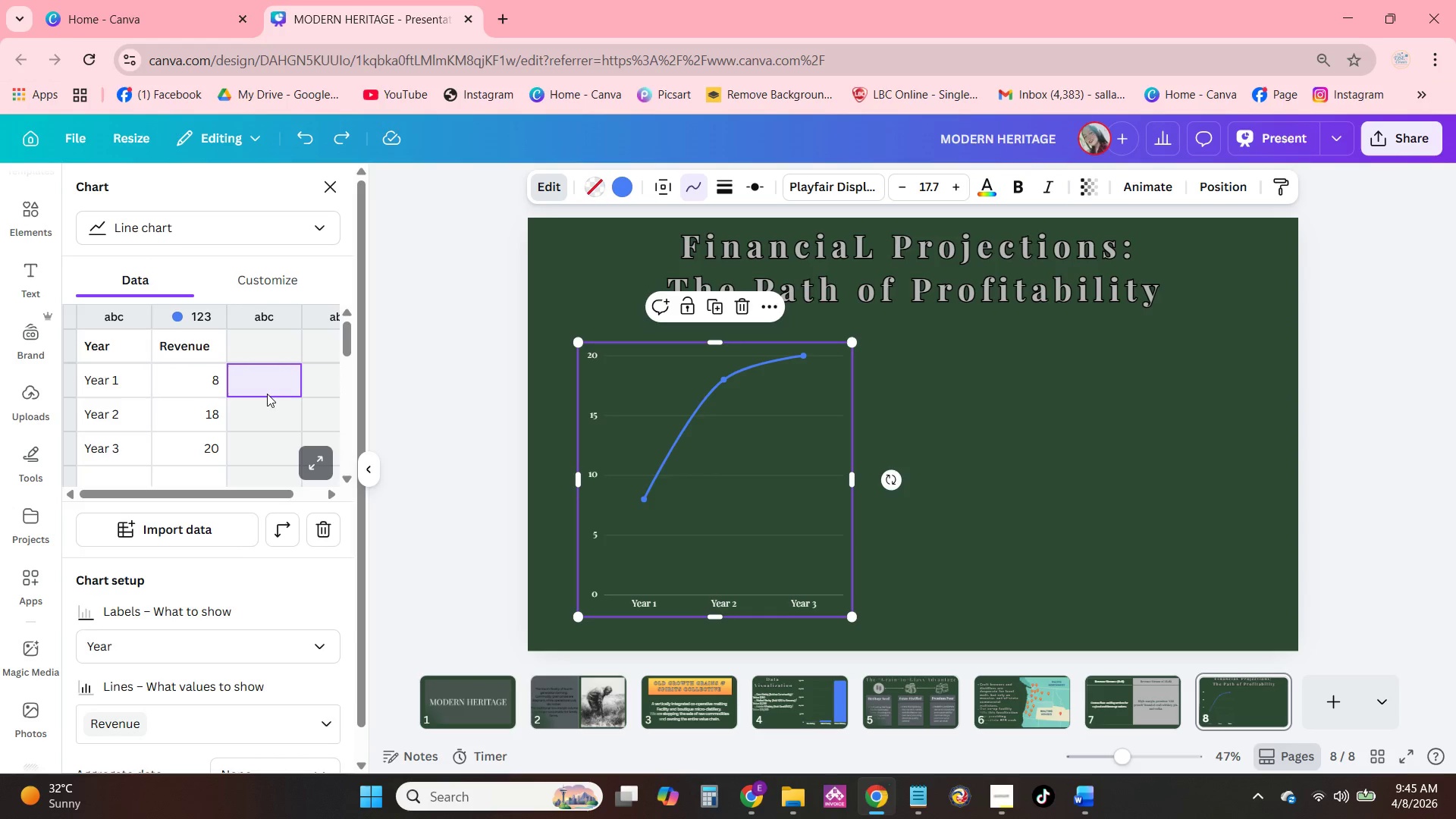 
double_click([196, 372])
 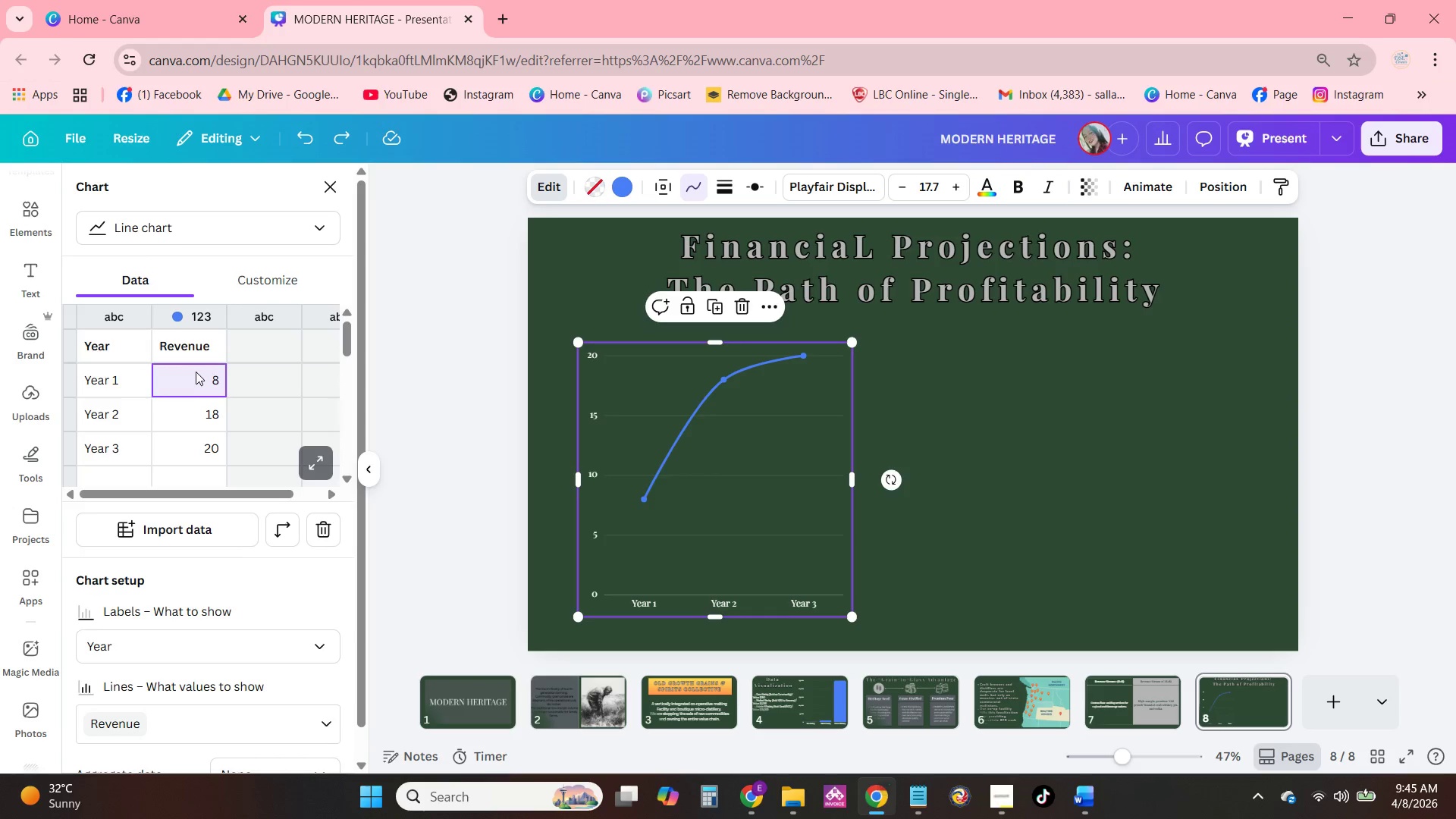 
triple_click([196, 372])
 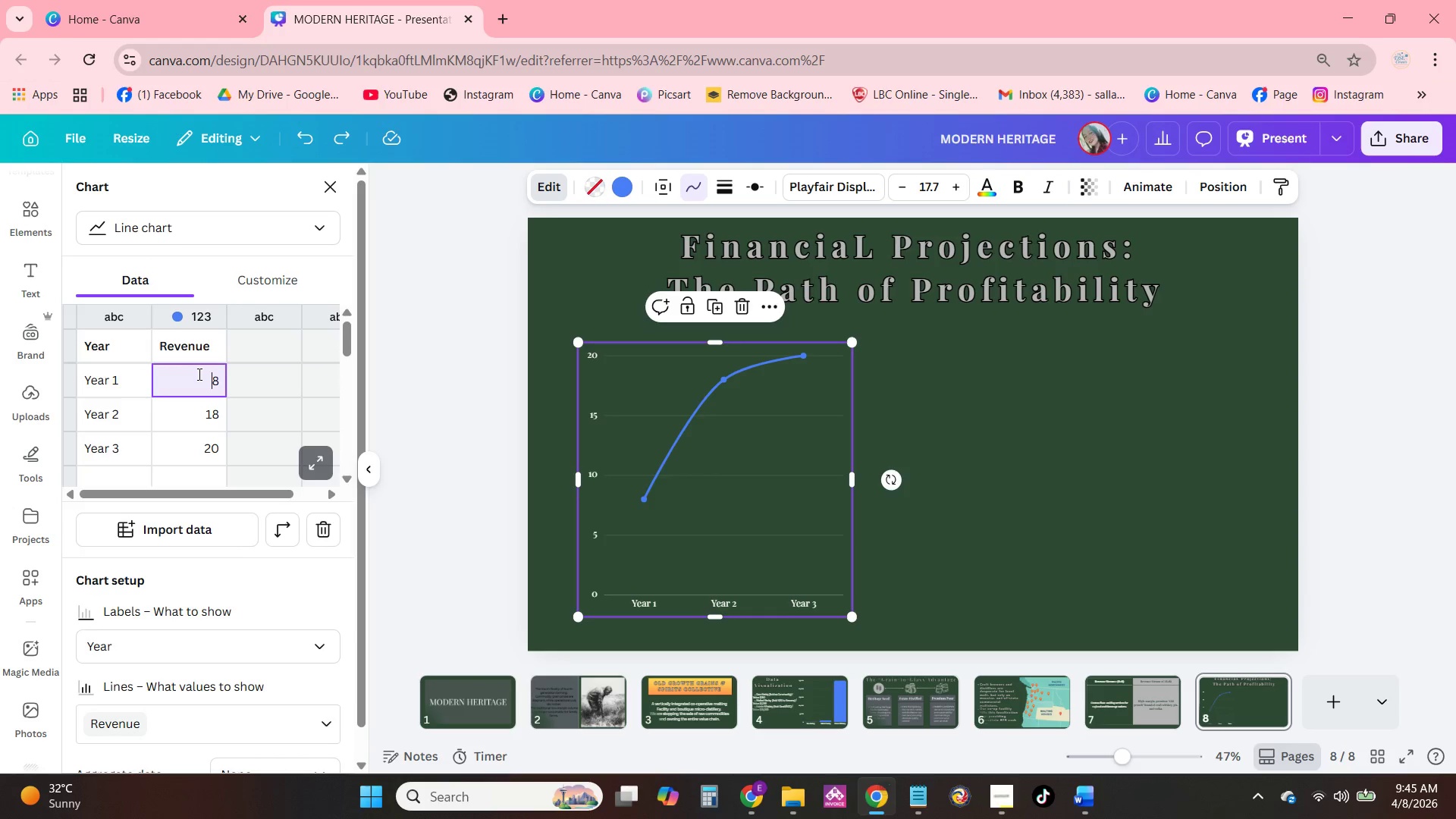 
double_click([198, 374])
 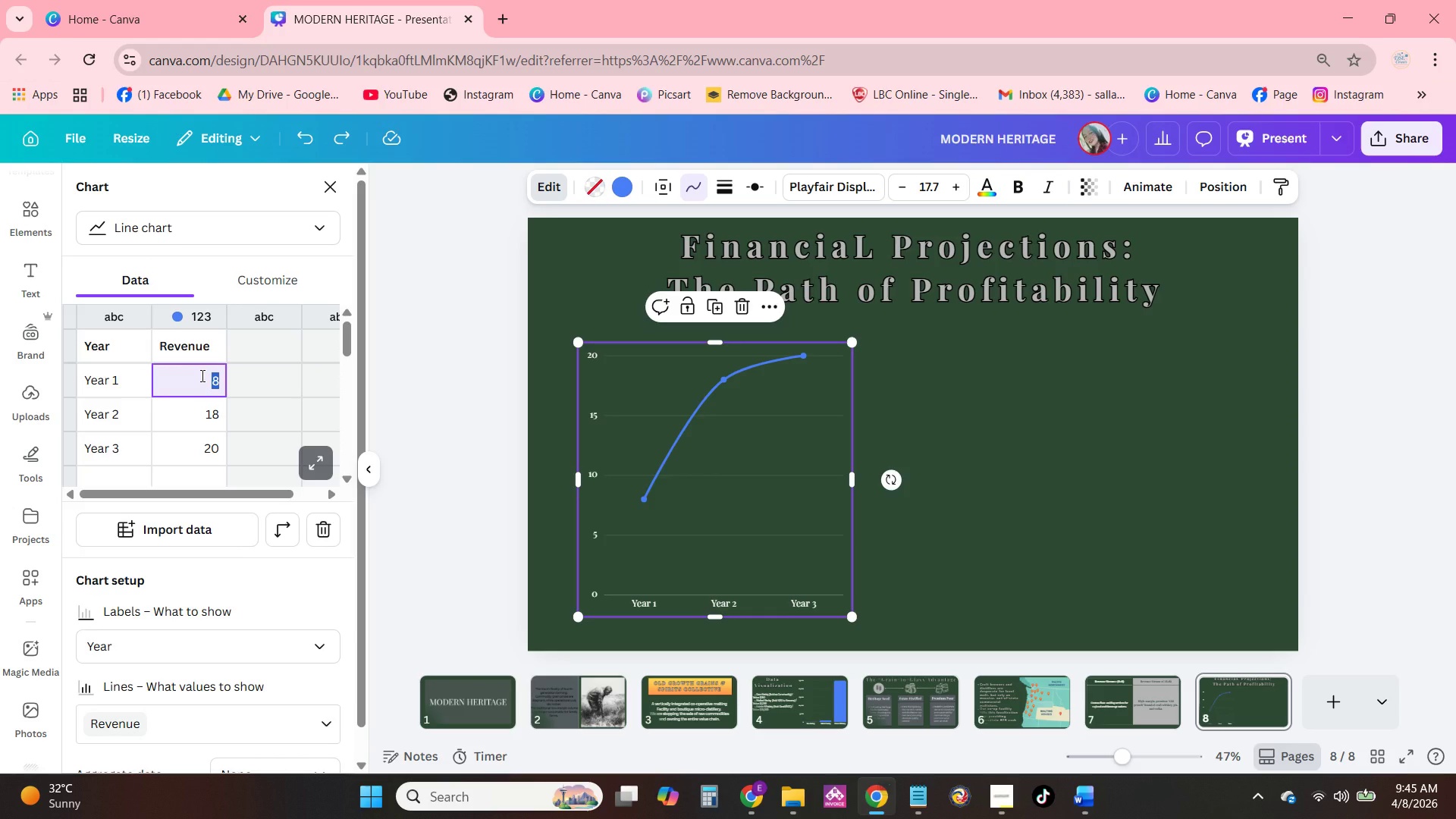 
key(Numpad5)
 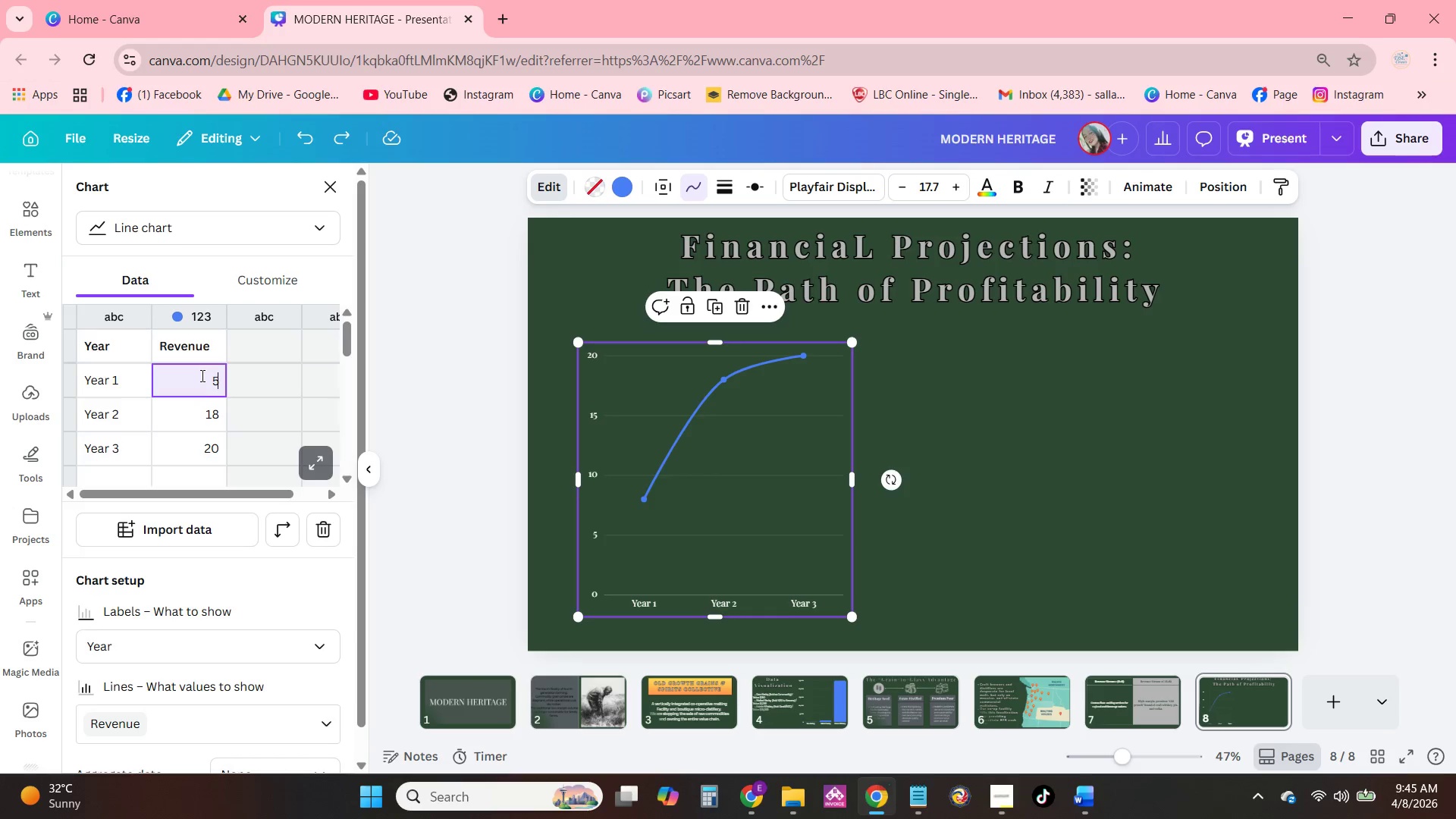 
key(Numpad0)
 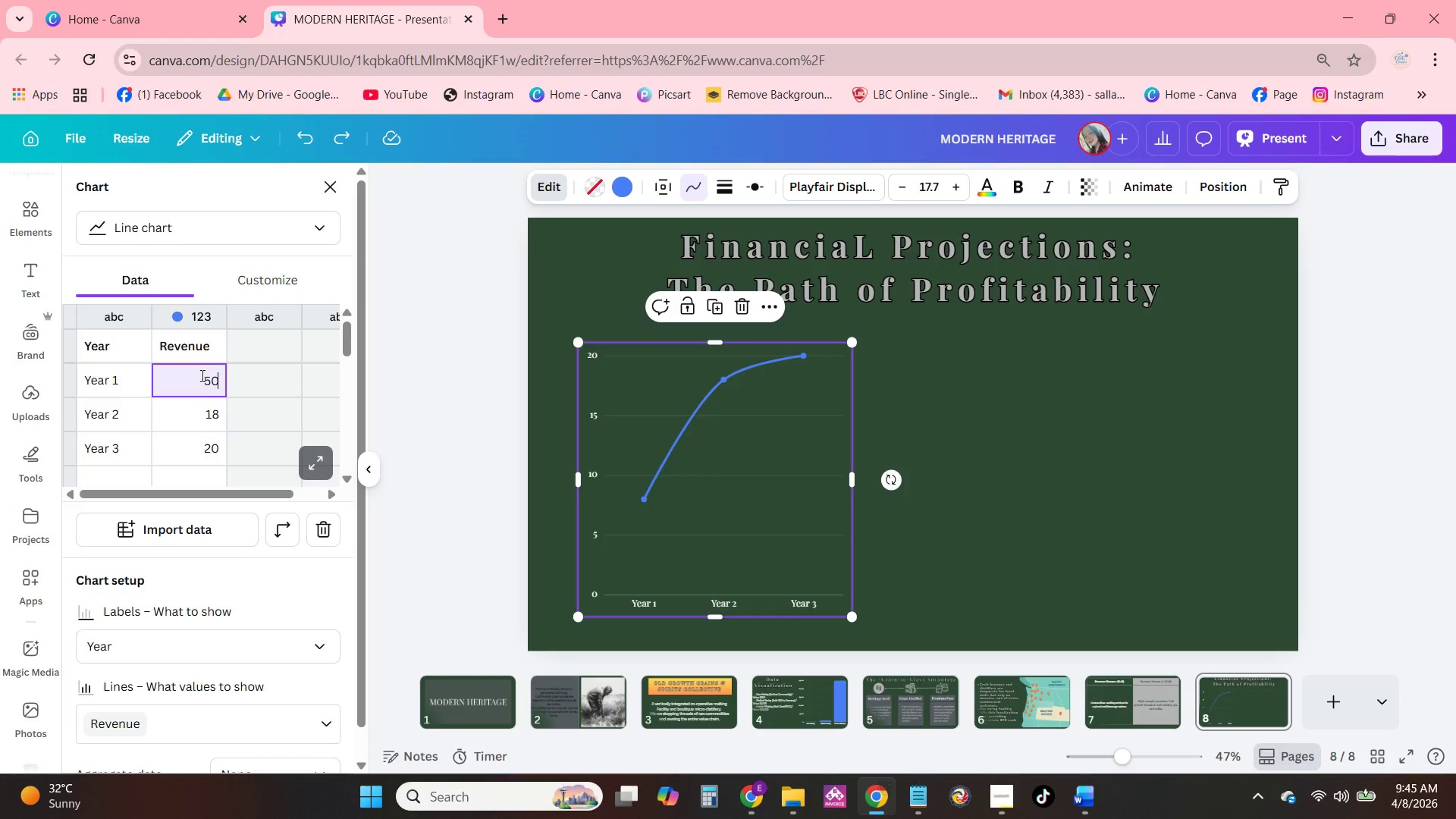 
key(Numpad0)
 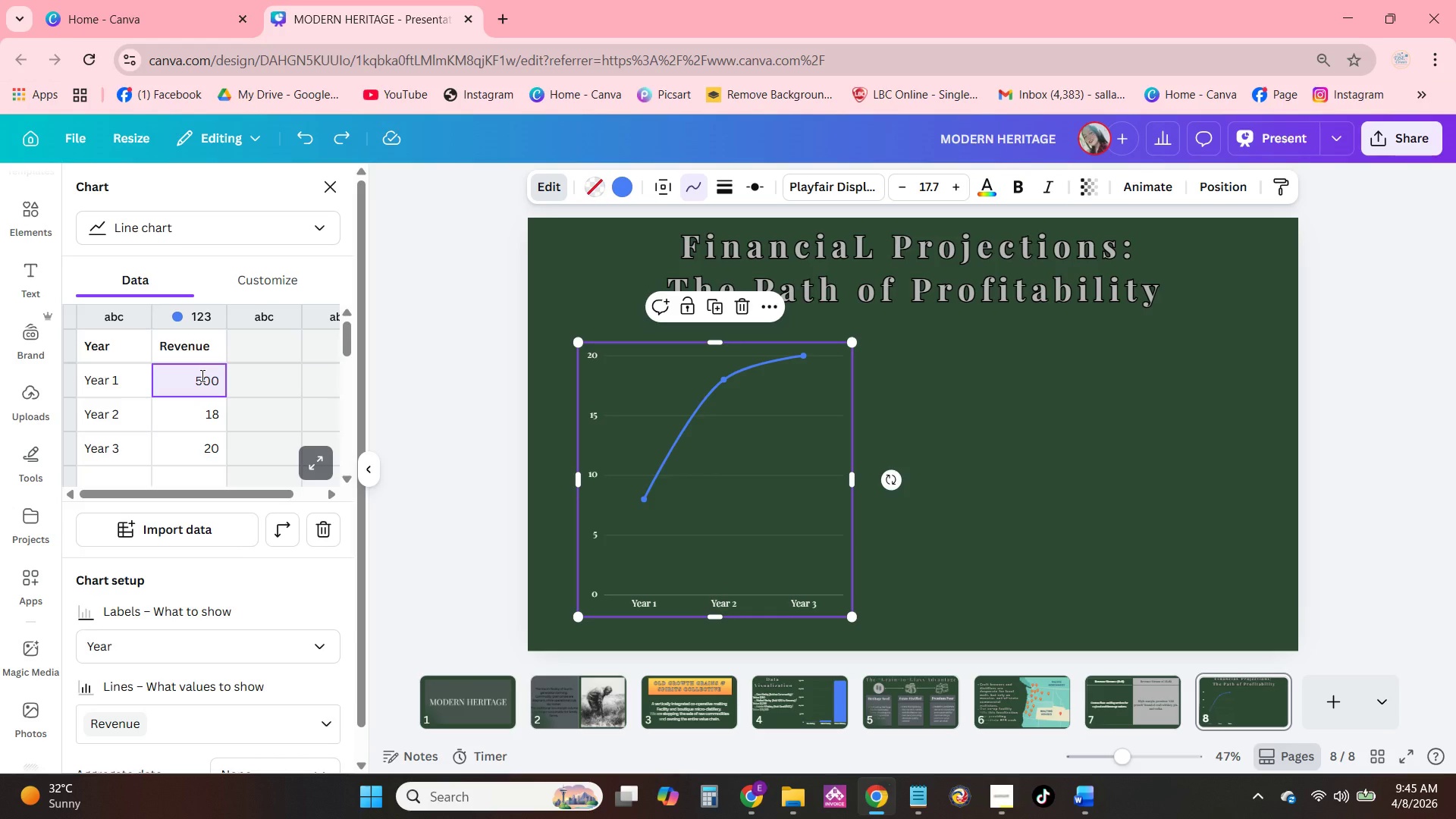 
key(NumpadDecimal)
 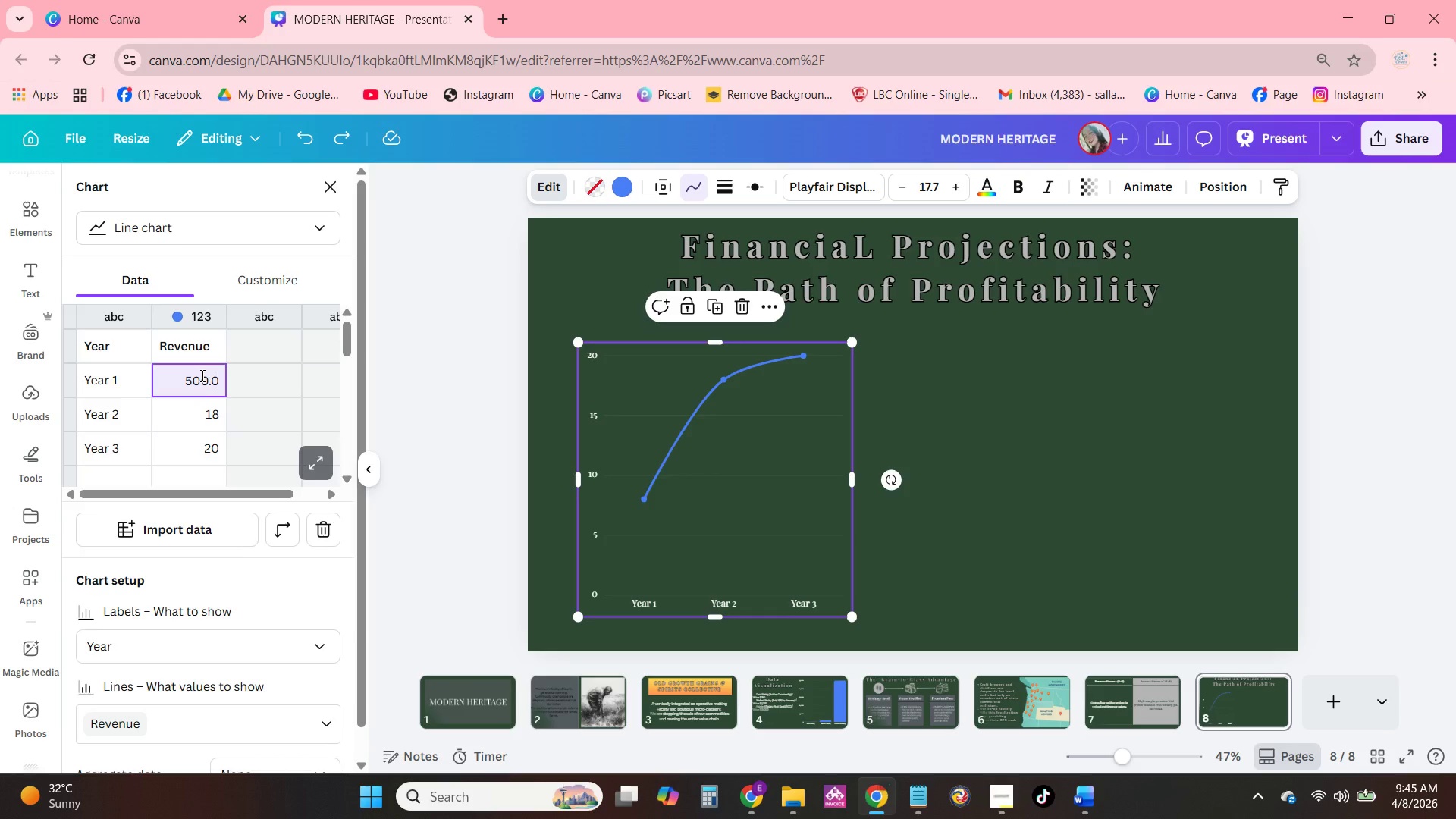 
key(Numpad0)
 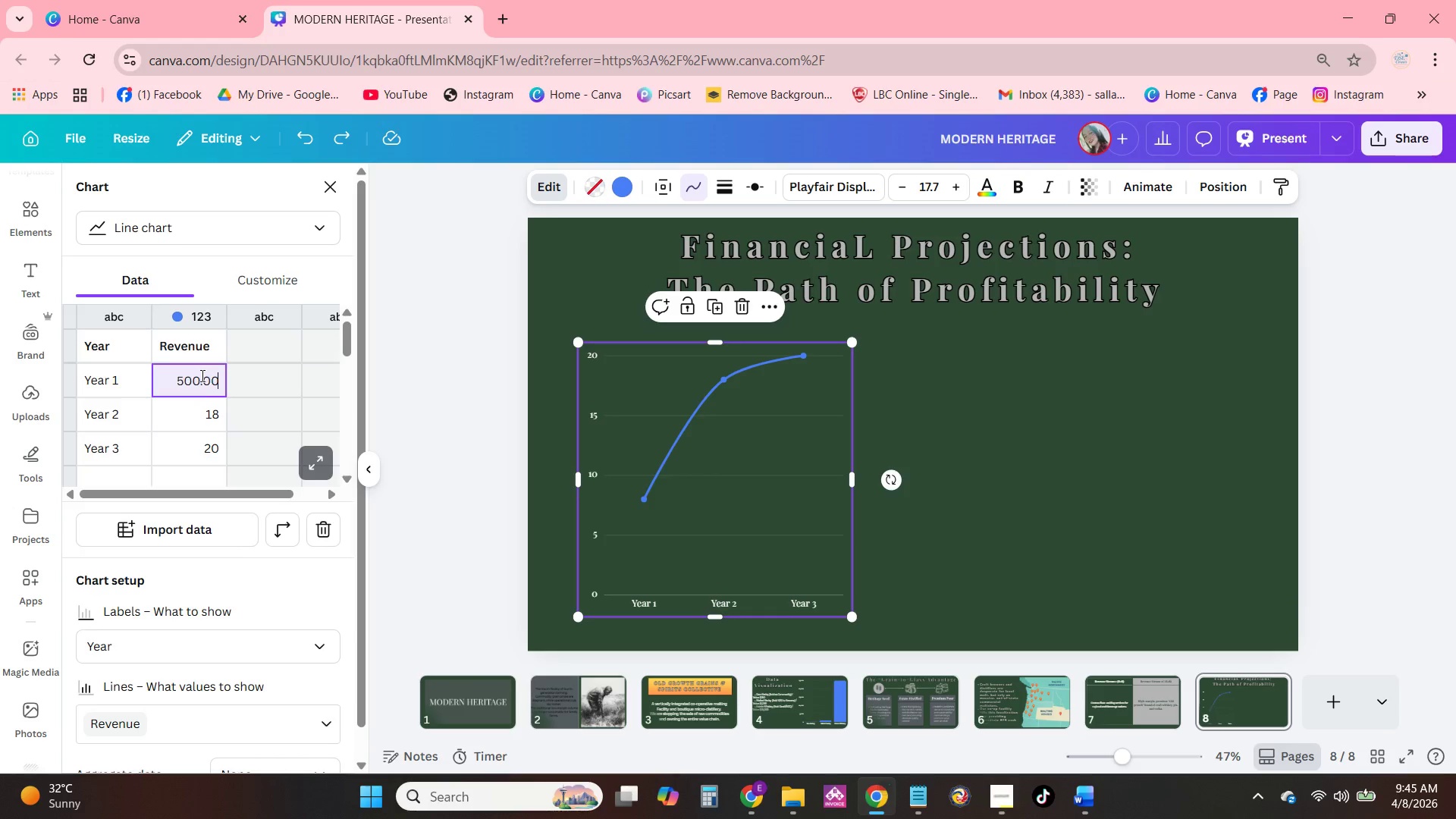 
key(Numpad0)
 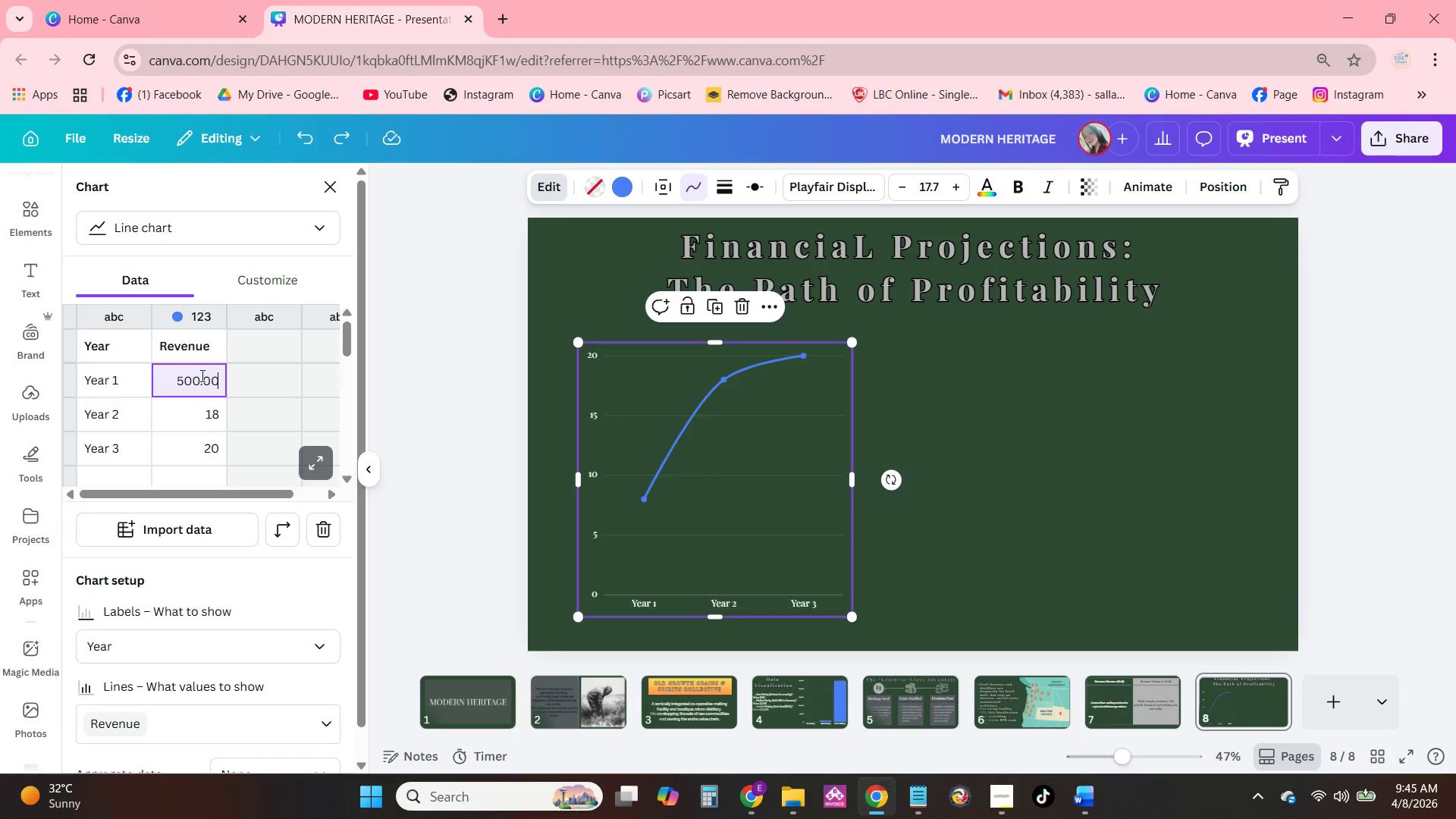 
key(Numpad0)
 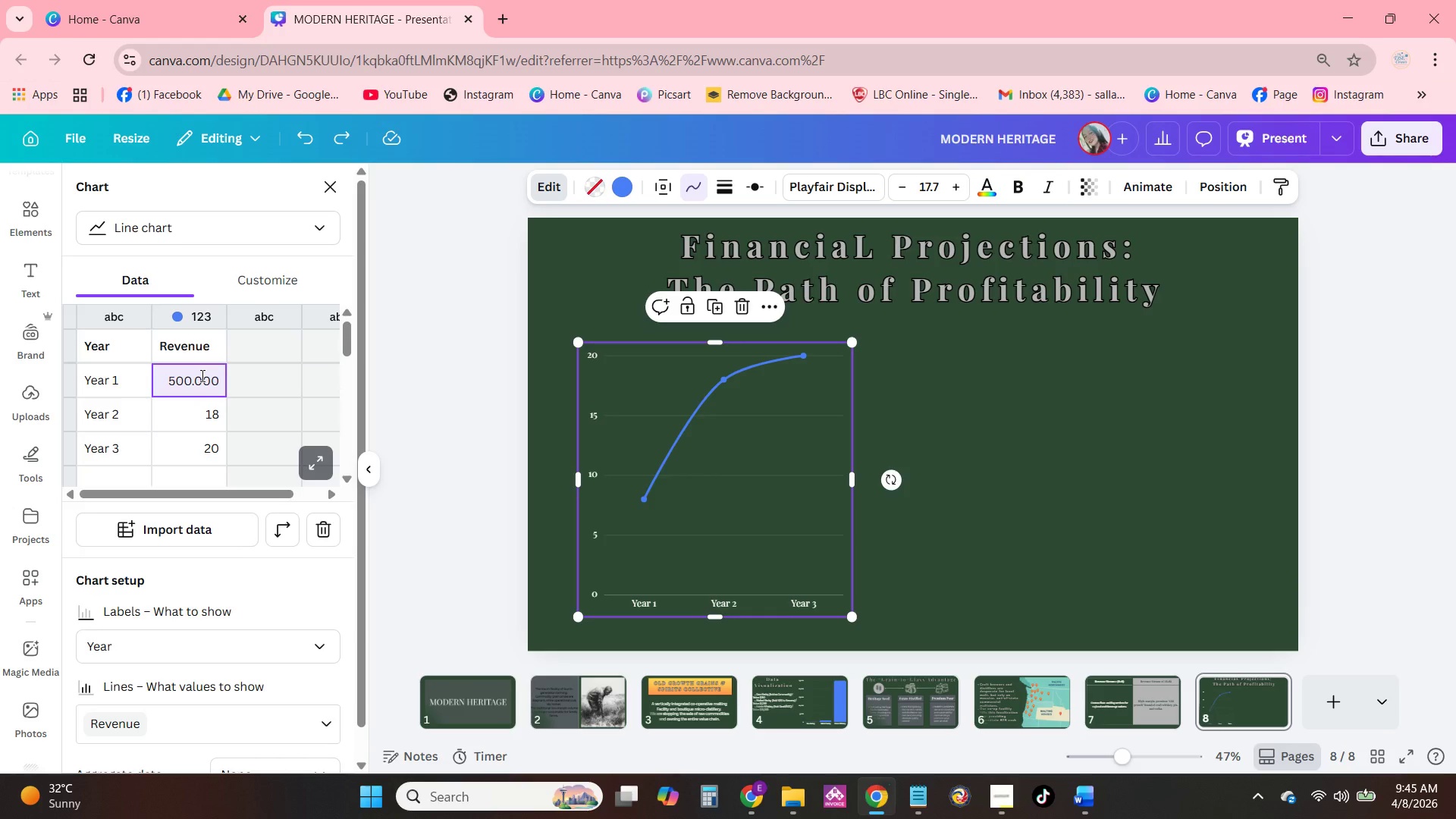 
key(Backspace)
 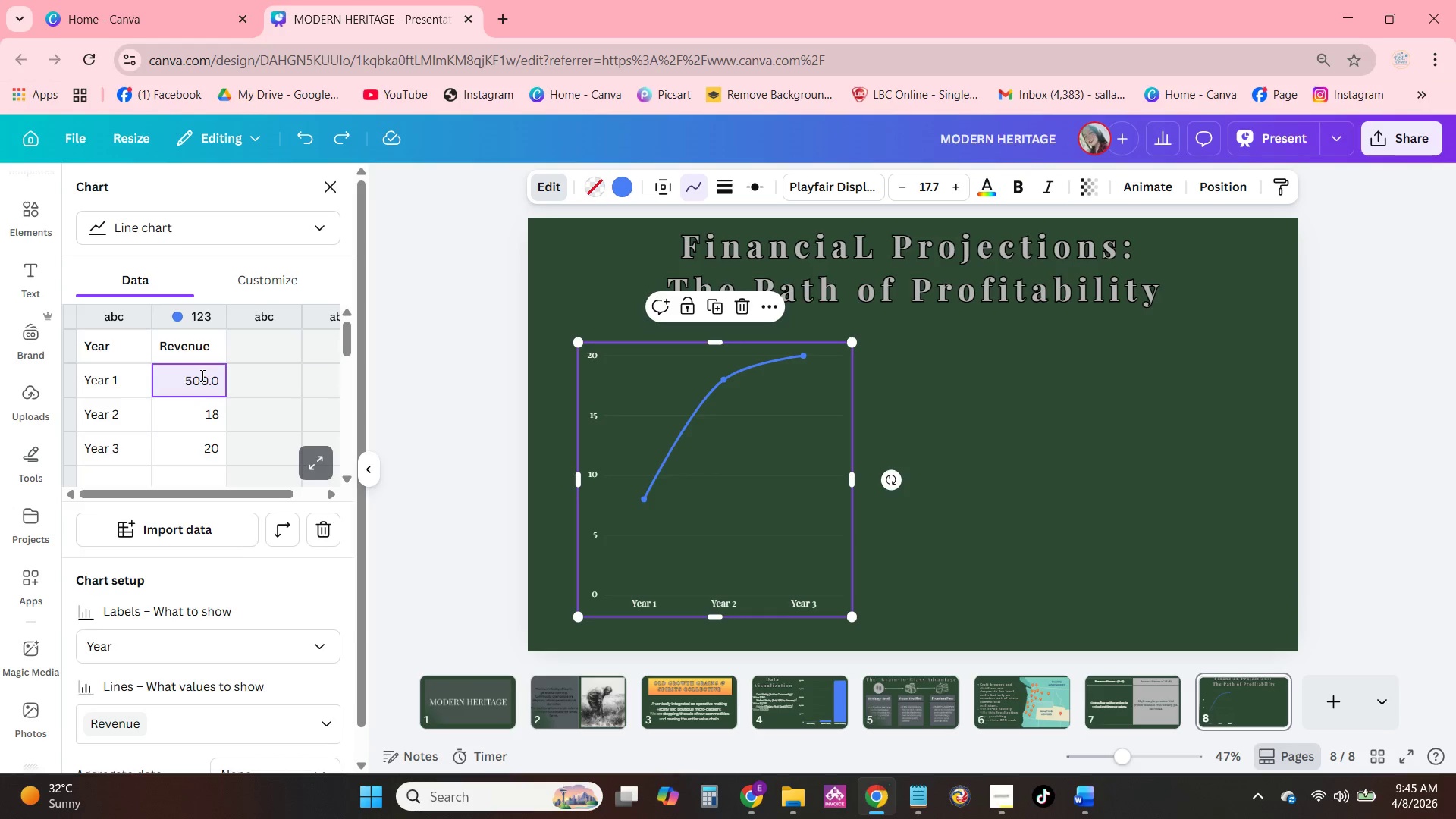 
key(Backspace)
 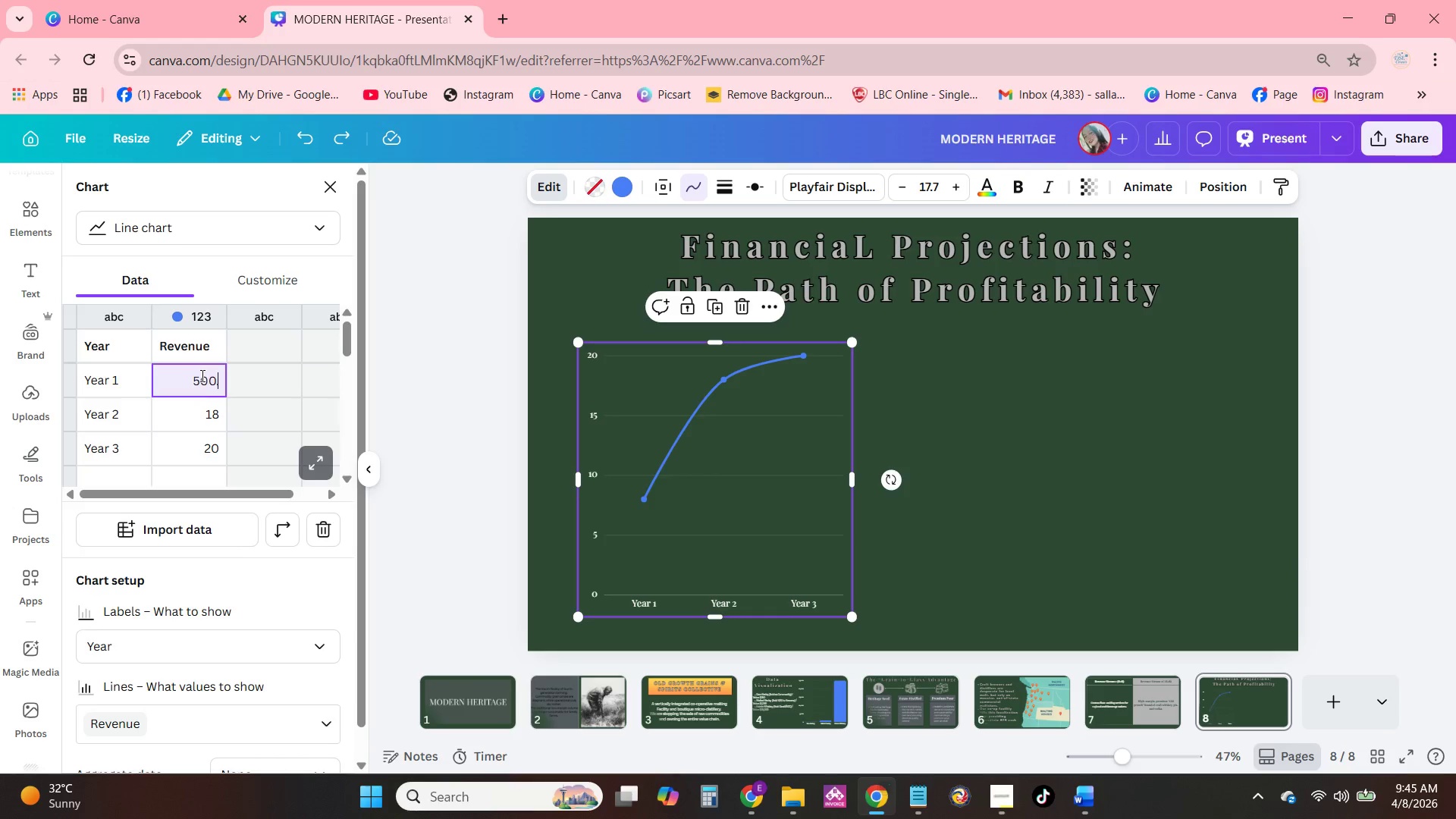 
key(Backspace)
 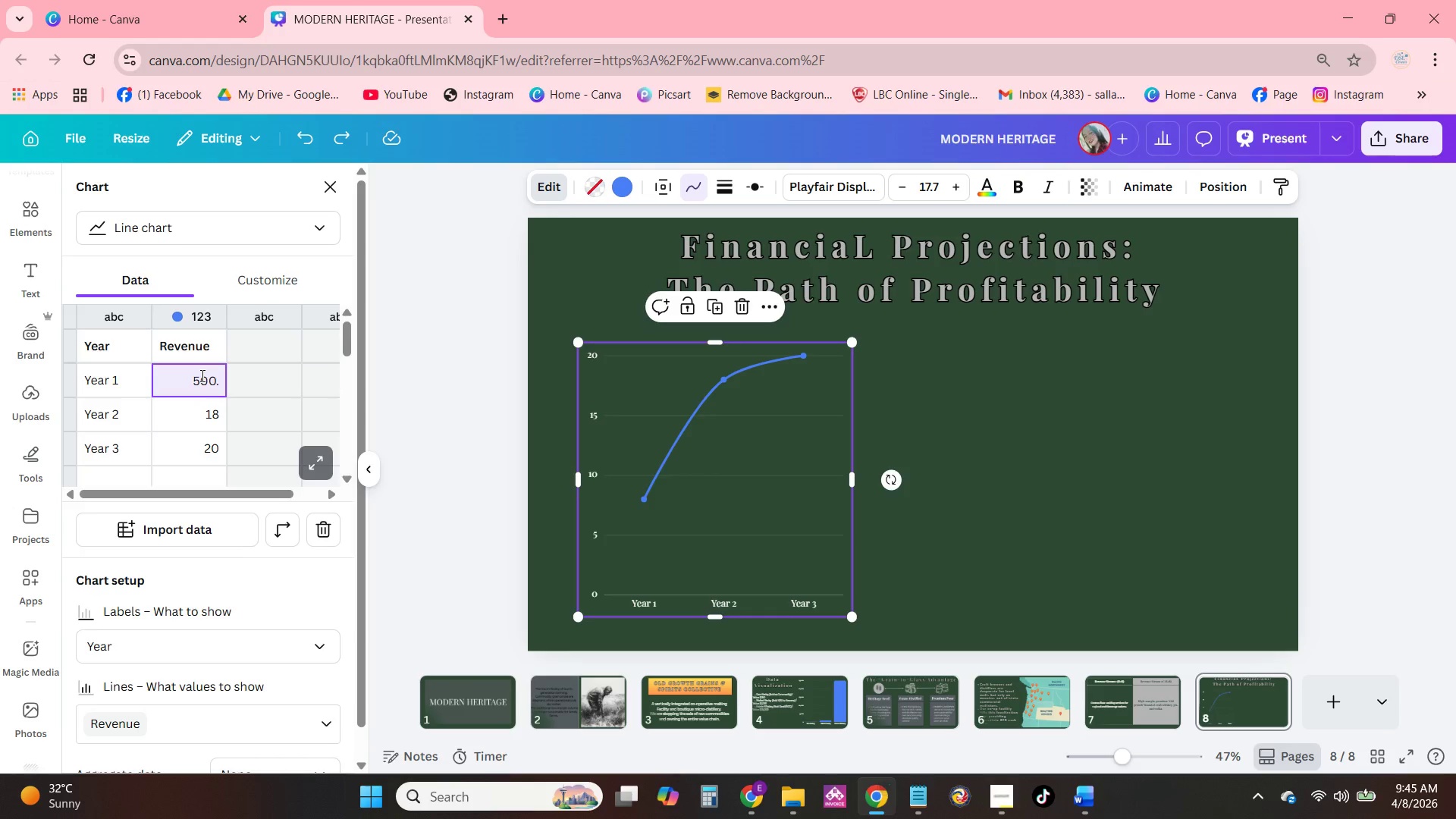 
key(Backspace)
 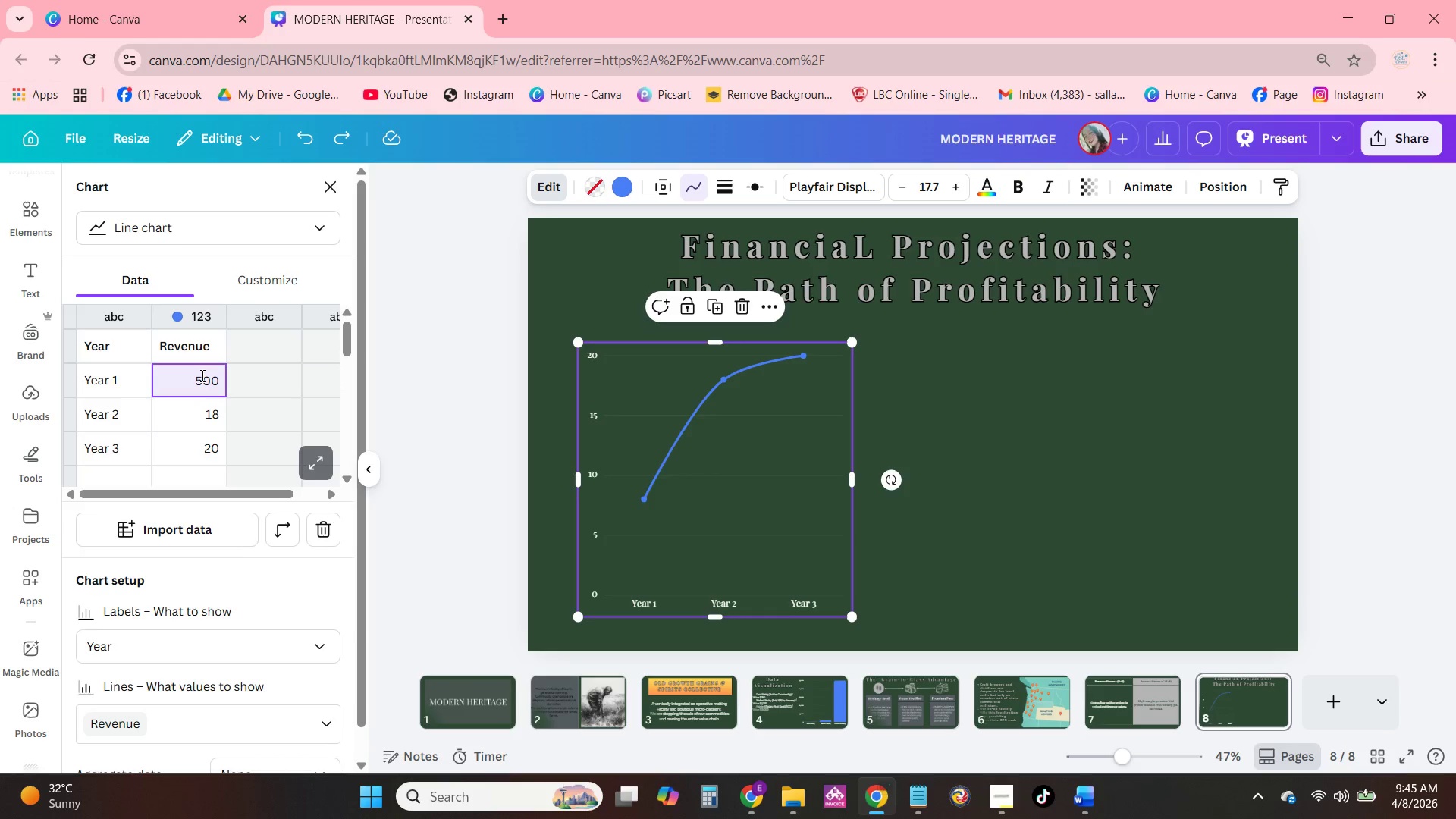 
key(Comma)
 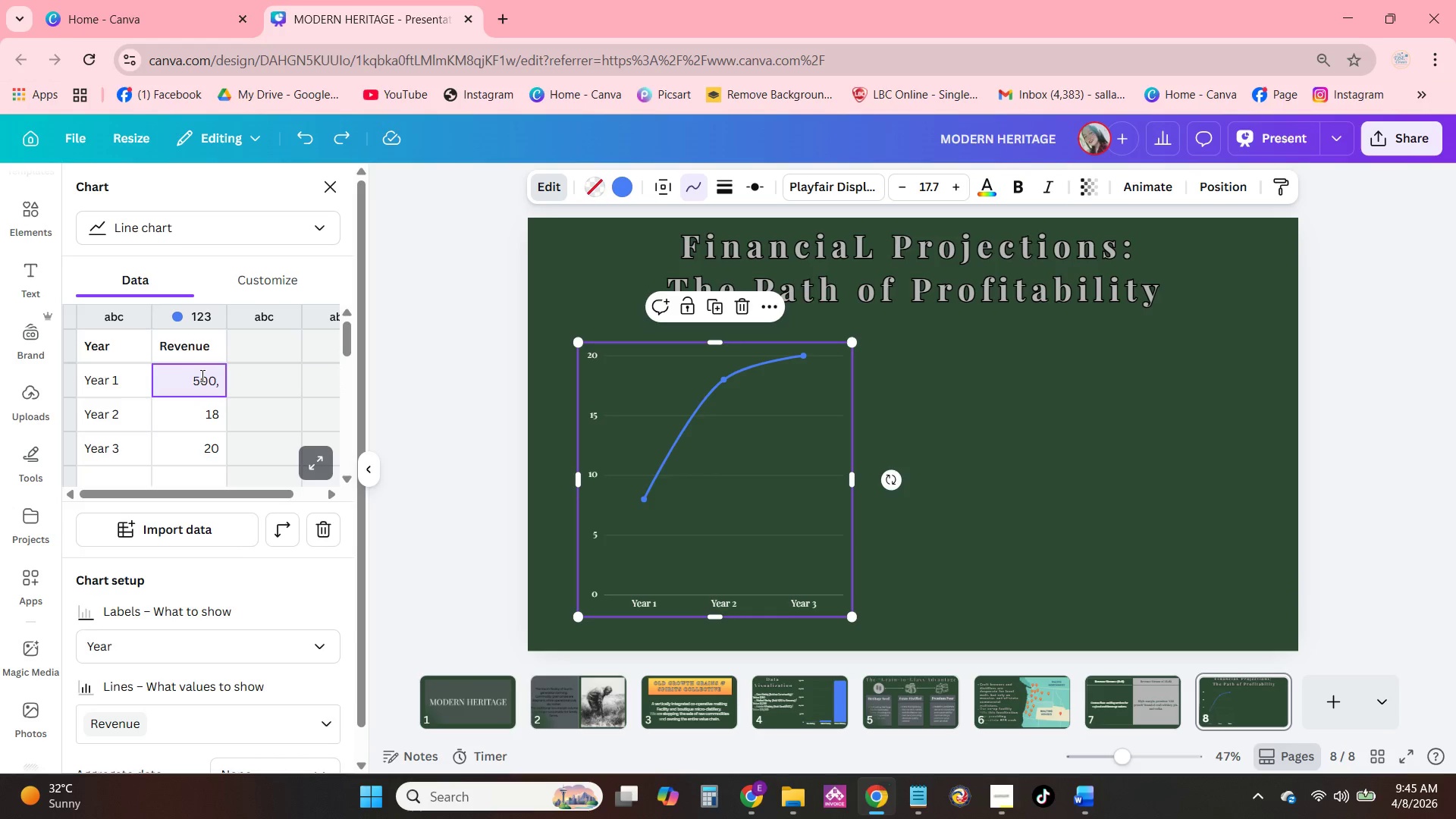 
key(Numpad0)
 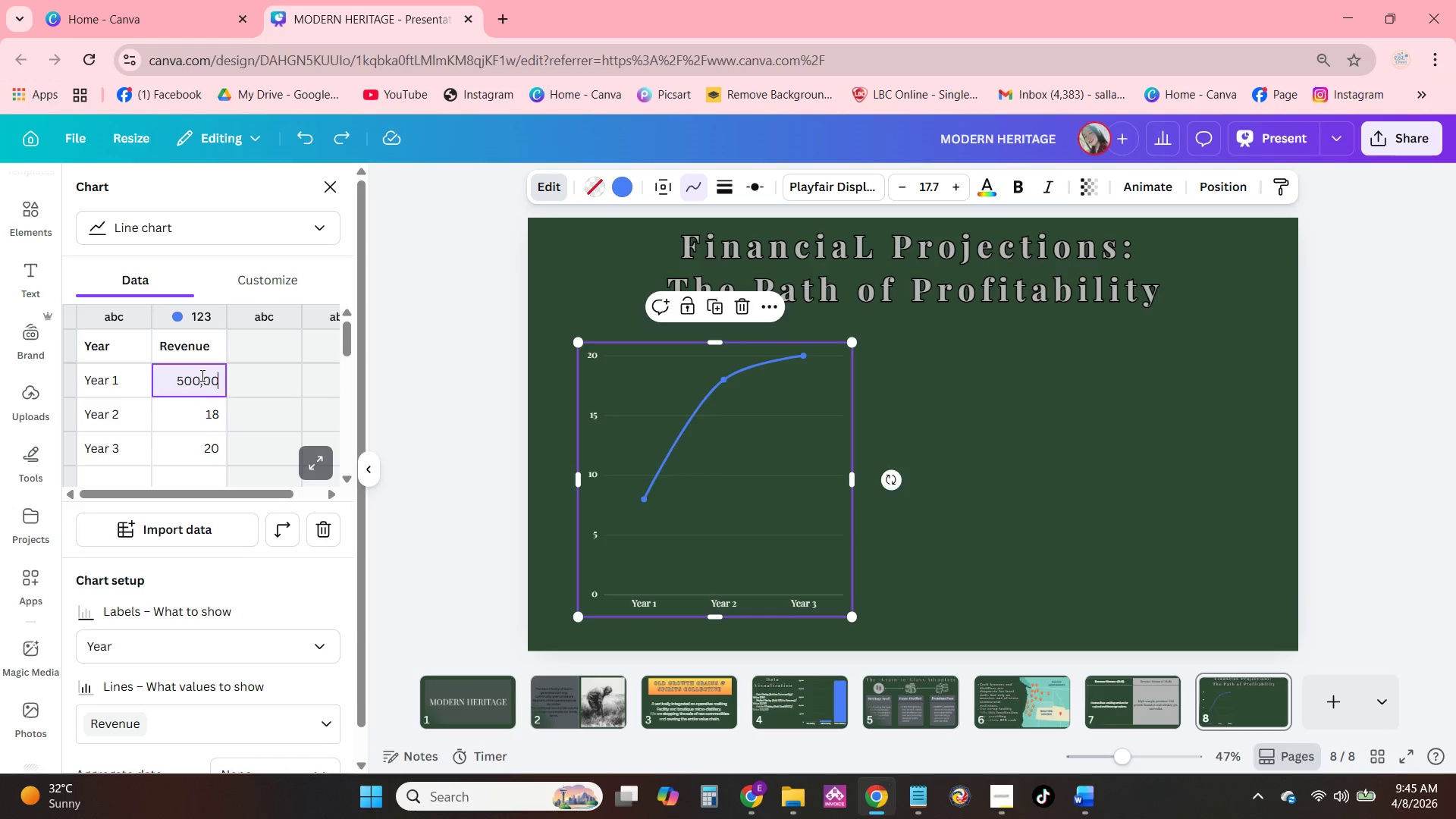 
key(Numpad0)
 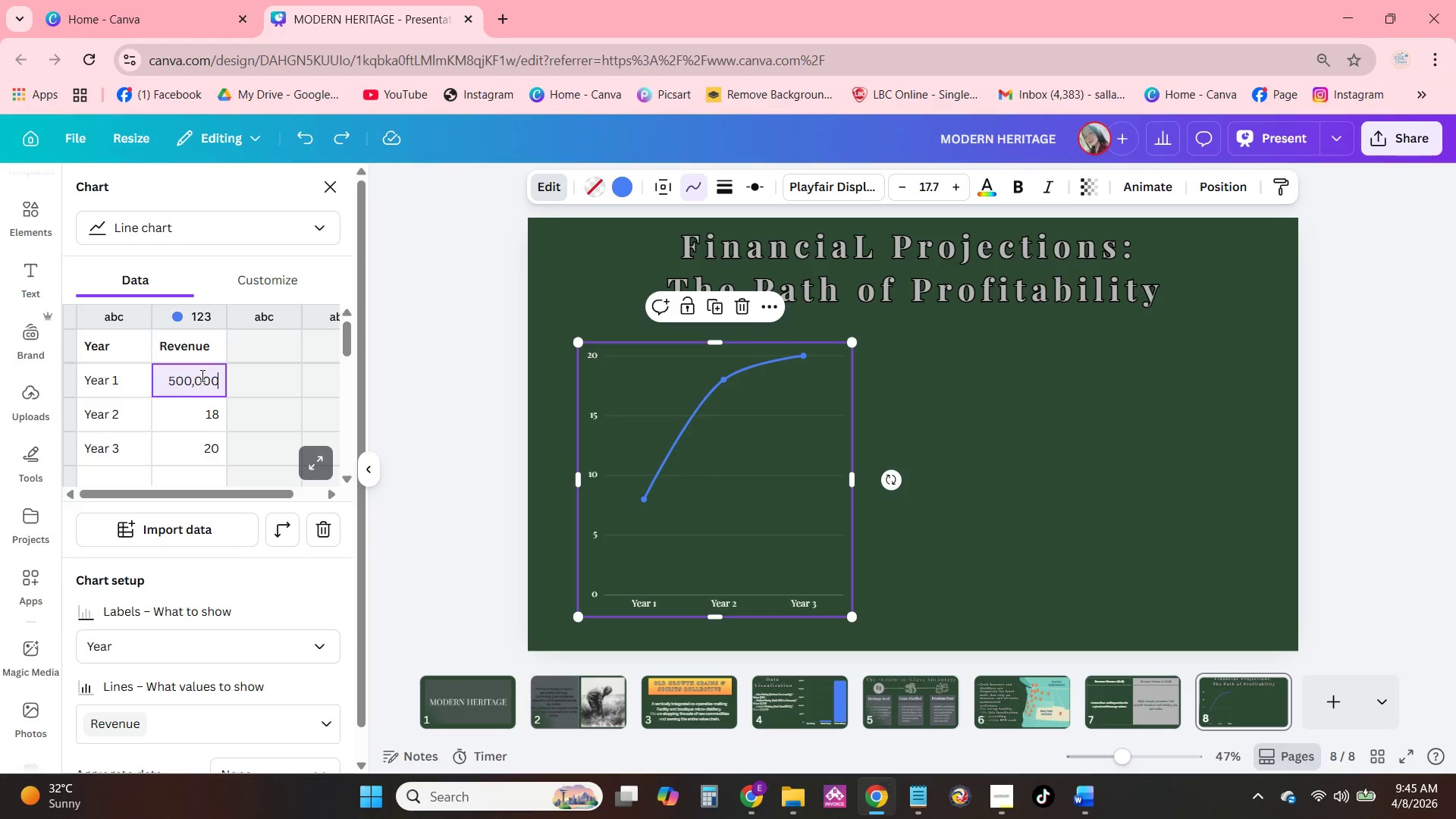 
key(Numpad0)
 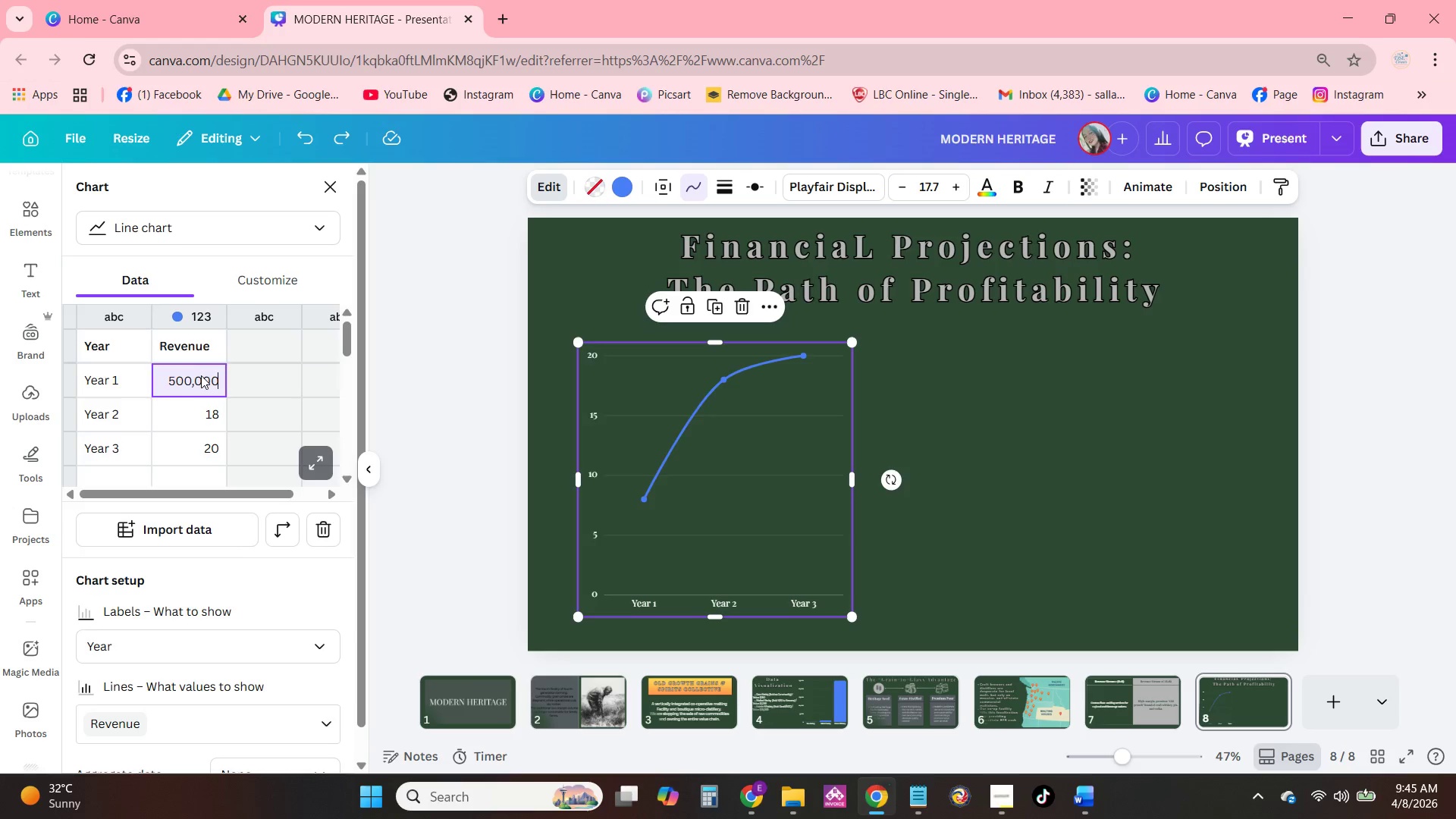 
key(NumpadEnter)
 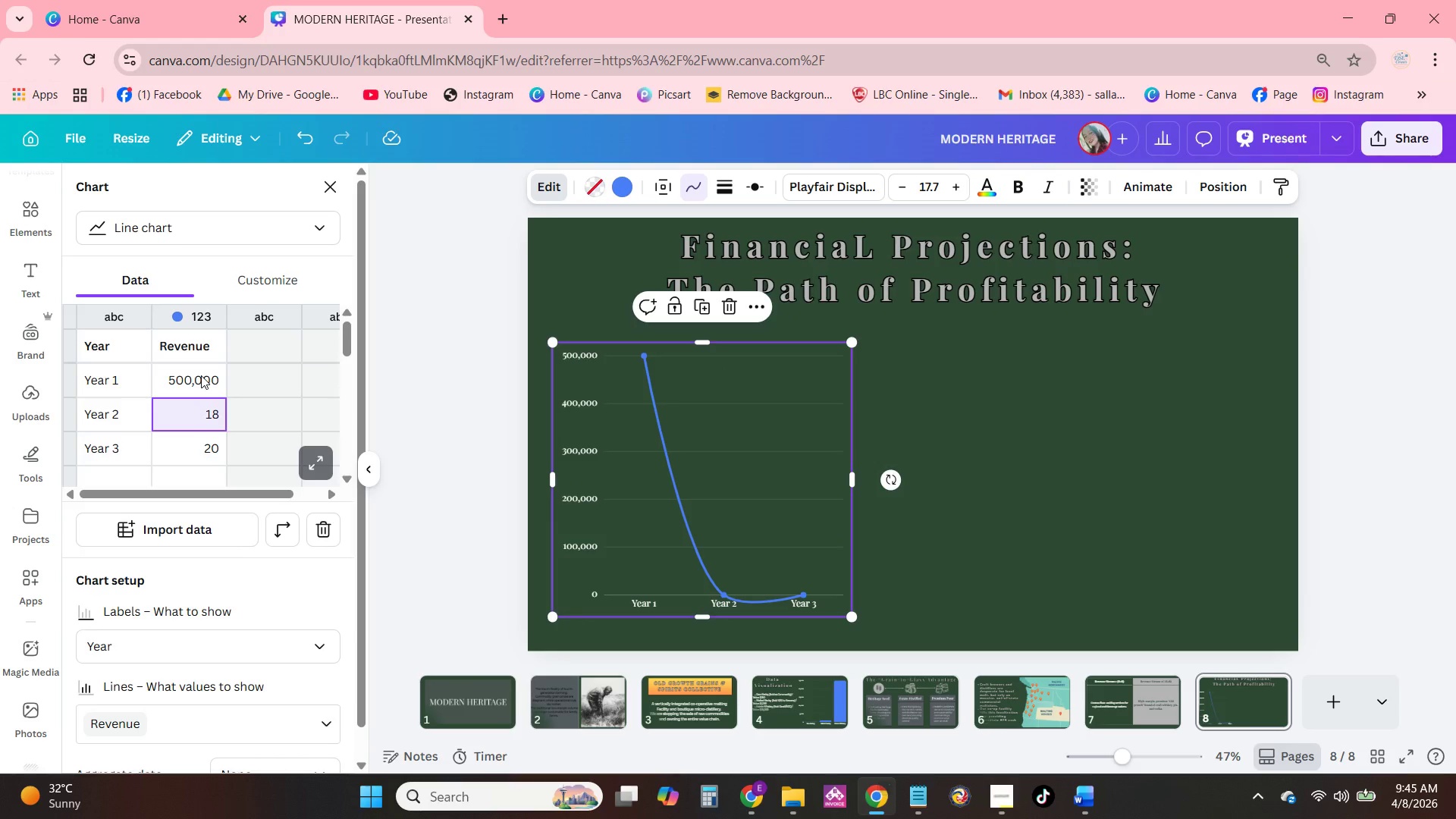 
key(NumpadEnter)
 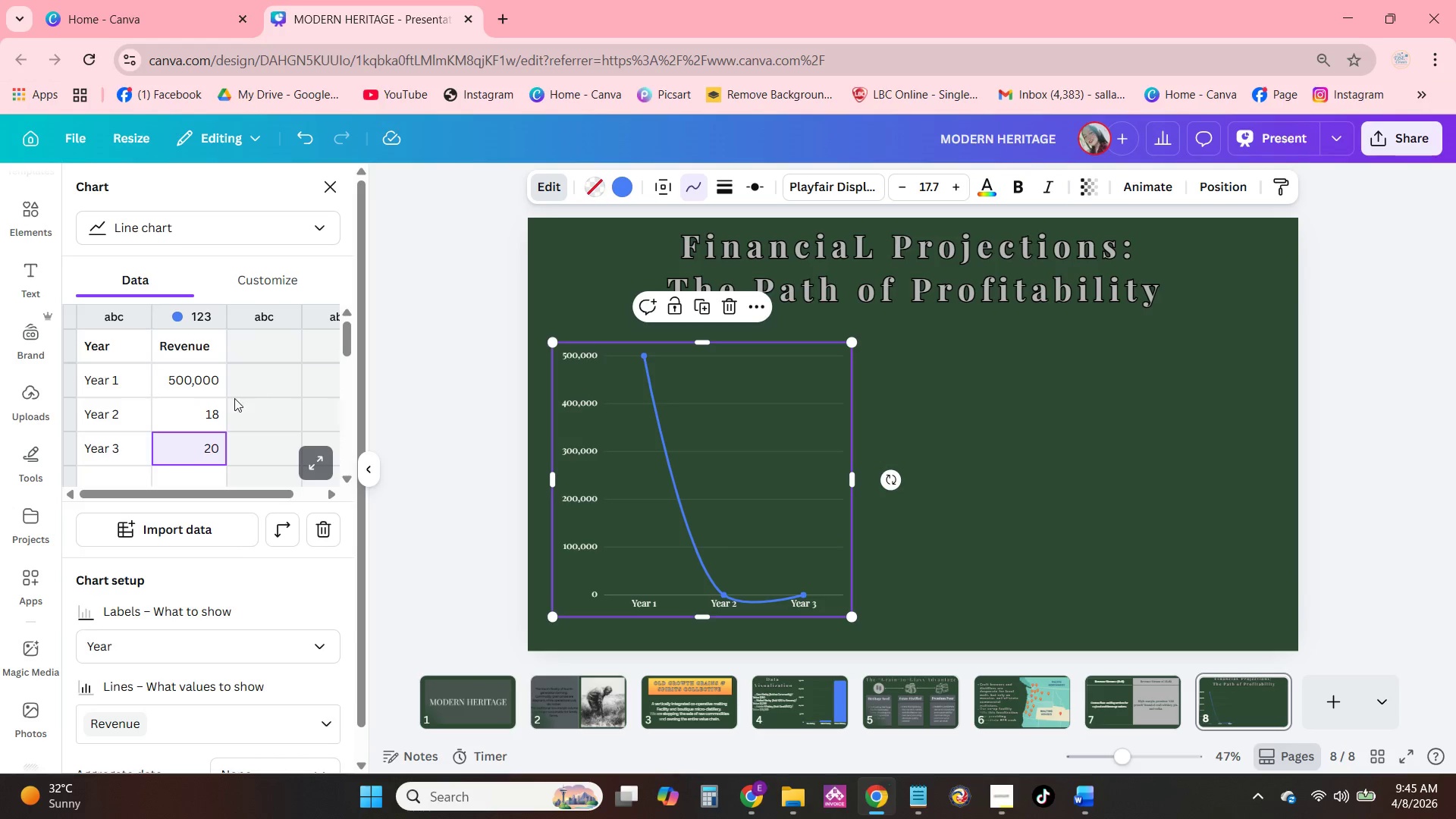 
double_click([216, 407])
 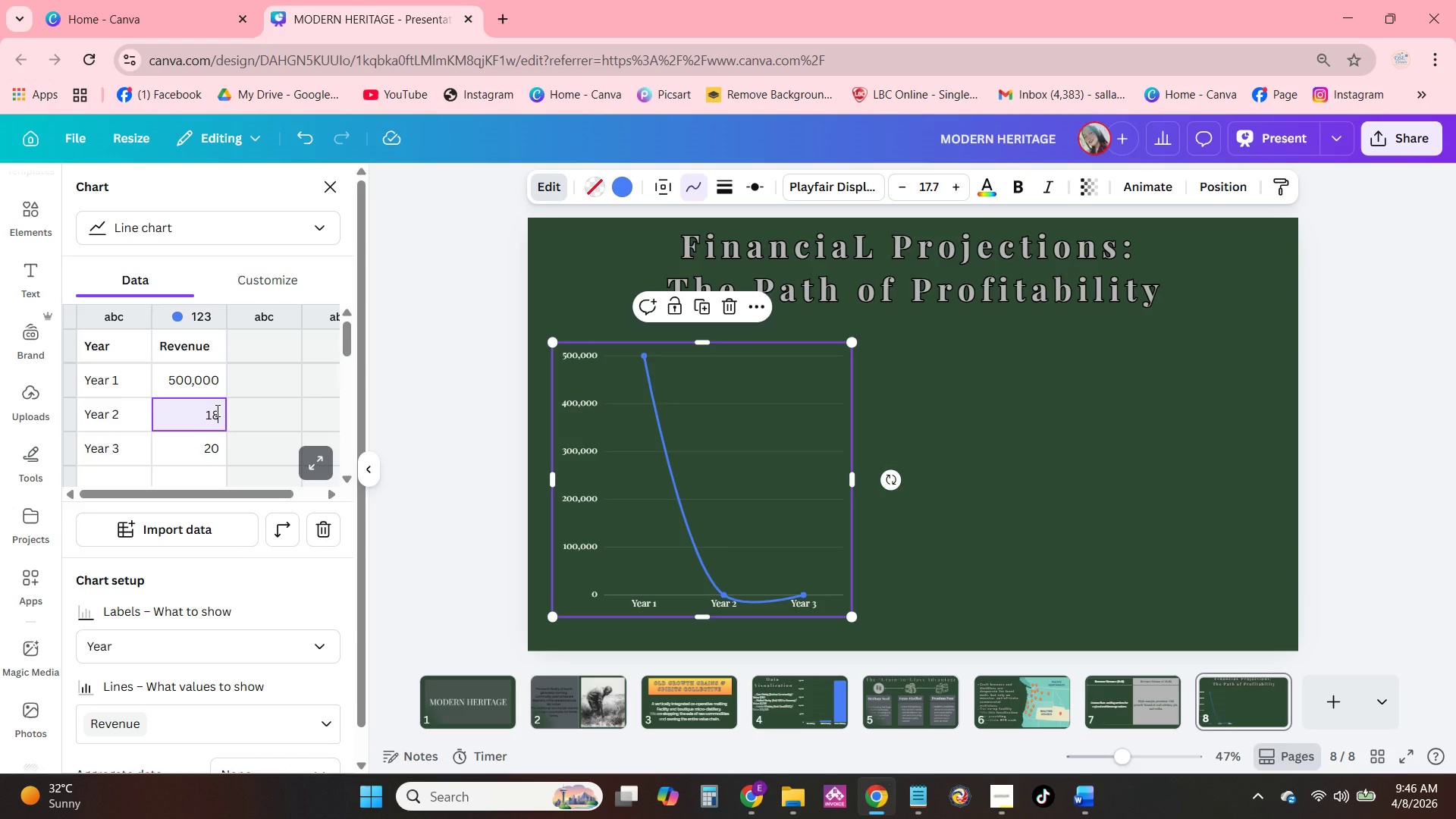 
triple_click([216, 410])
 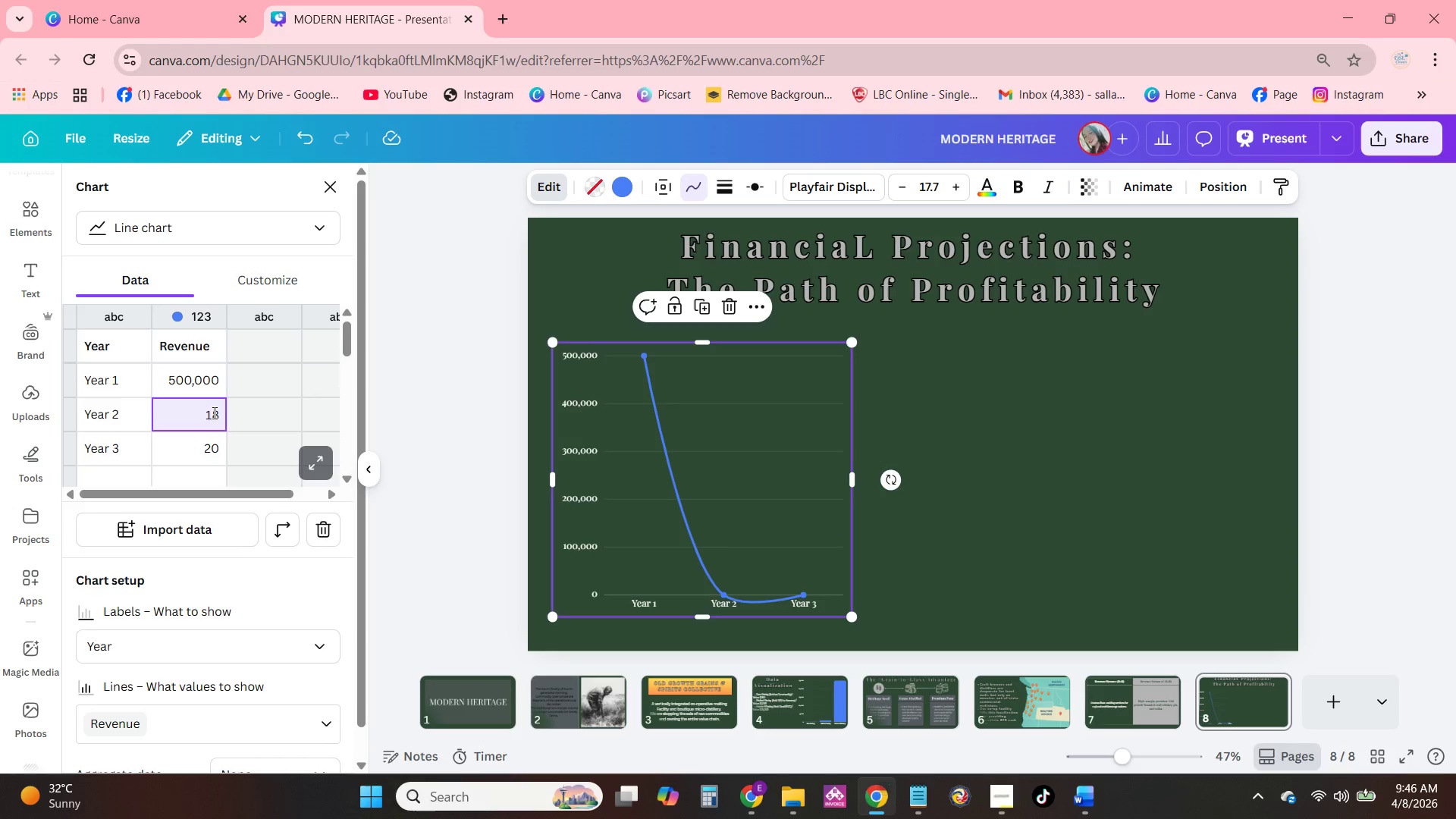 
triple_click([213, 413])
 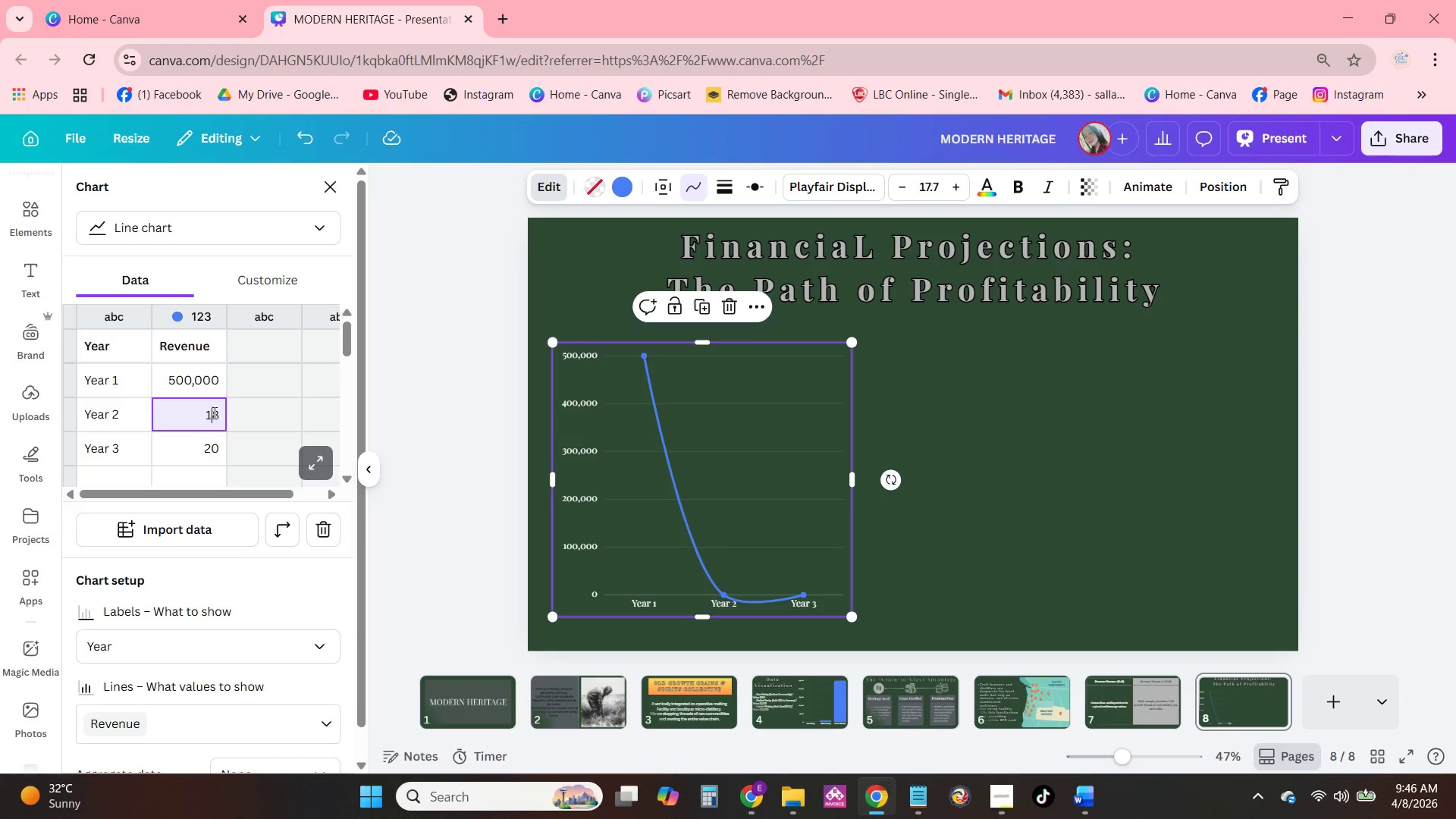 
triple_click([213, 413])
 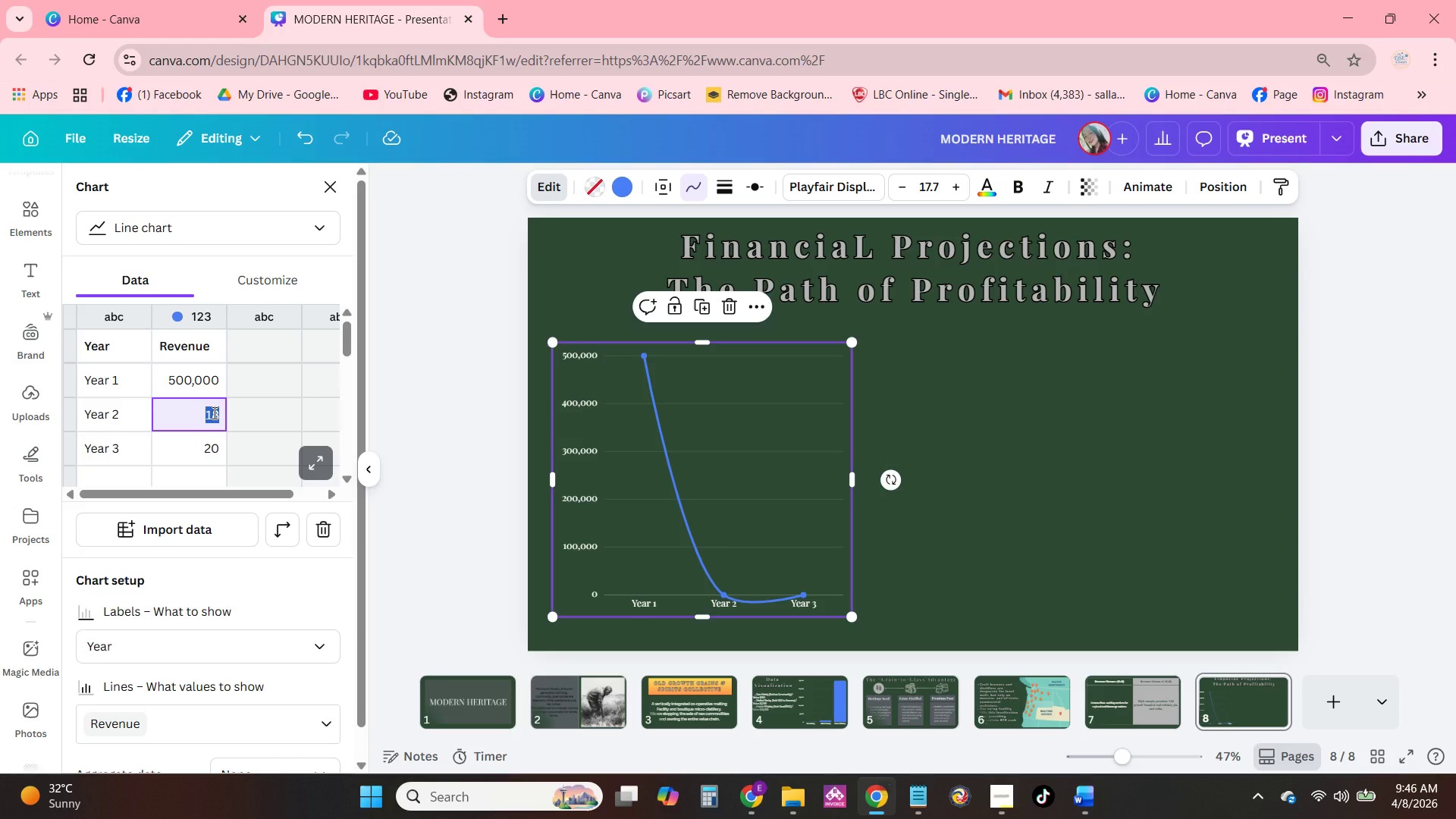 
key(Numpad6)
 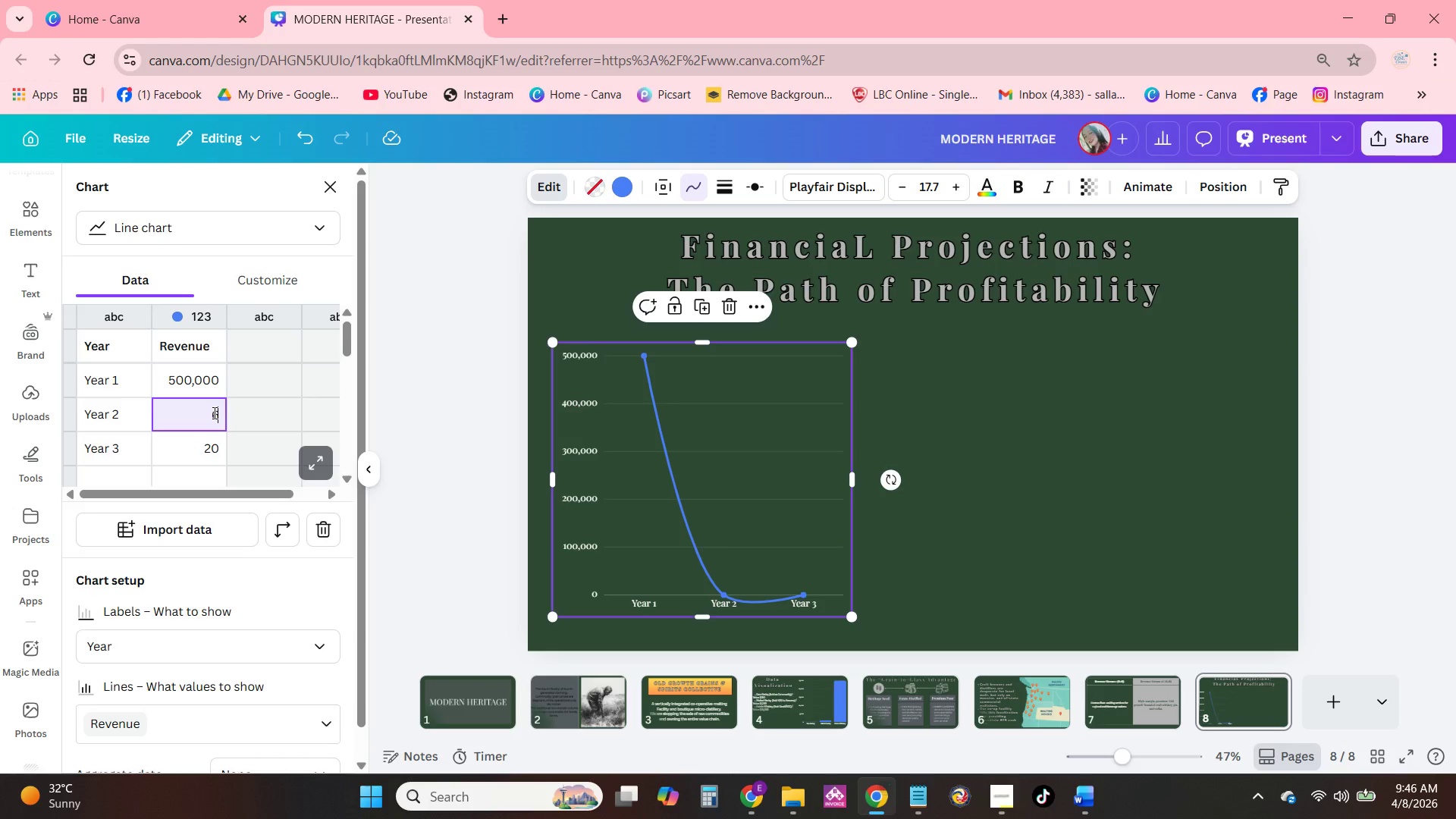 
key(Numpad0)
 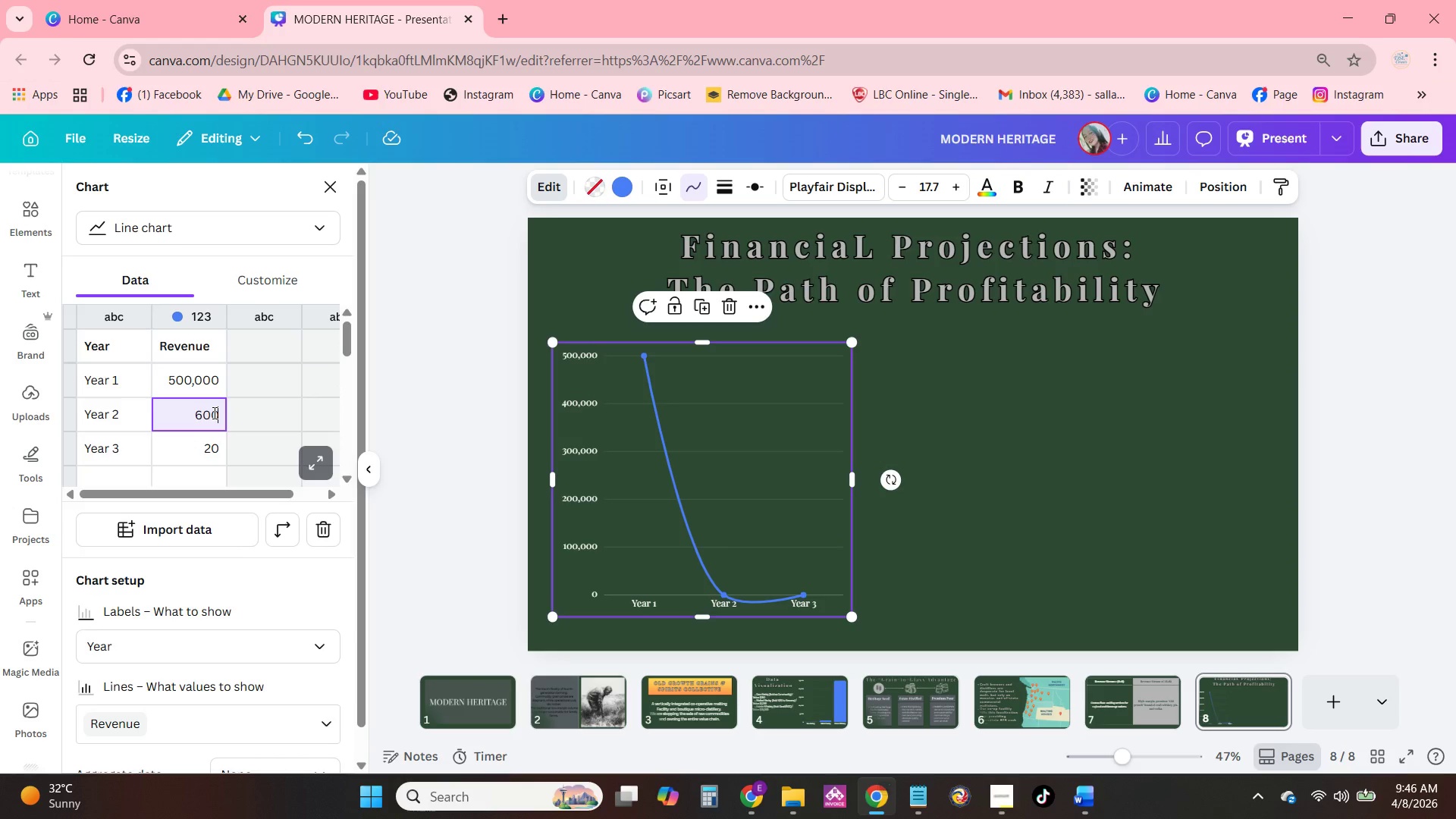 
key(Numpad0)
 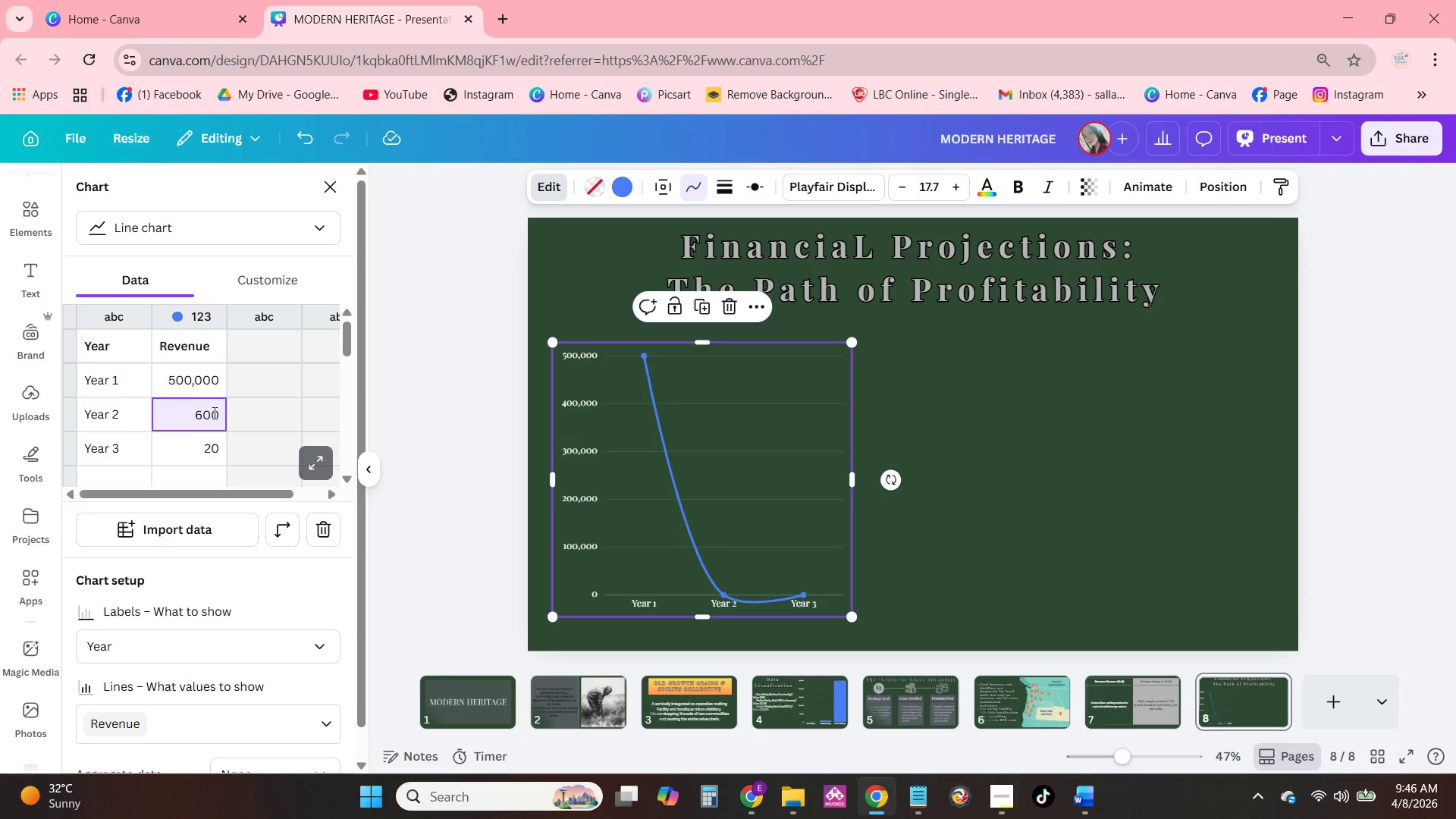 
key(Comma)
 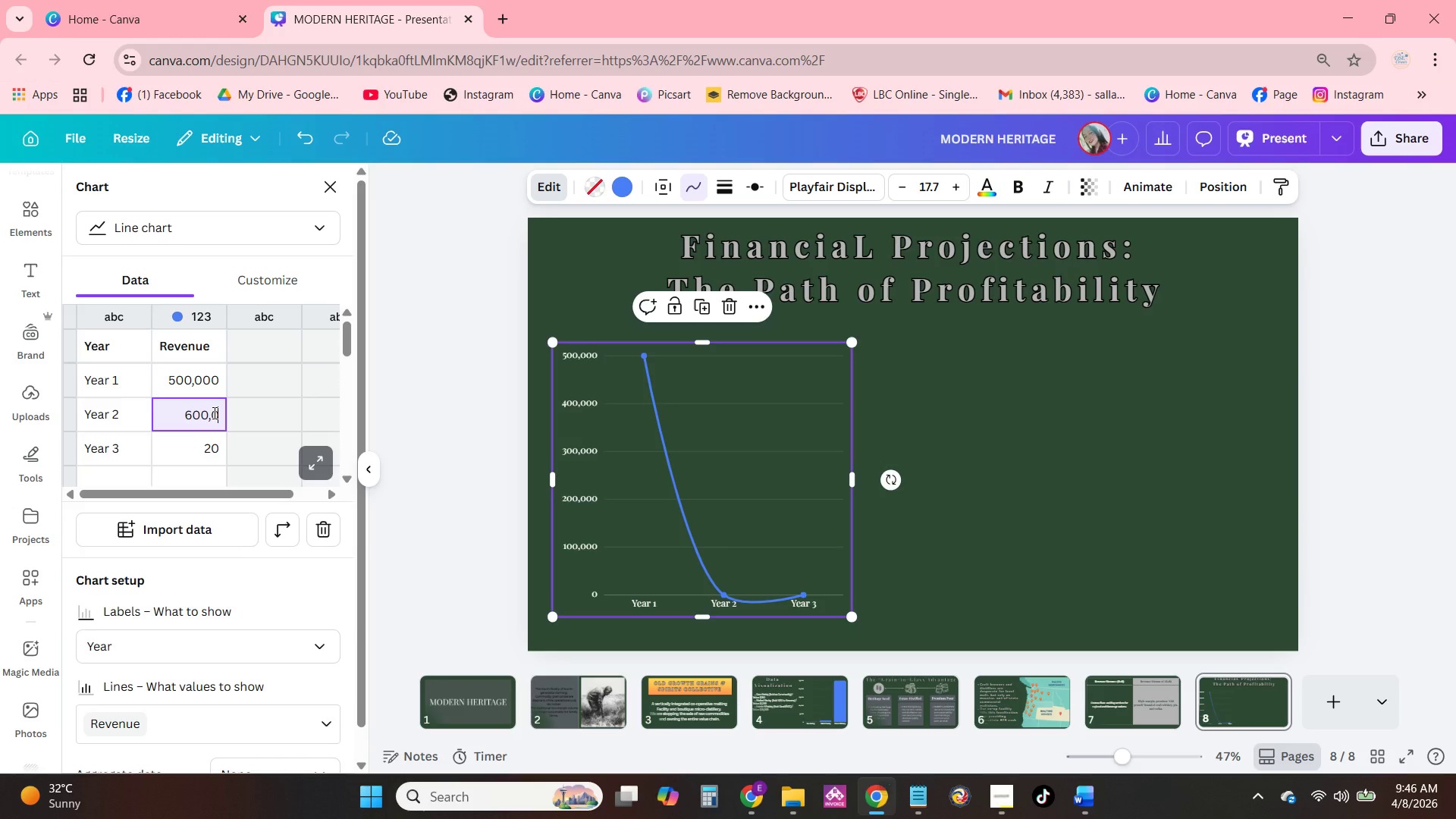 
key(Numpad0)
 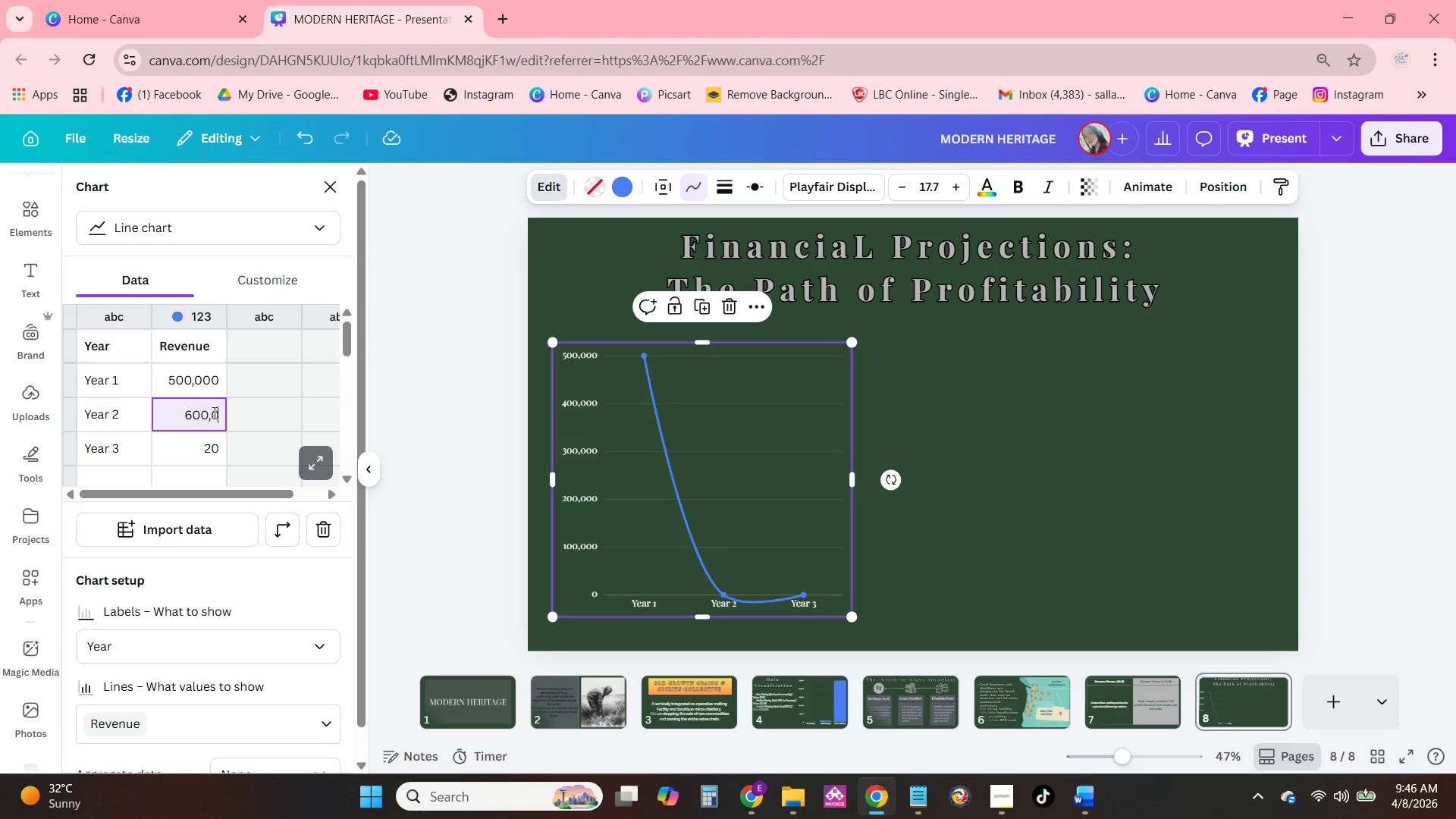 
key(Numpad0)
 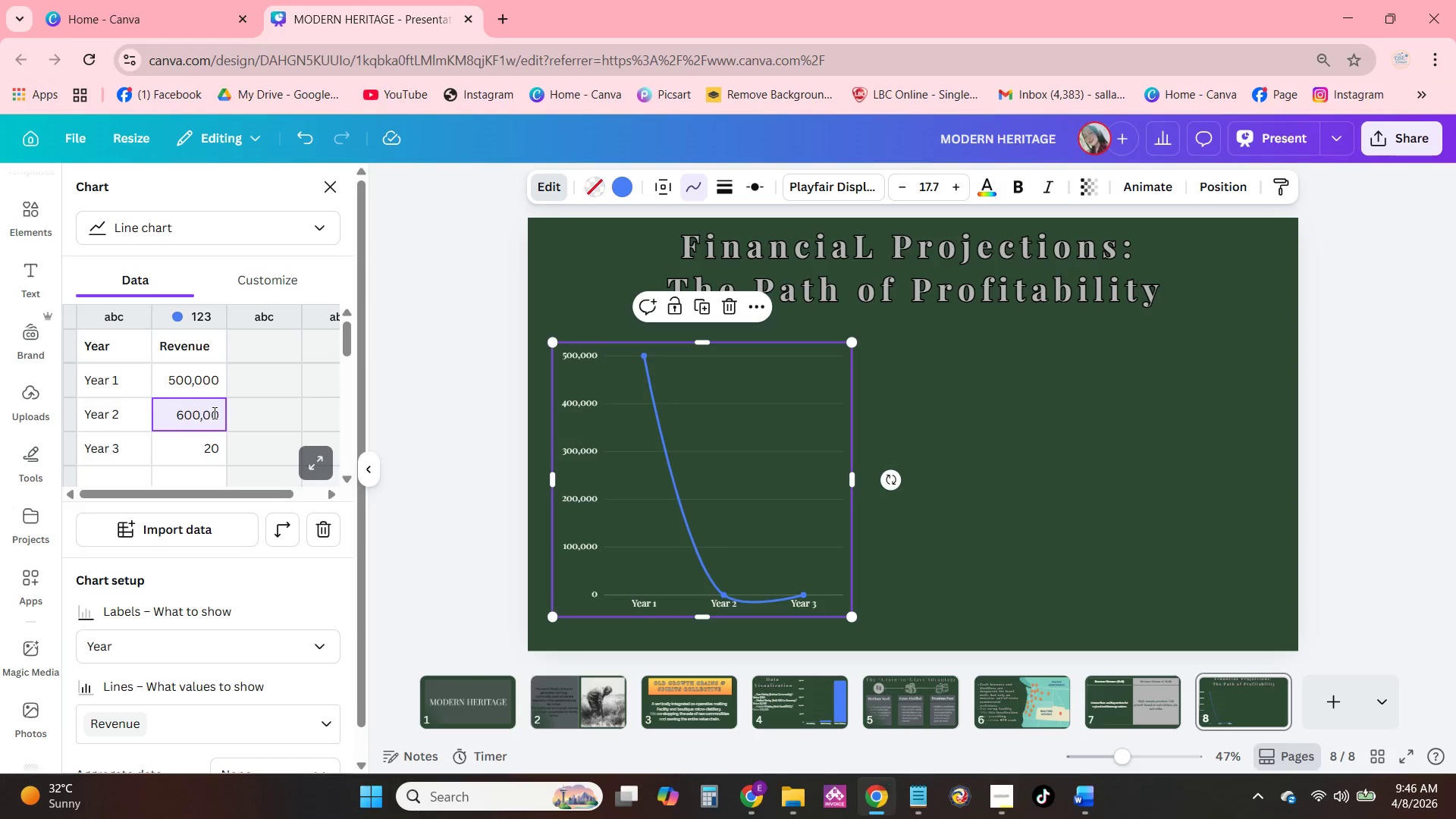 
key(NumpadEnter)
 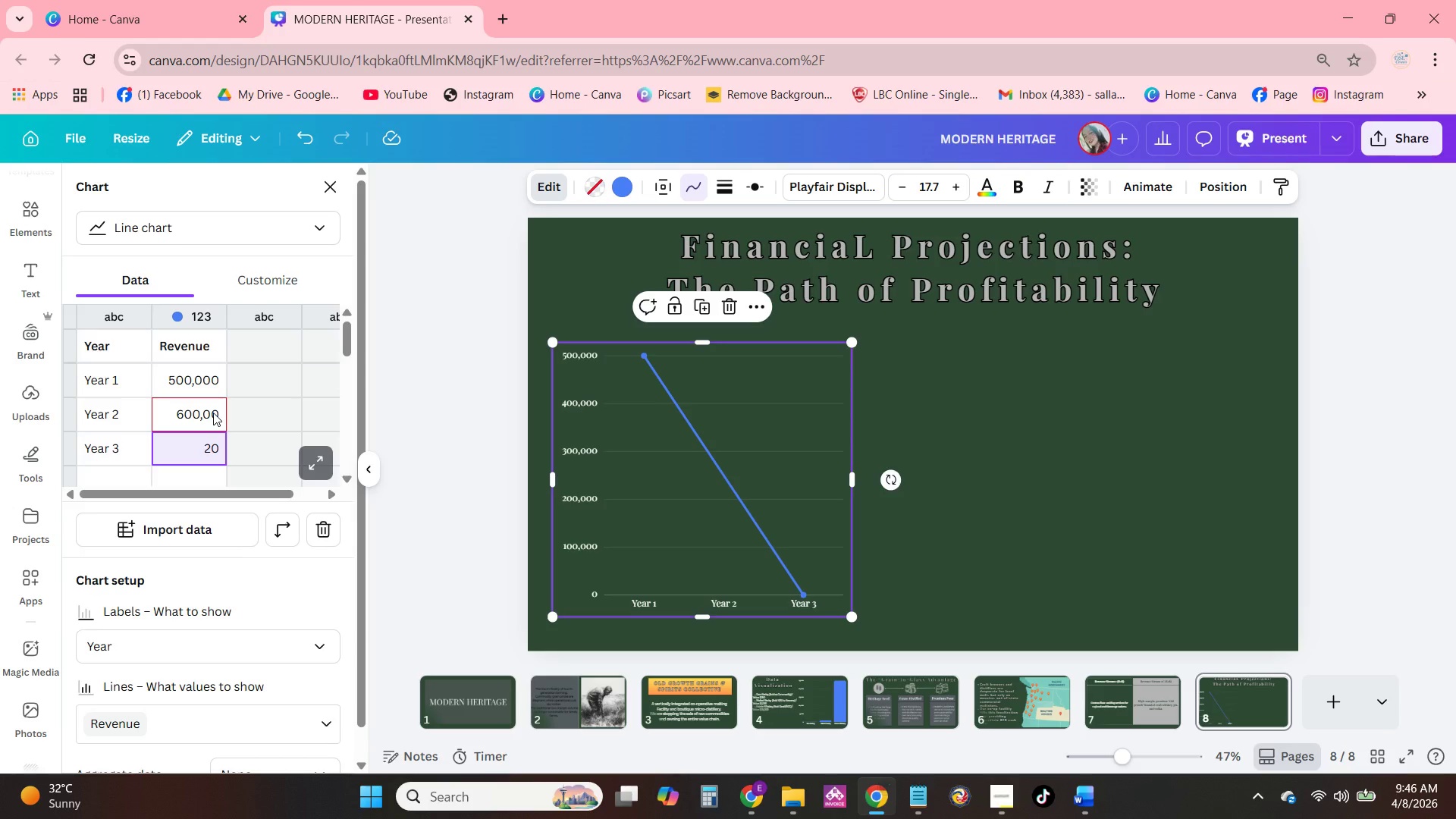 
left_click([213, 413])
 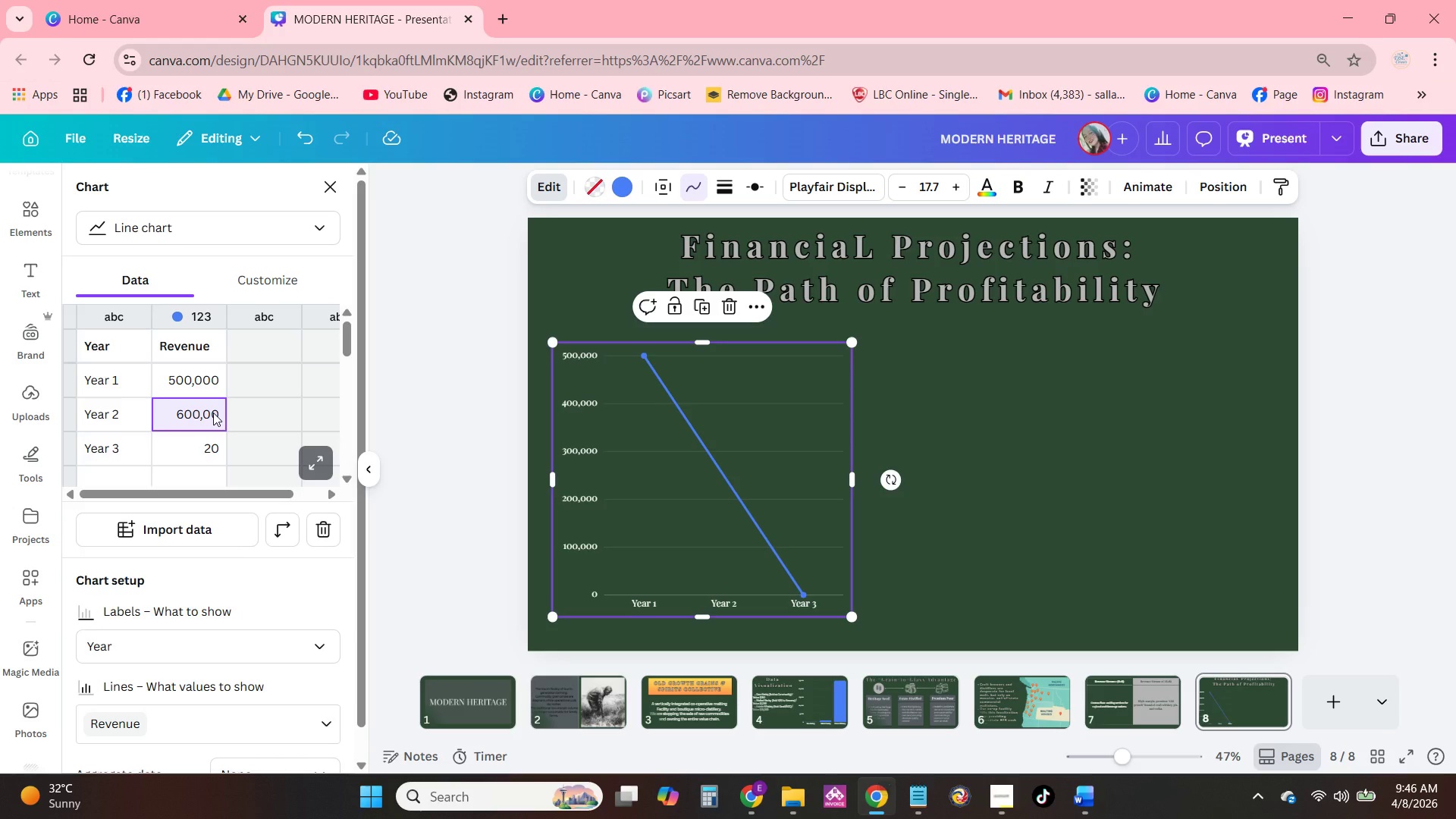 
double_click([213, 413])
 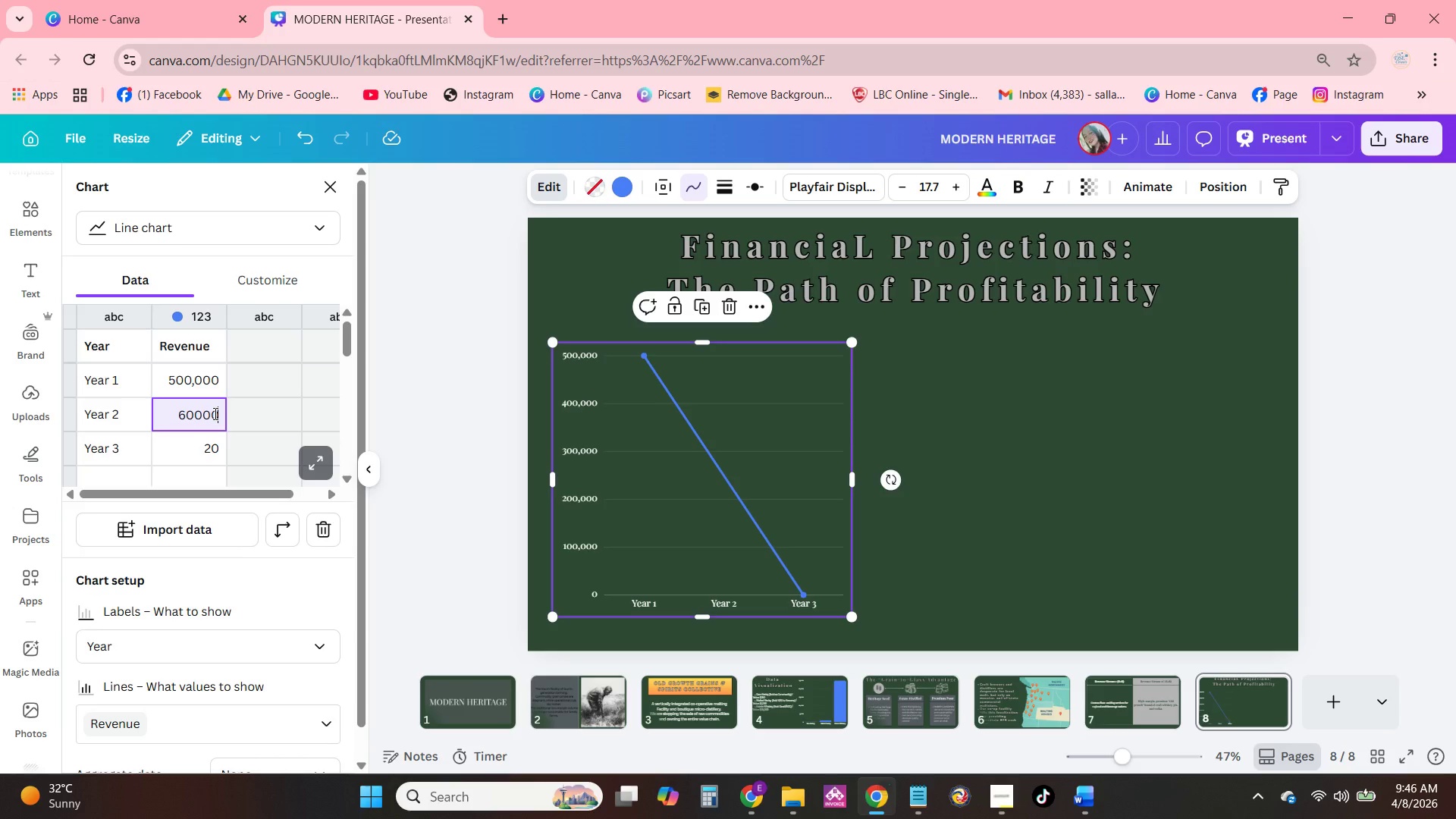 
key(Numpad0)
 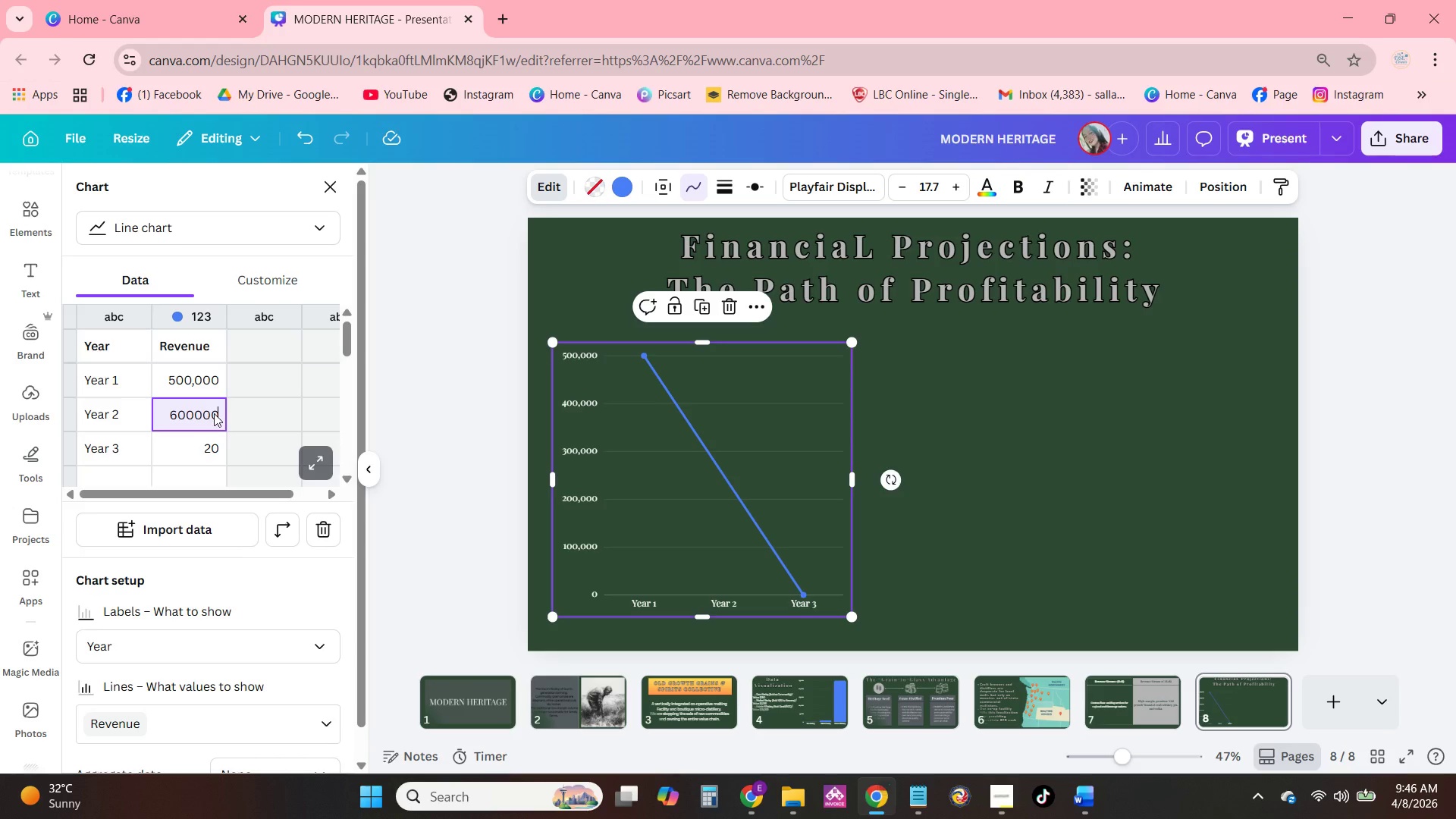 
key(NumpadEnter)
 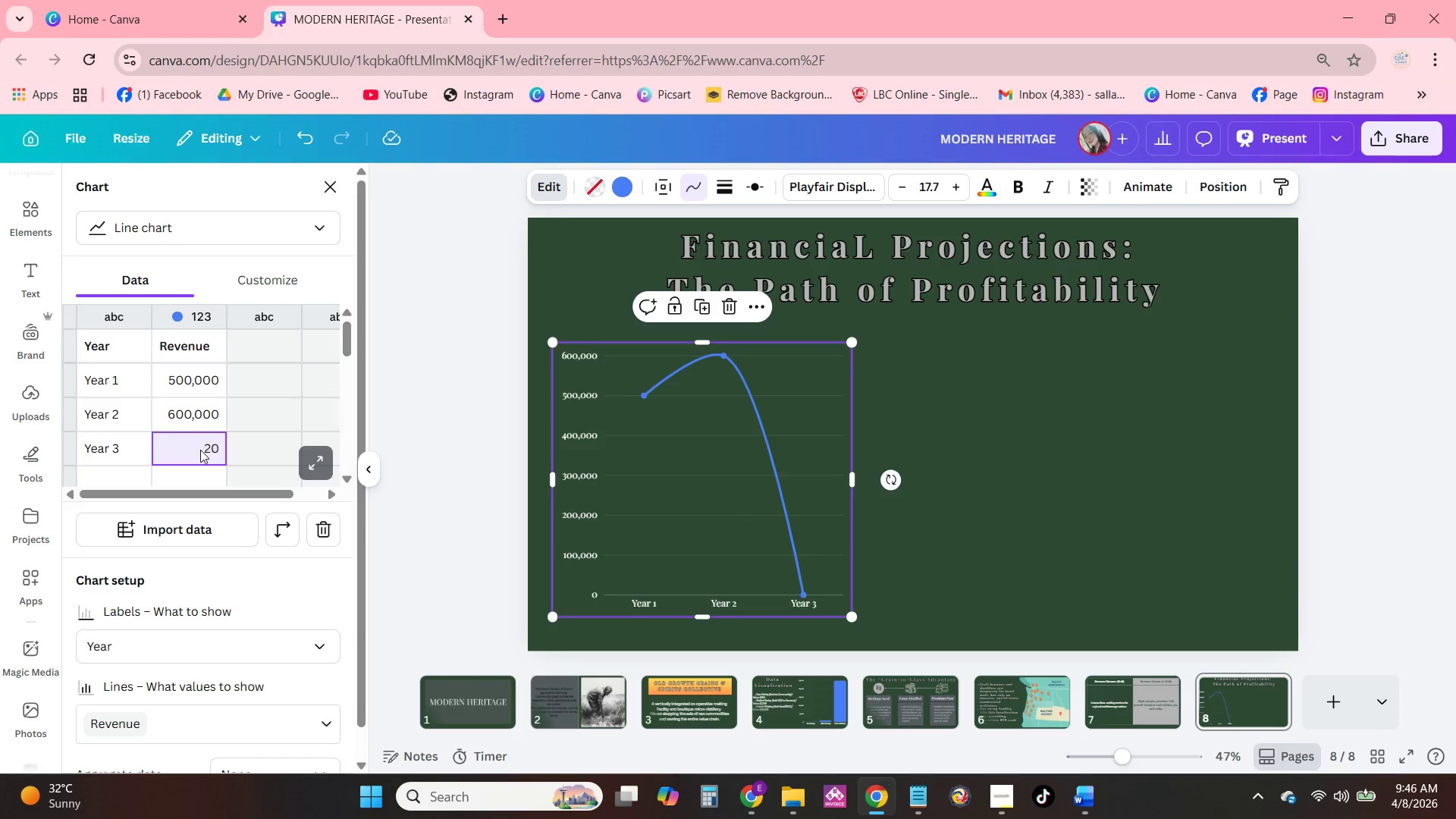 
double_click([199, 453])
 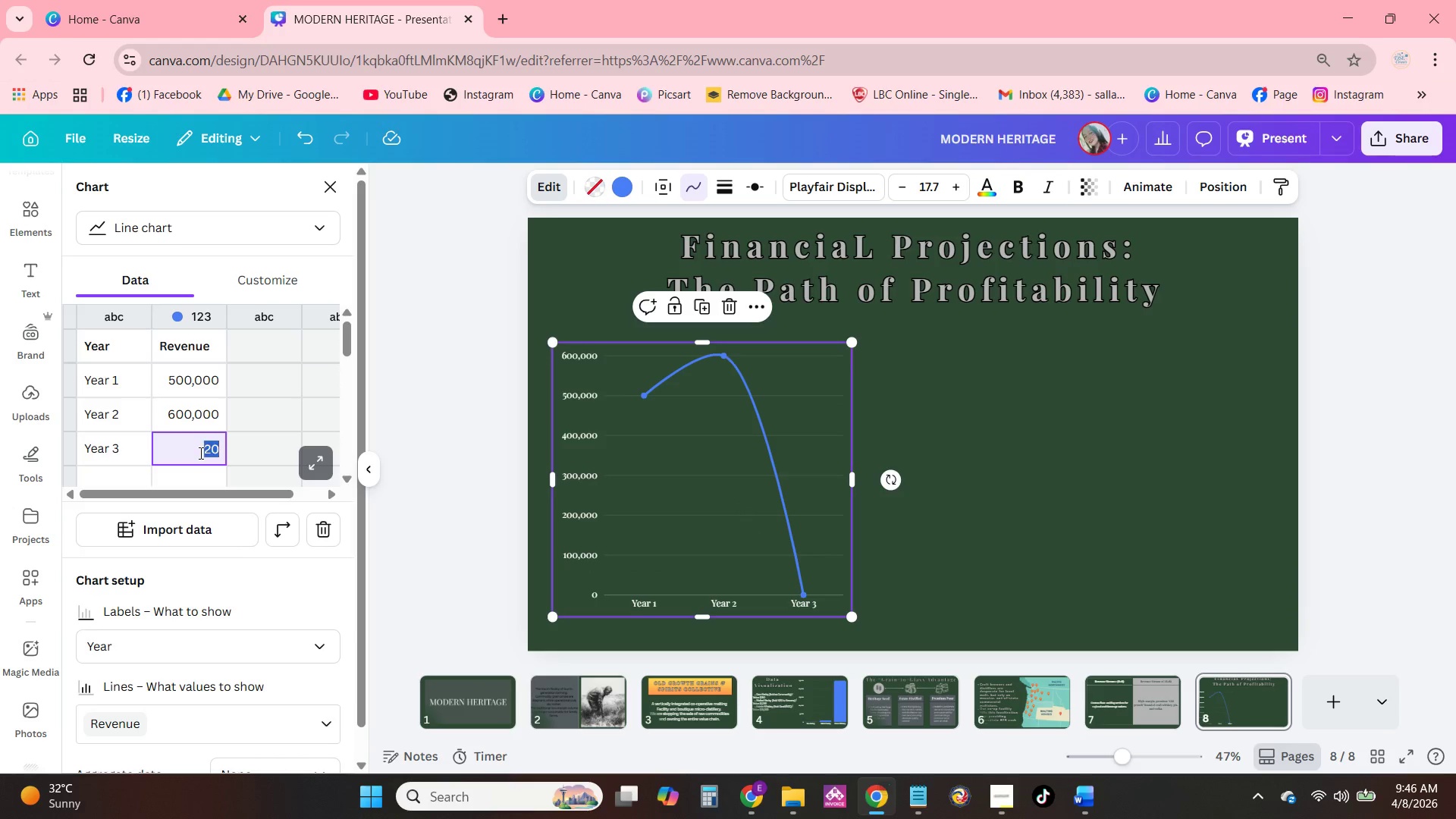 
triple_click([199, 453])
 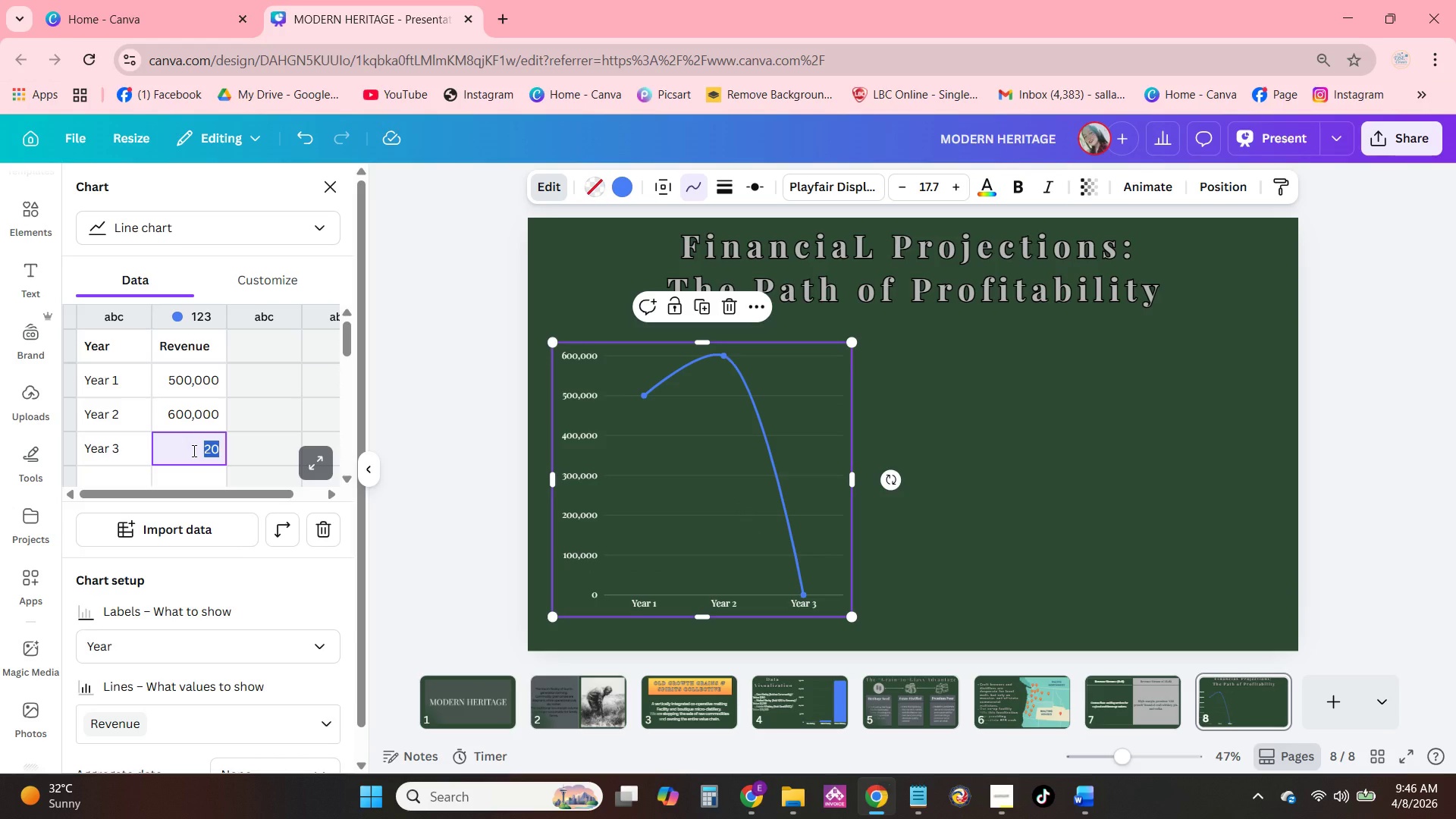 
key(Numpad1)
 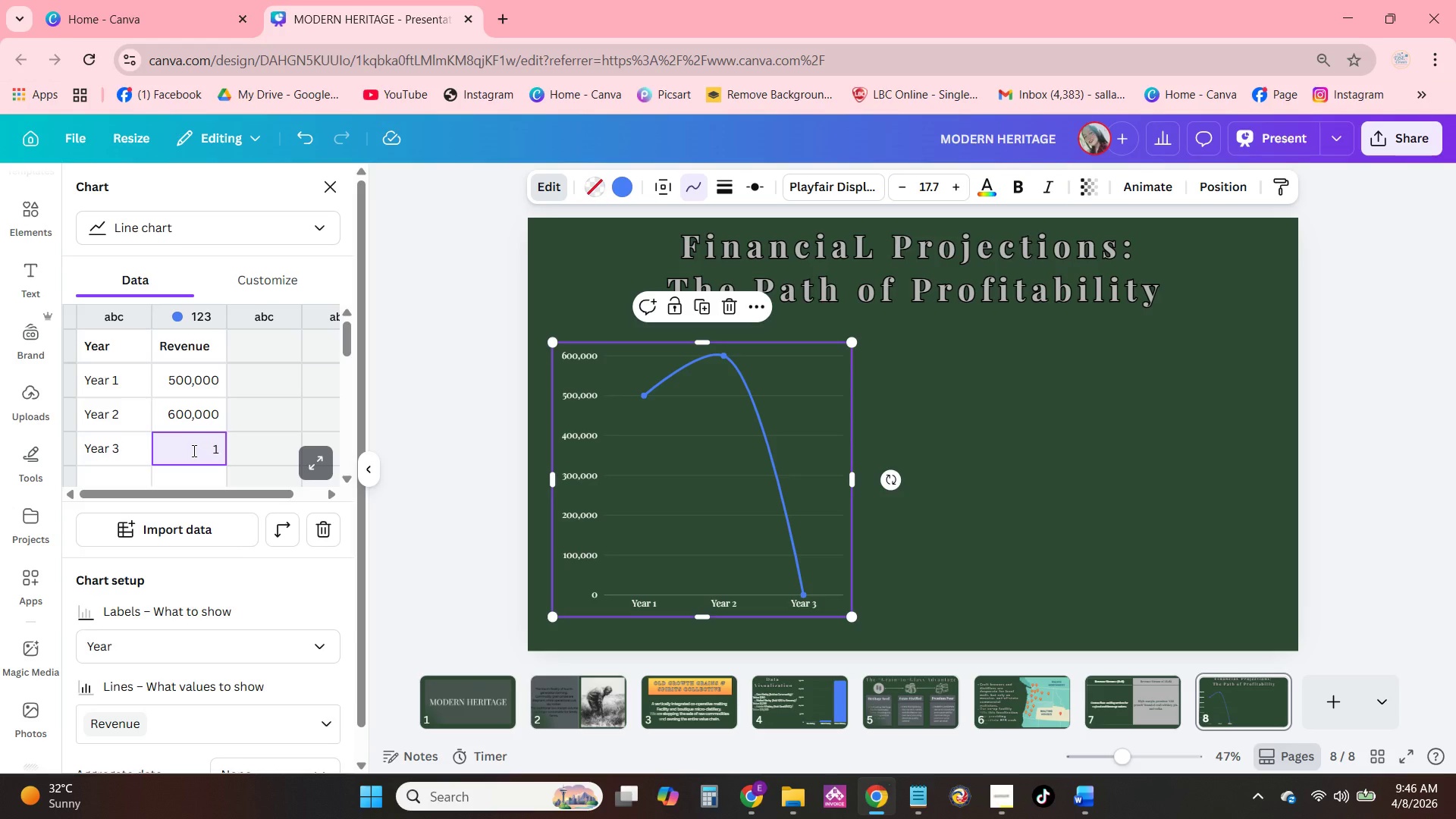 
key(Comma)
 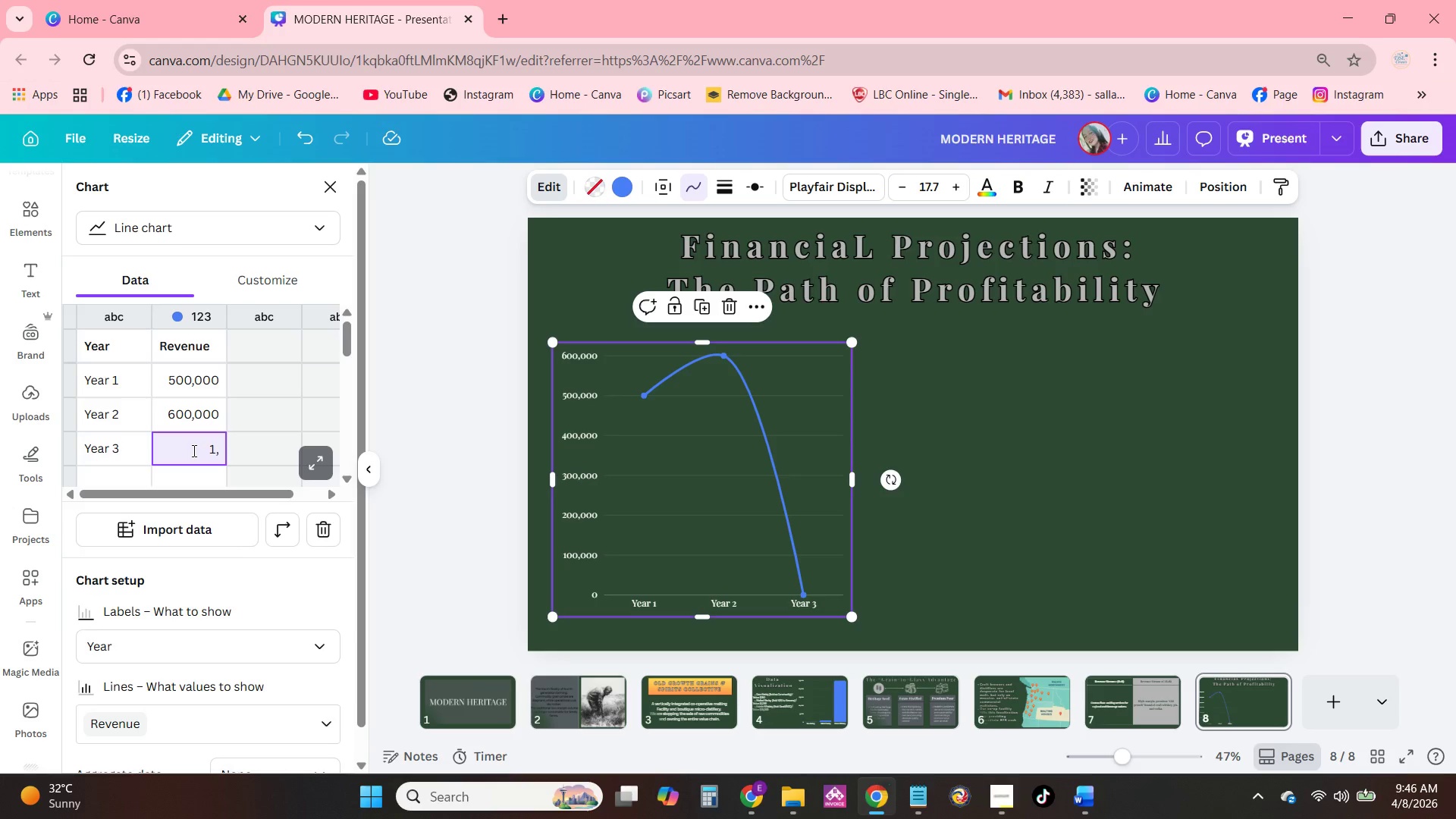 
key(Numpad5)
 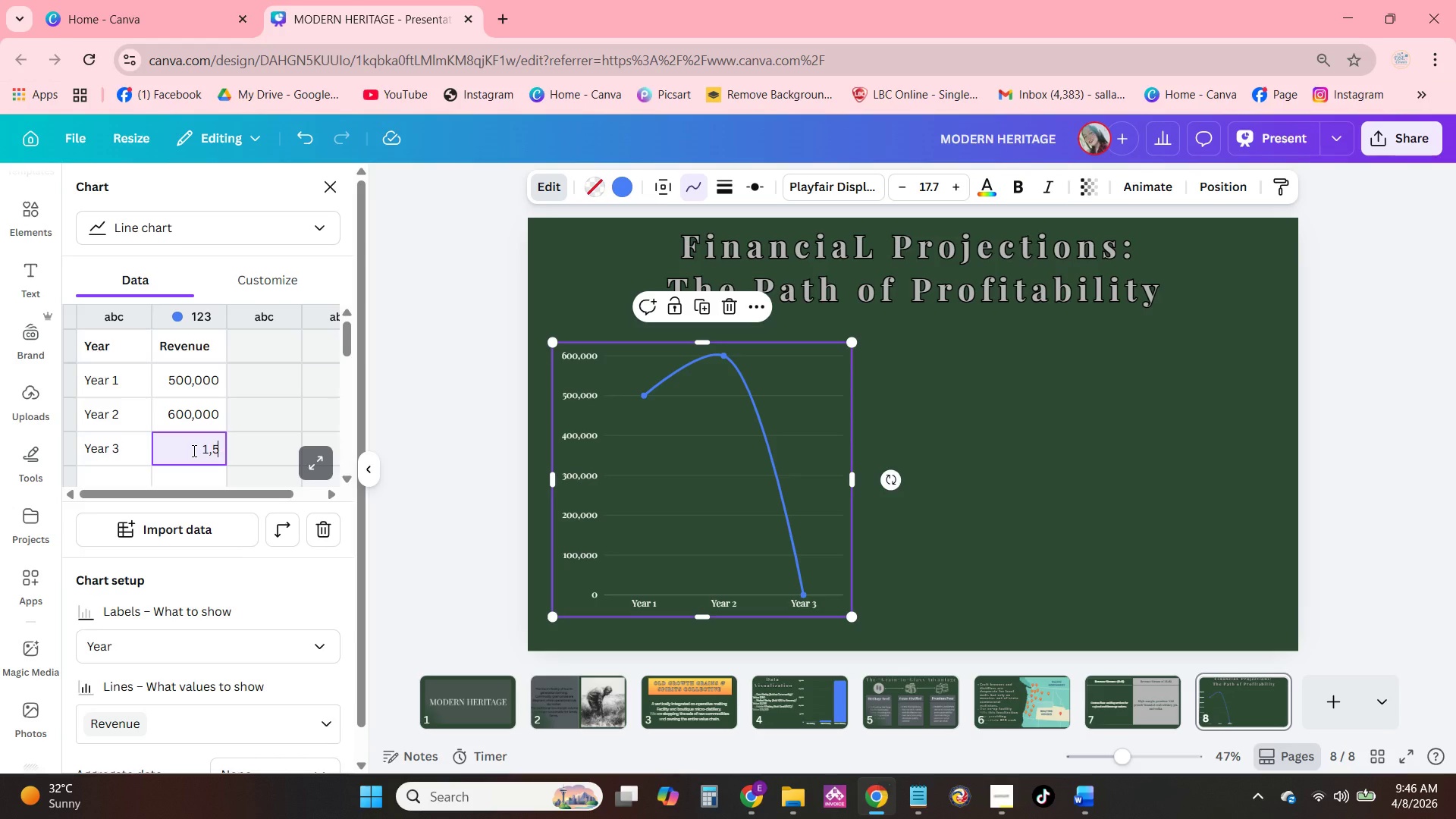 
key(Numpad0)
 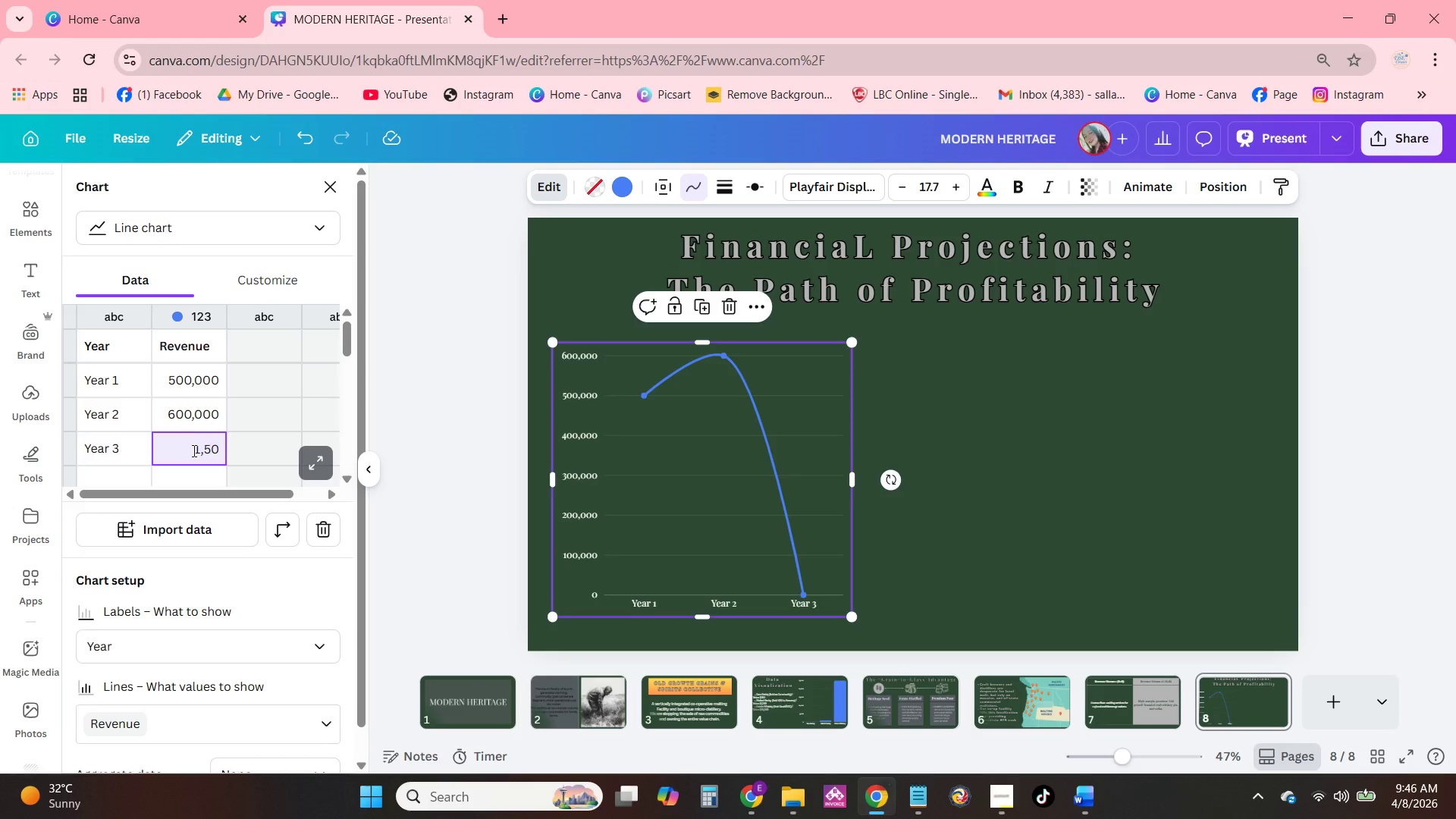 
key(Numpad0)
 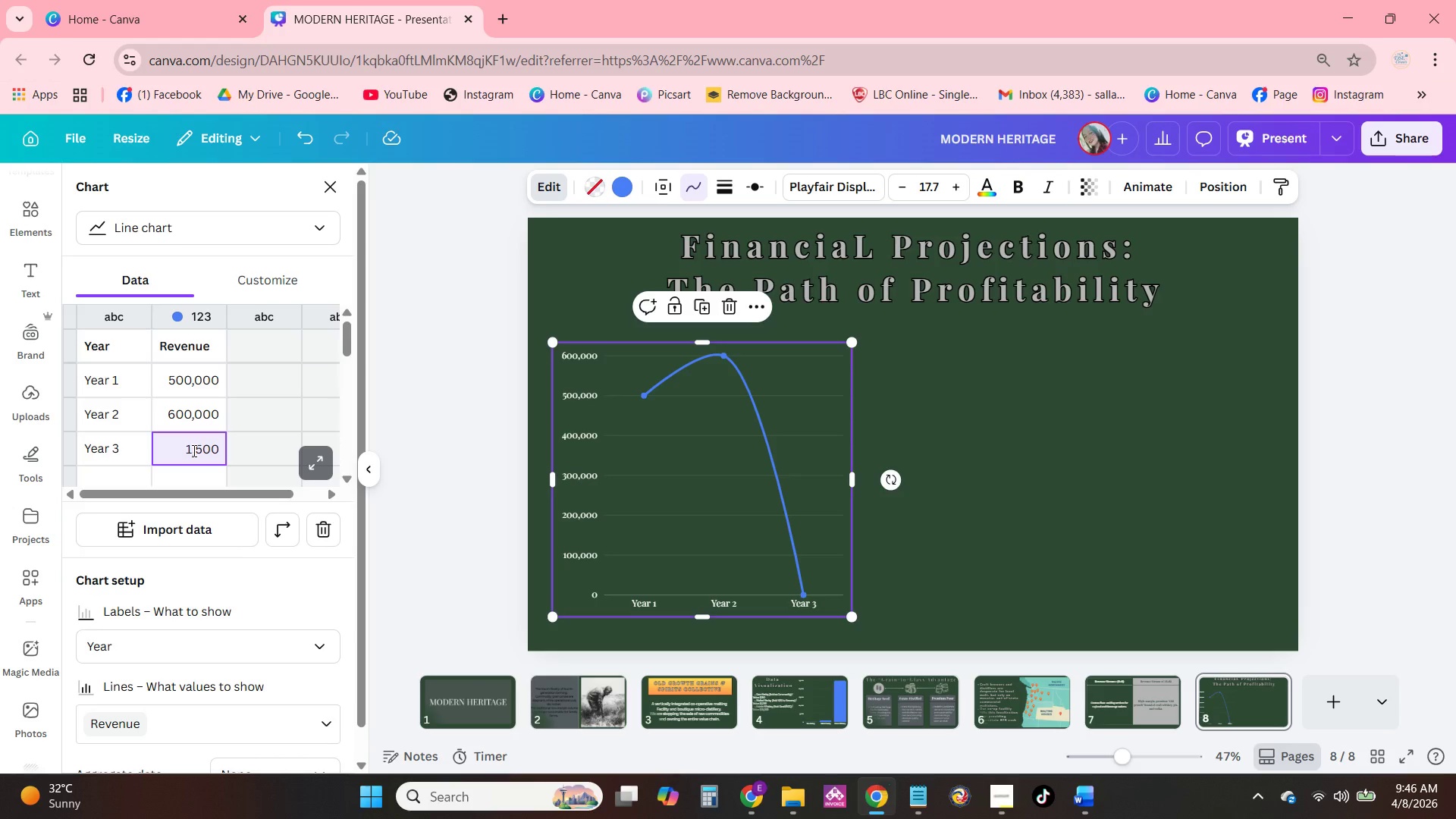 
key(Comma)
 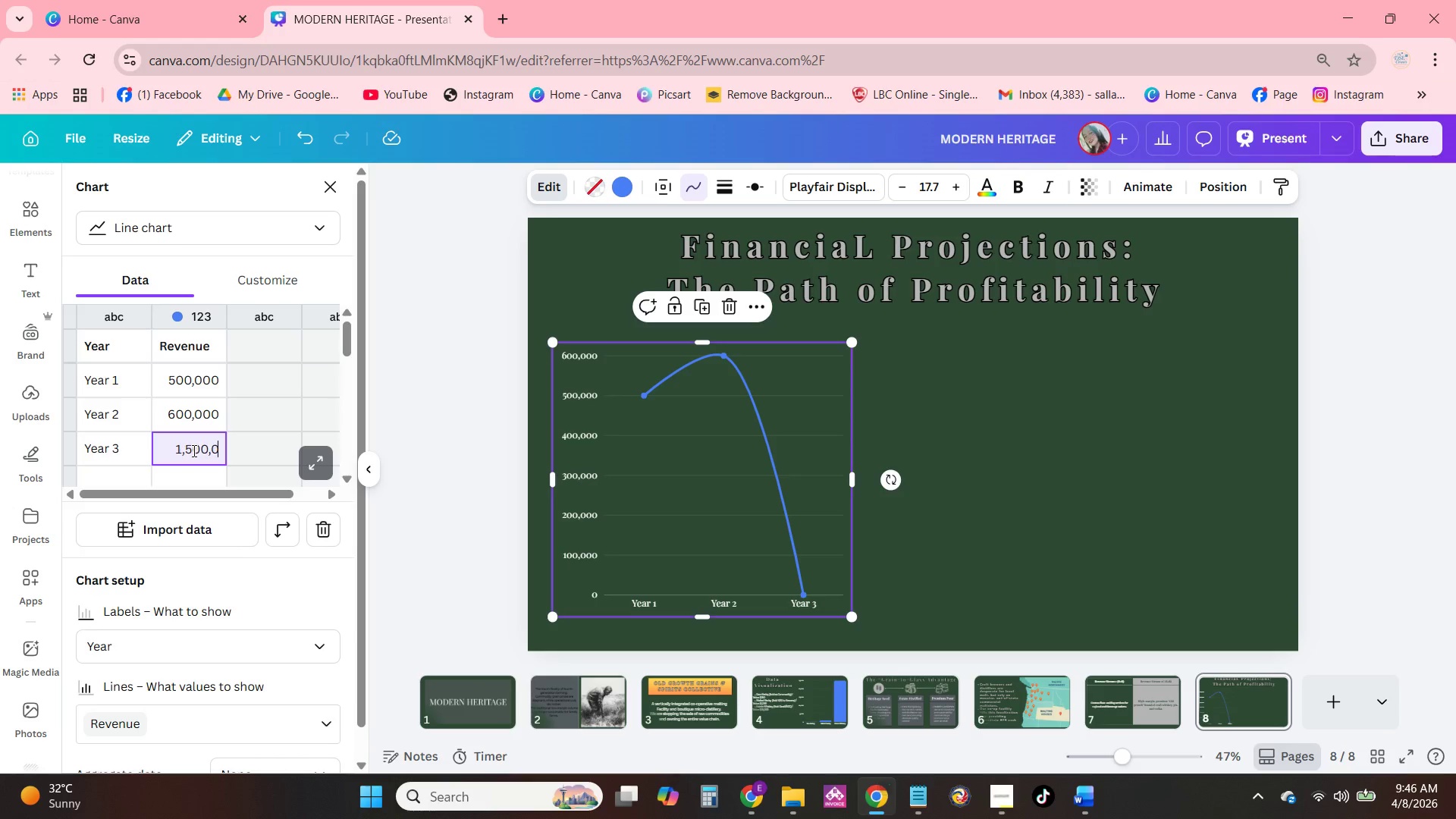 
key(Numpad0)
 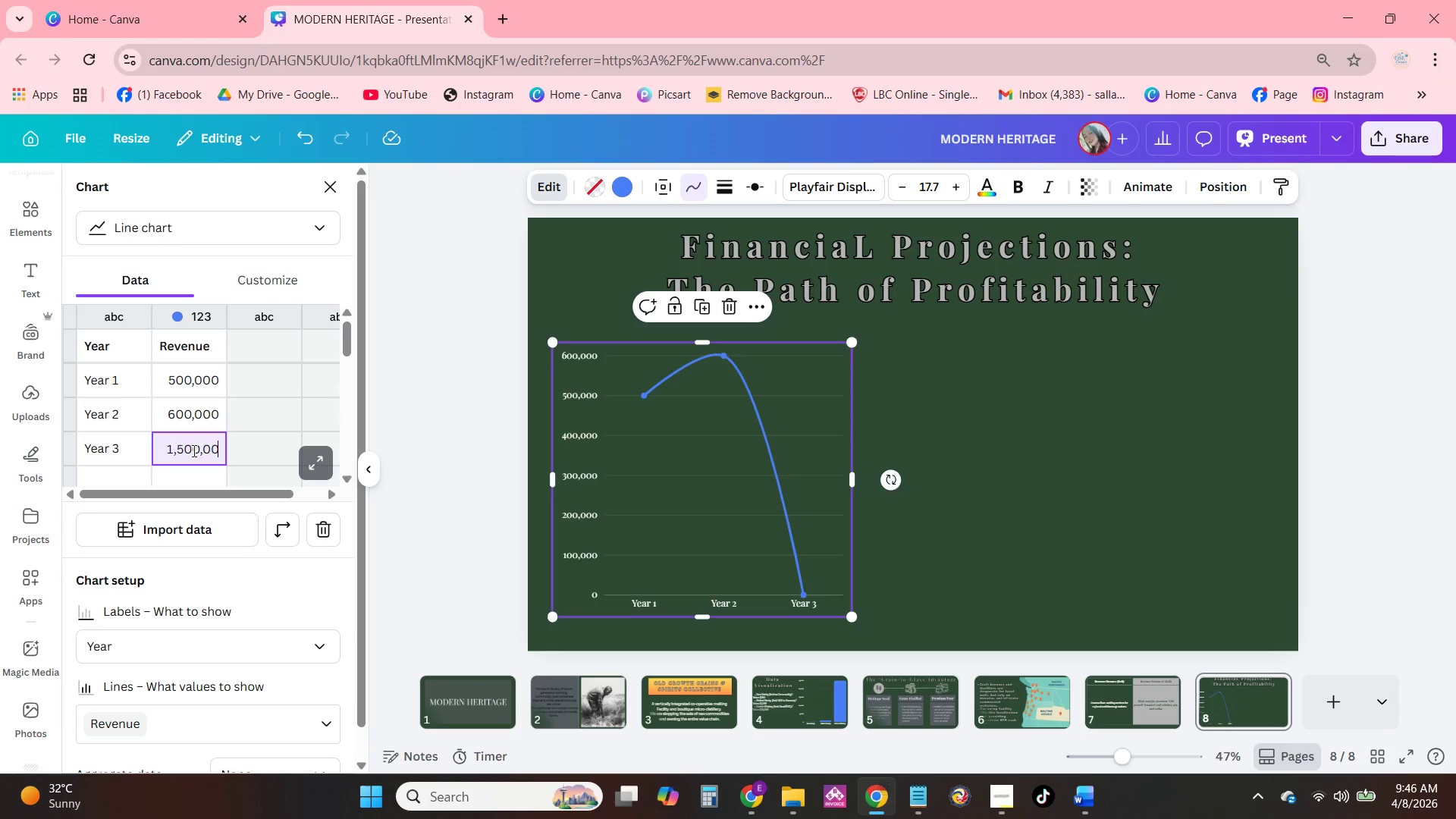 
key(Numpad0)
 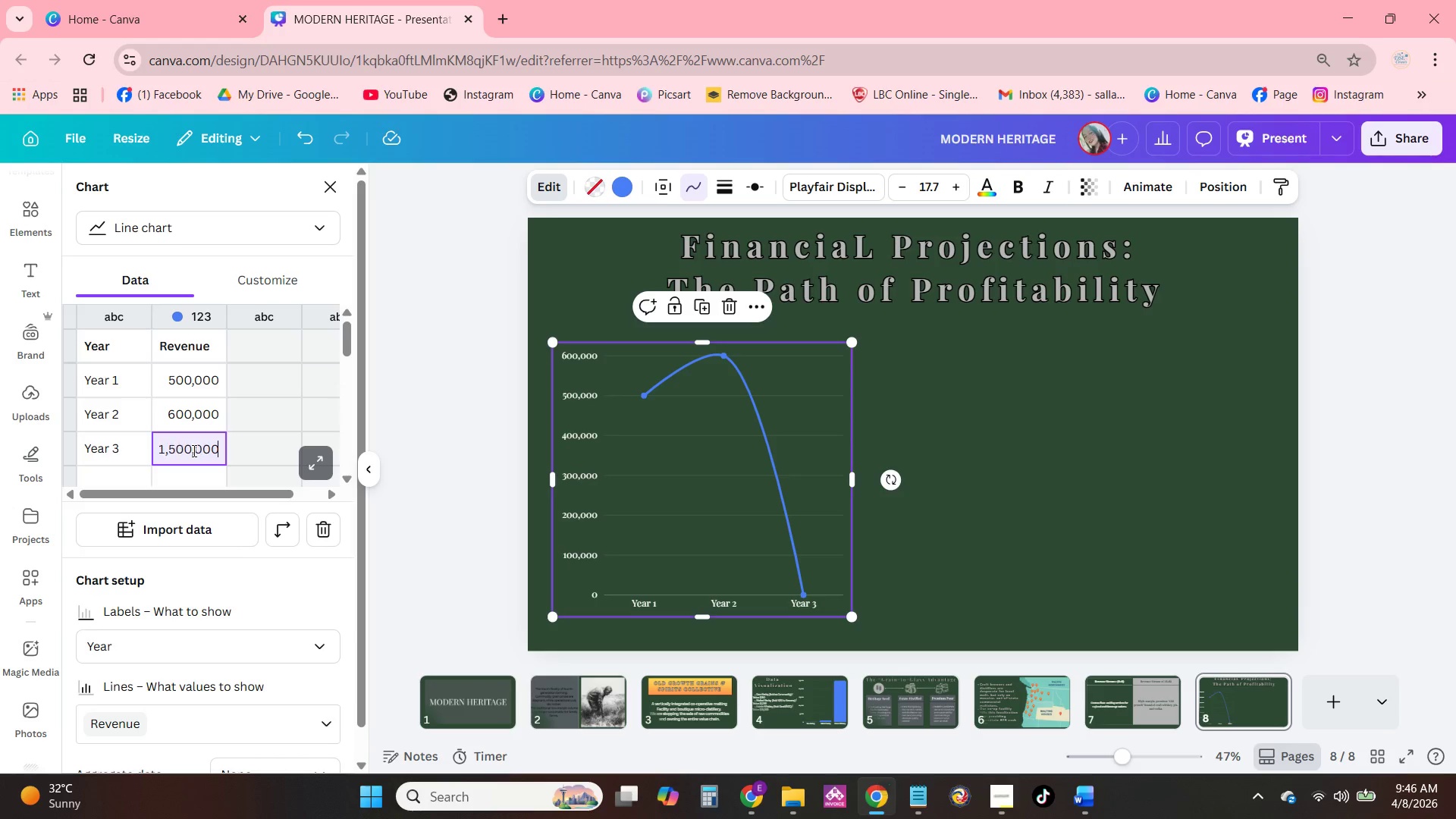 
key(Numpad0)
 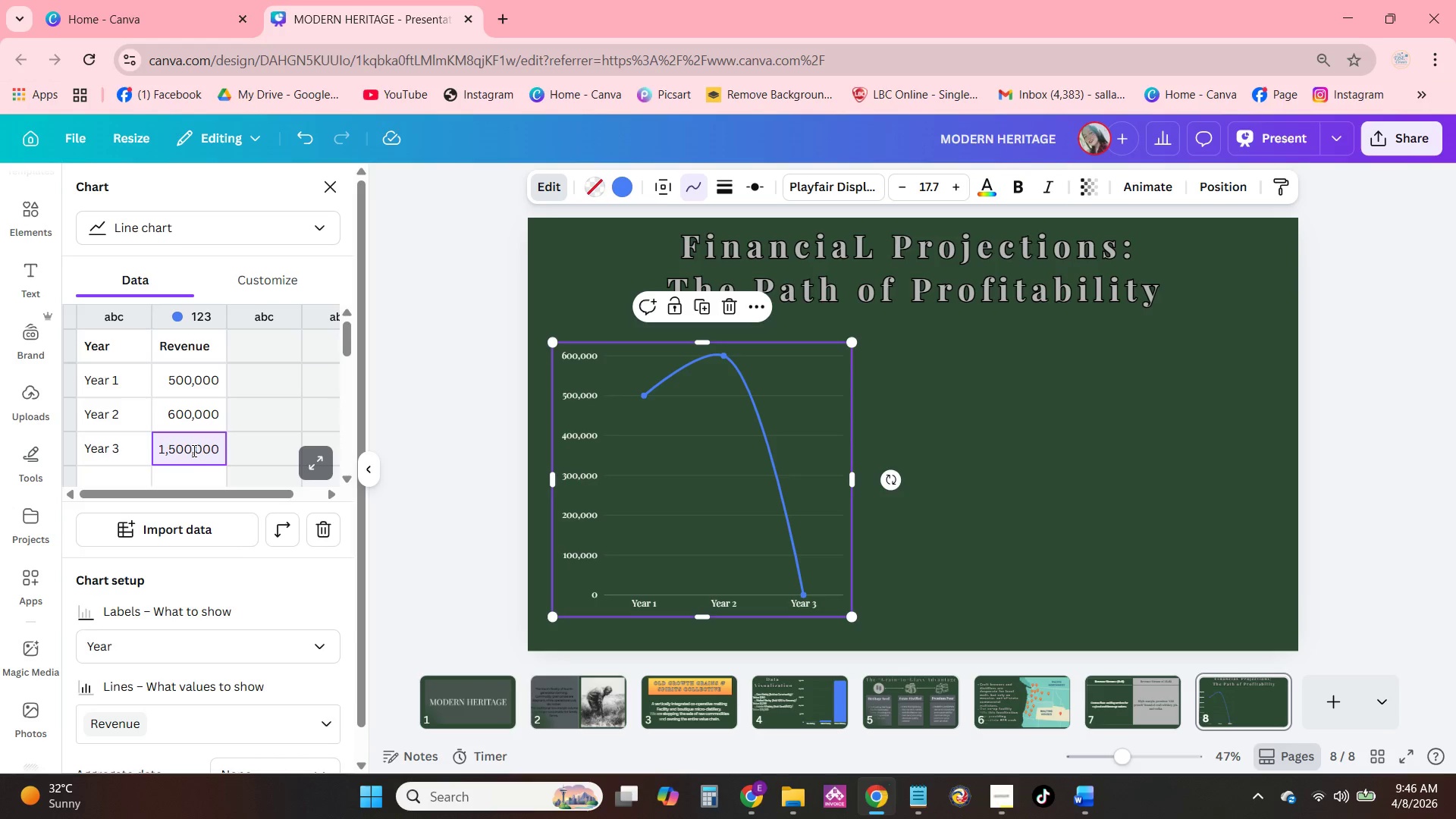 
key(NumpadEnter)
 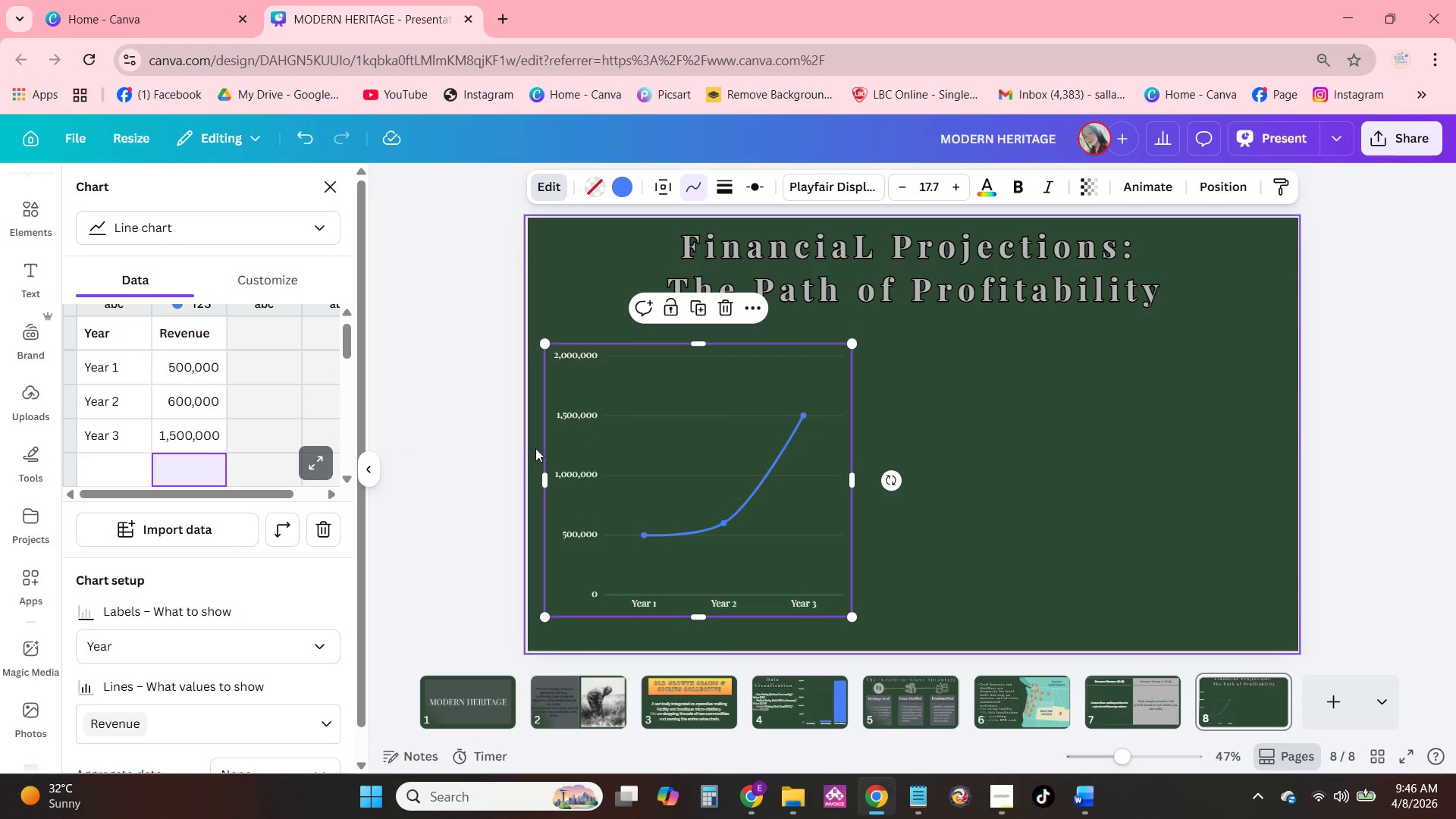 
scroll: coordinate [106, 399], scroll_direction: up, amount: 1.0
 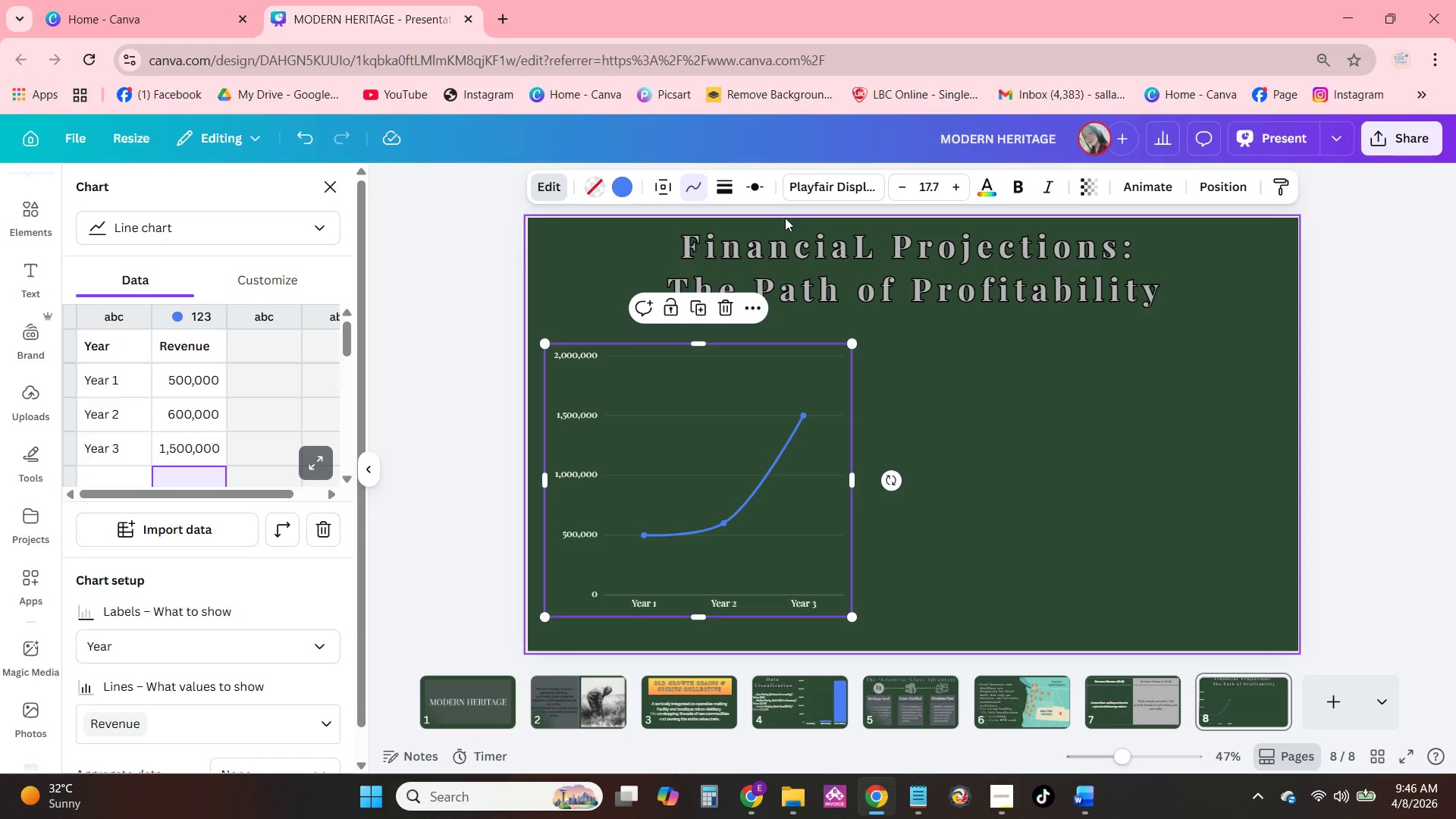 
wait(5.67)
 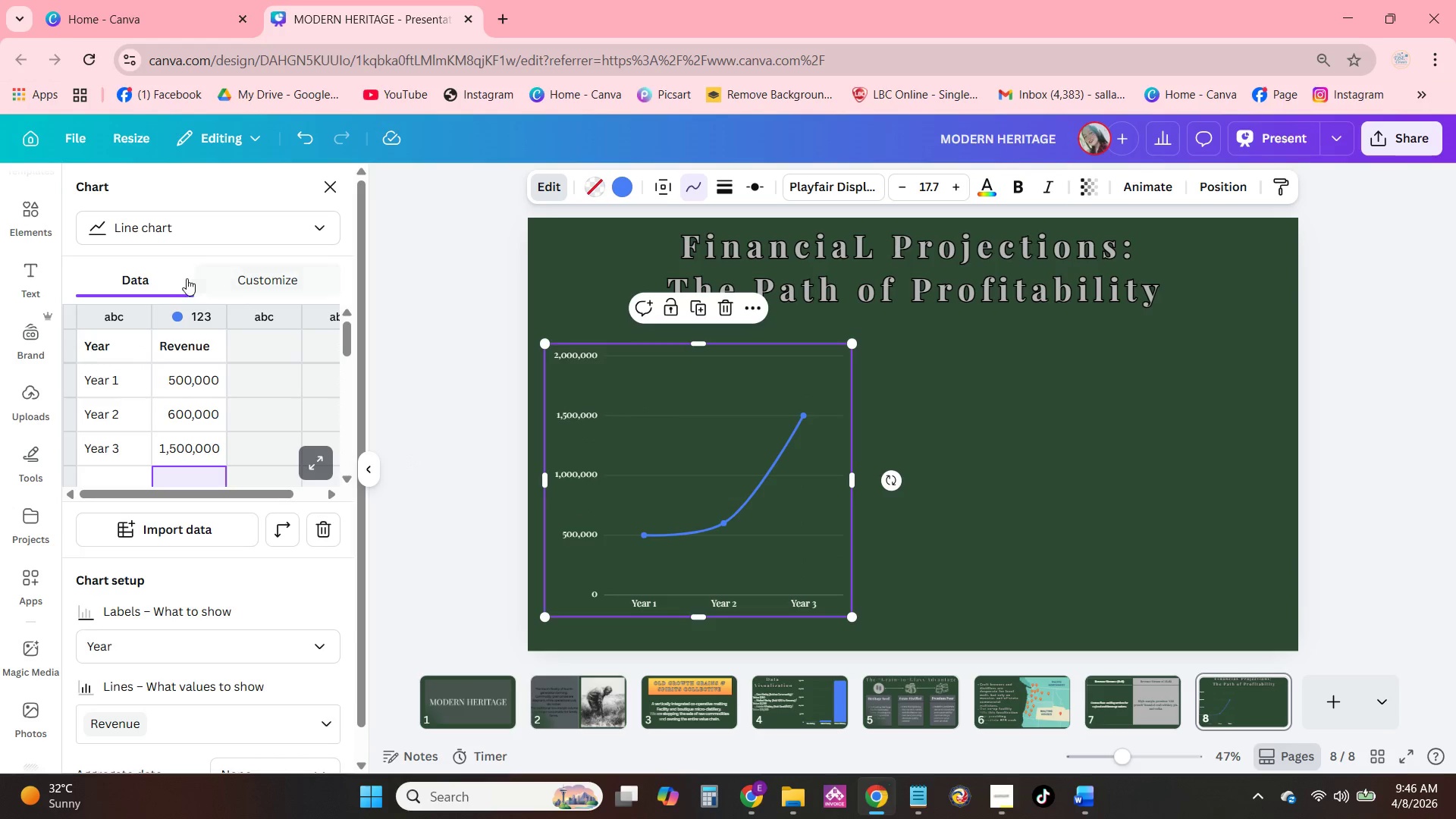 
left_click([598, 187])
 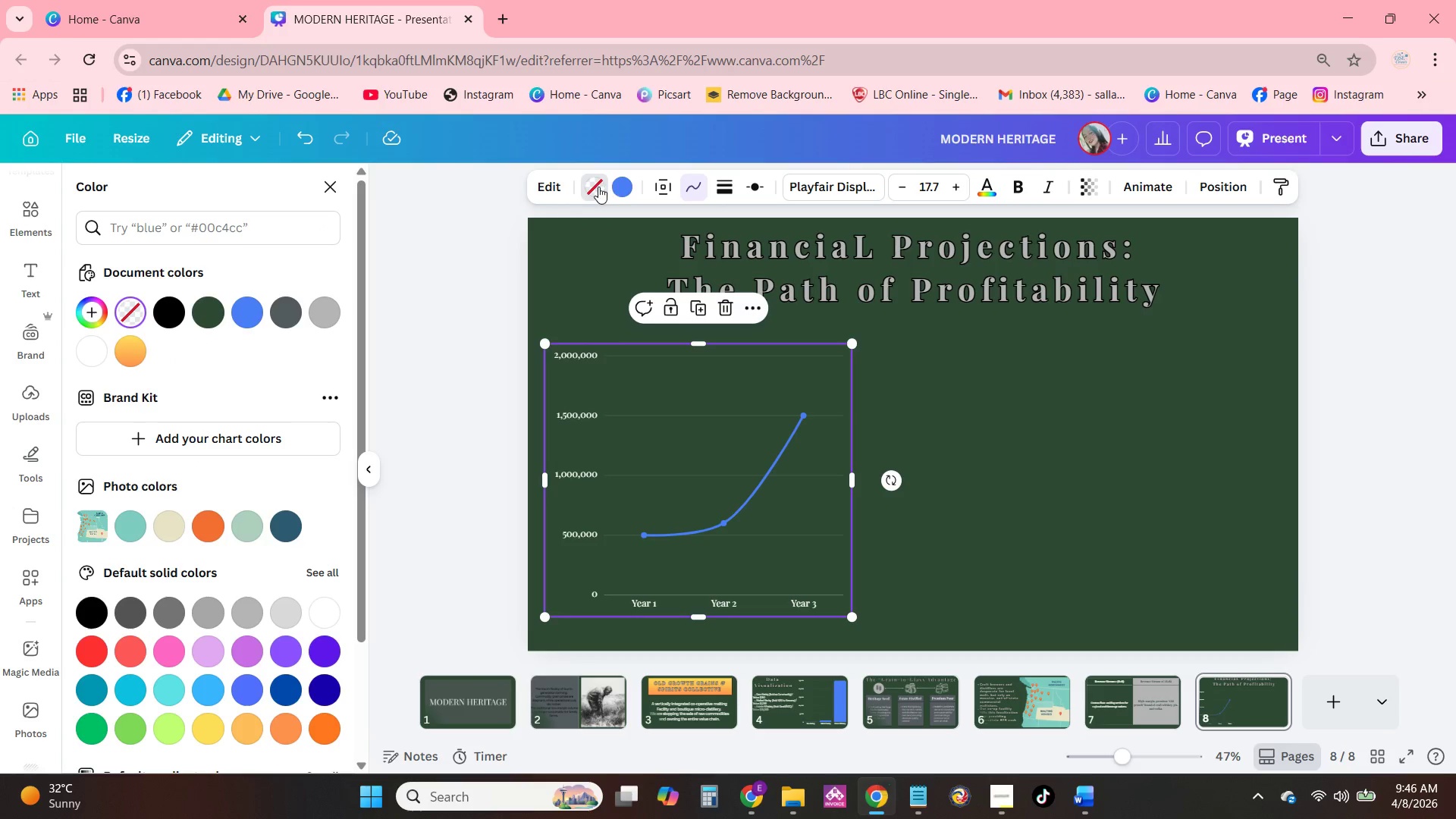 
left_click([984, 184])
 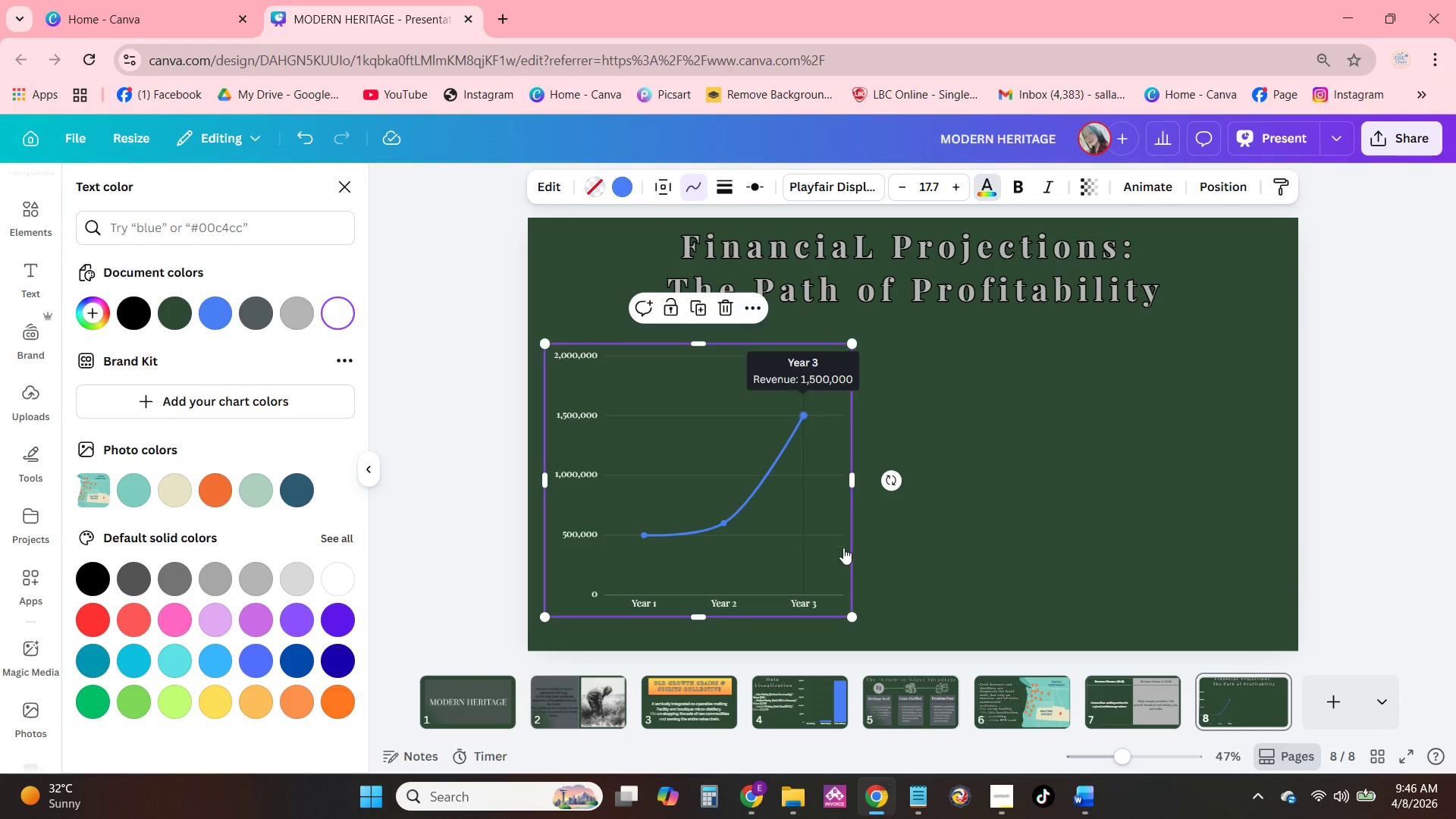 
left_click_drag(start_coordinate=[849, 612], to_coordinate=[871, 624])
 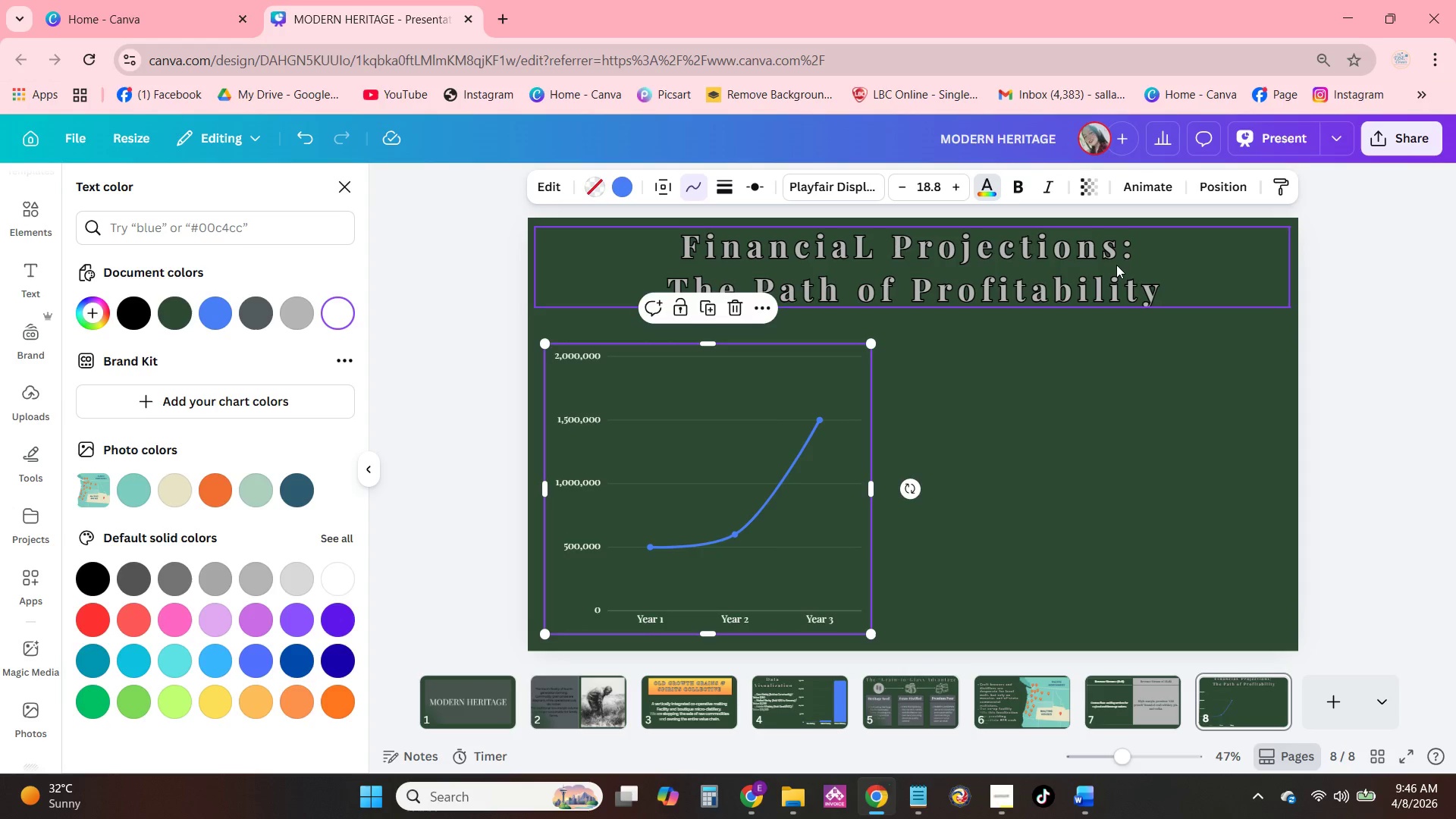 
left_click_drag(start_coordinate=[1116, 265], to_coordinate=[1112, 260])
 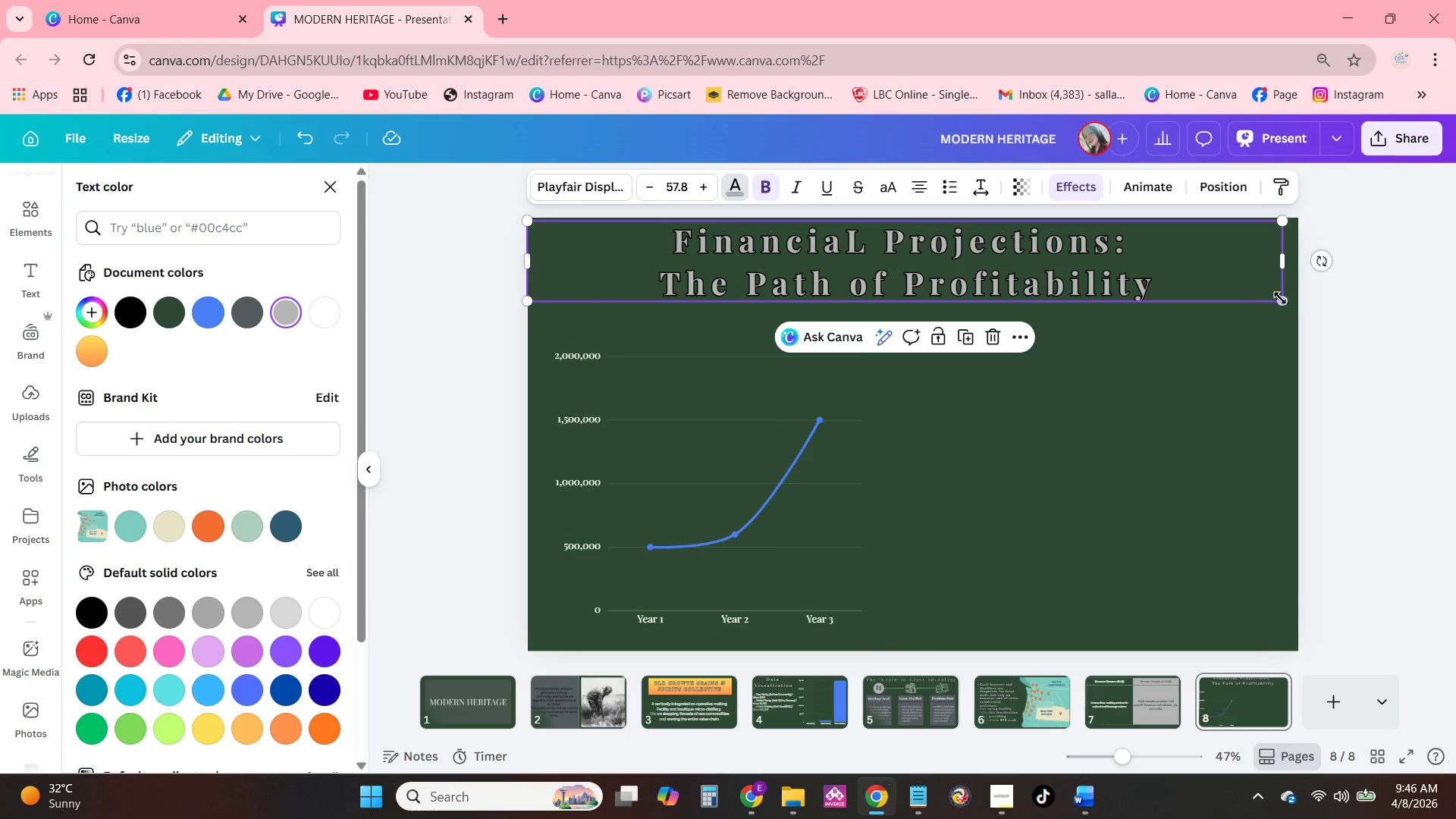 
left_click_drag(start_coordinate=[1280, 299], to_coordinate=[1067, 275])
 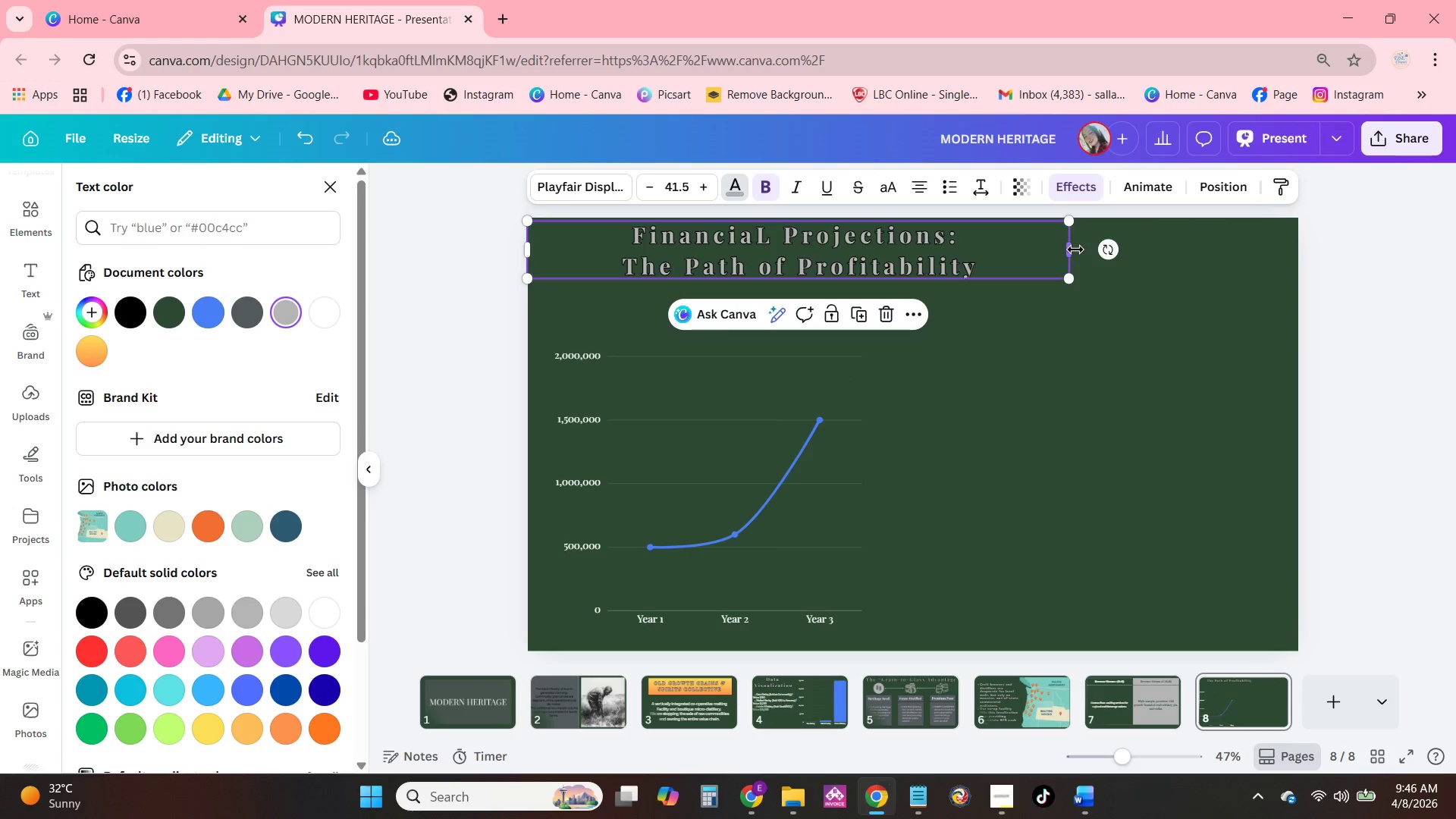 
left_click_drag(start_coordinate=[1074, 249], to_coordinate=[1087, 254])
 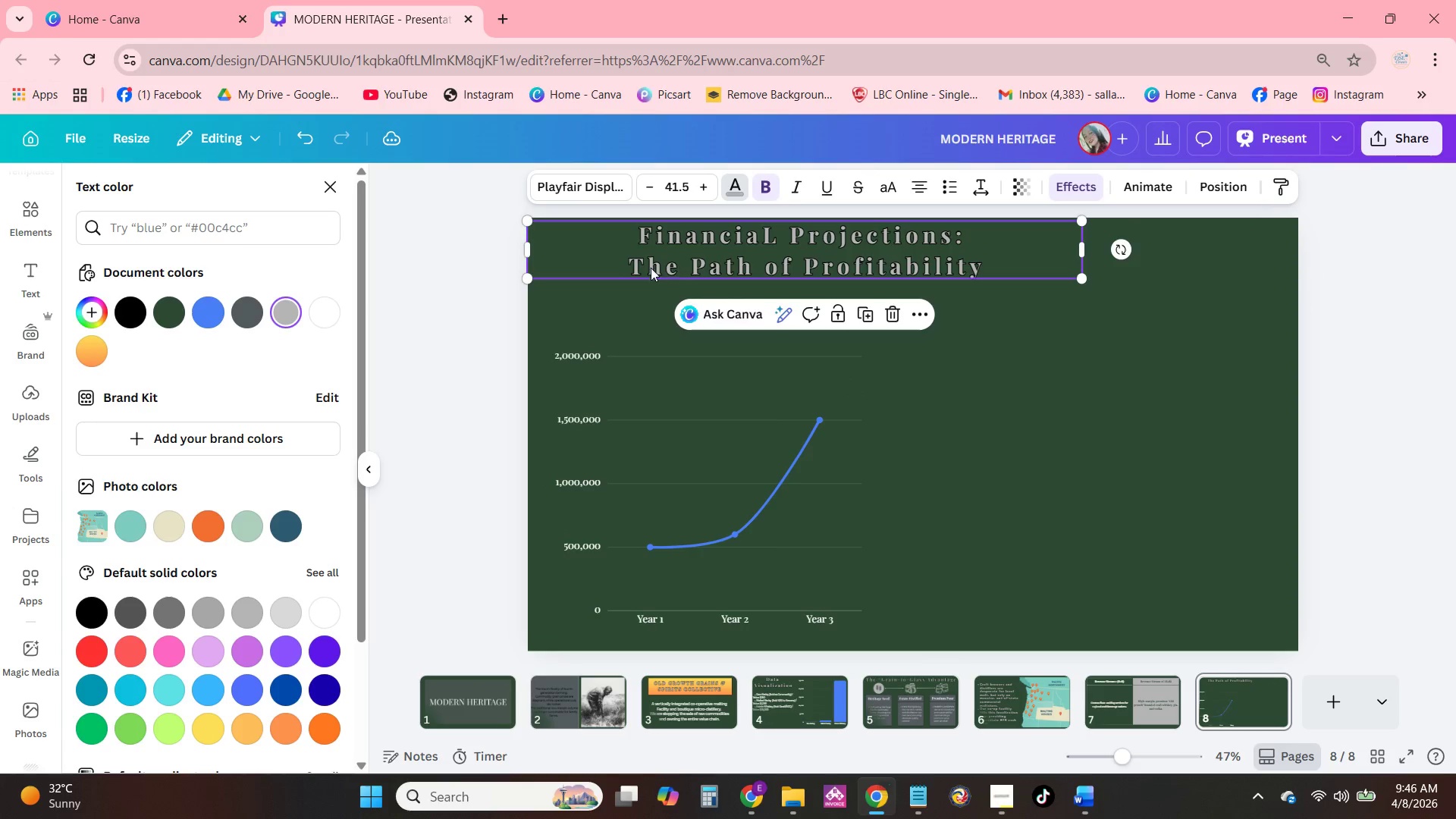 
left_click([644, 268])
 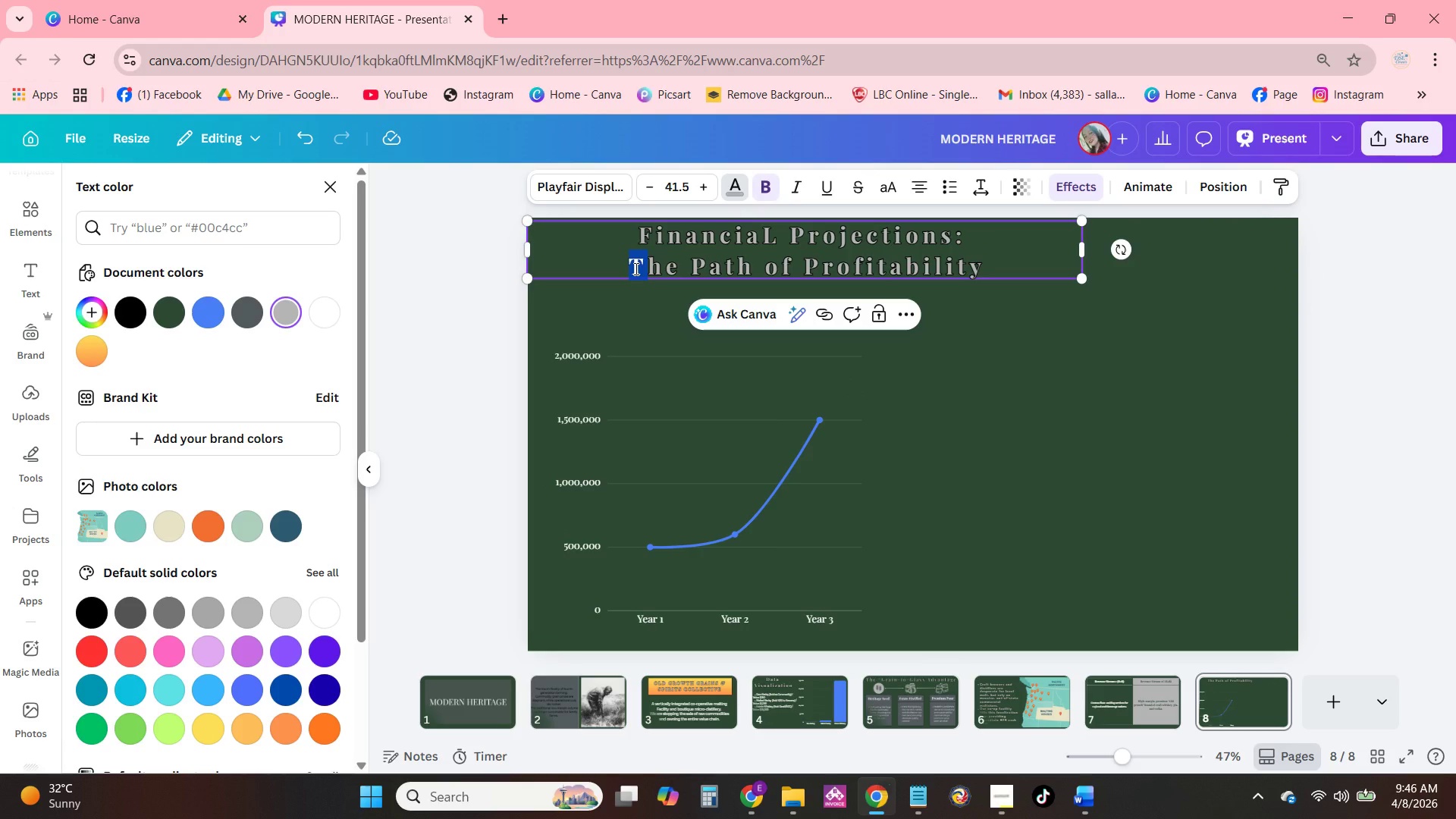 
left_click([635, 268])
 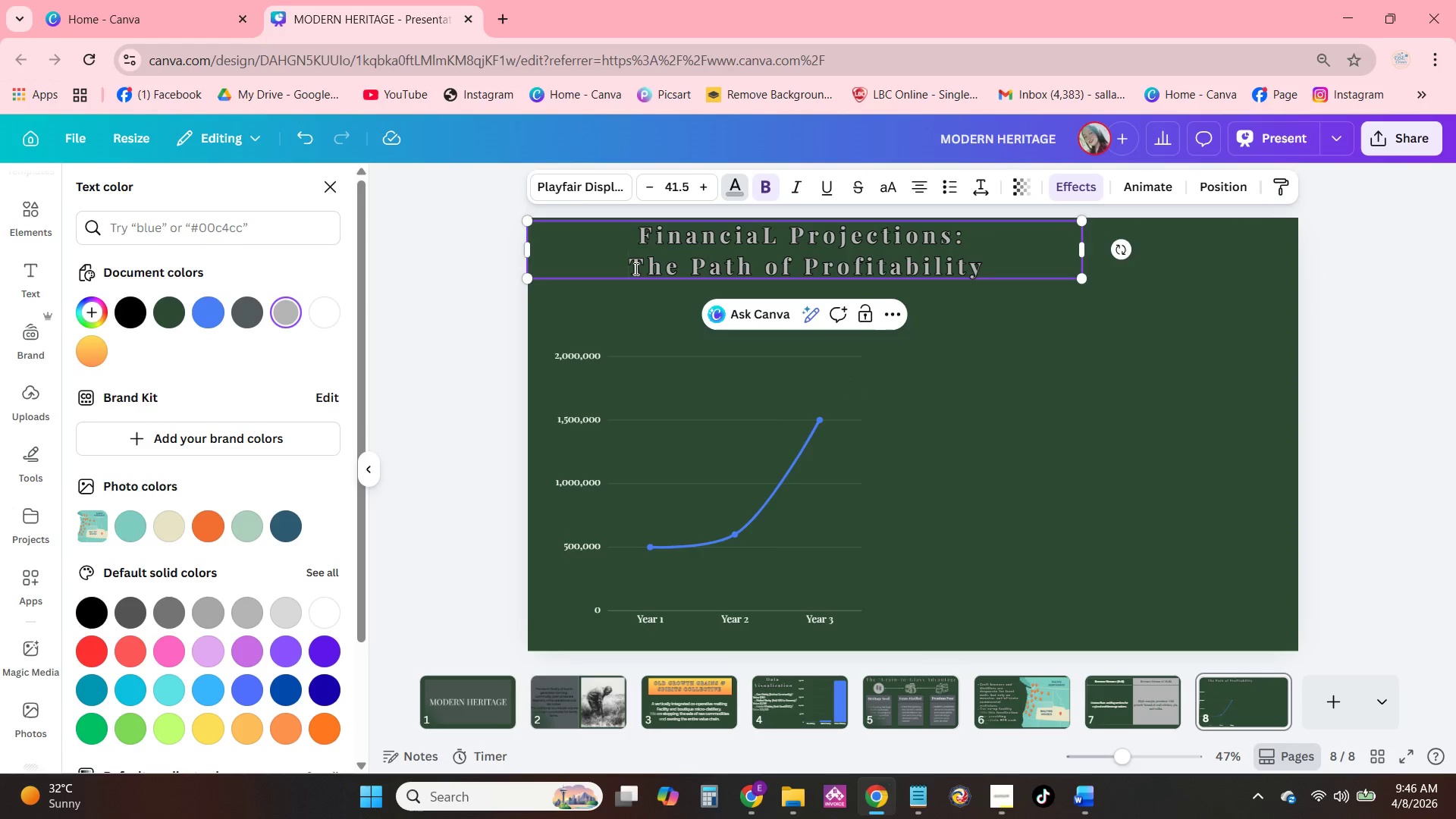 
key(Backspace)
 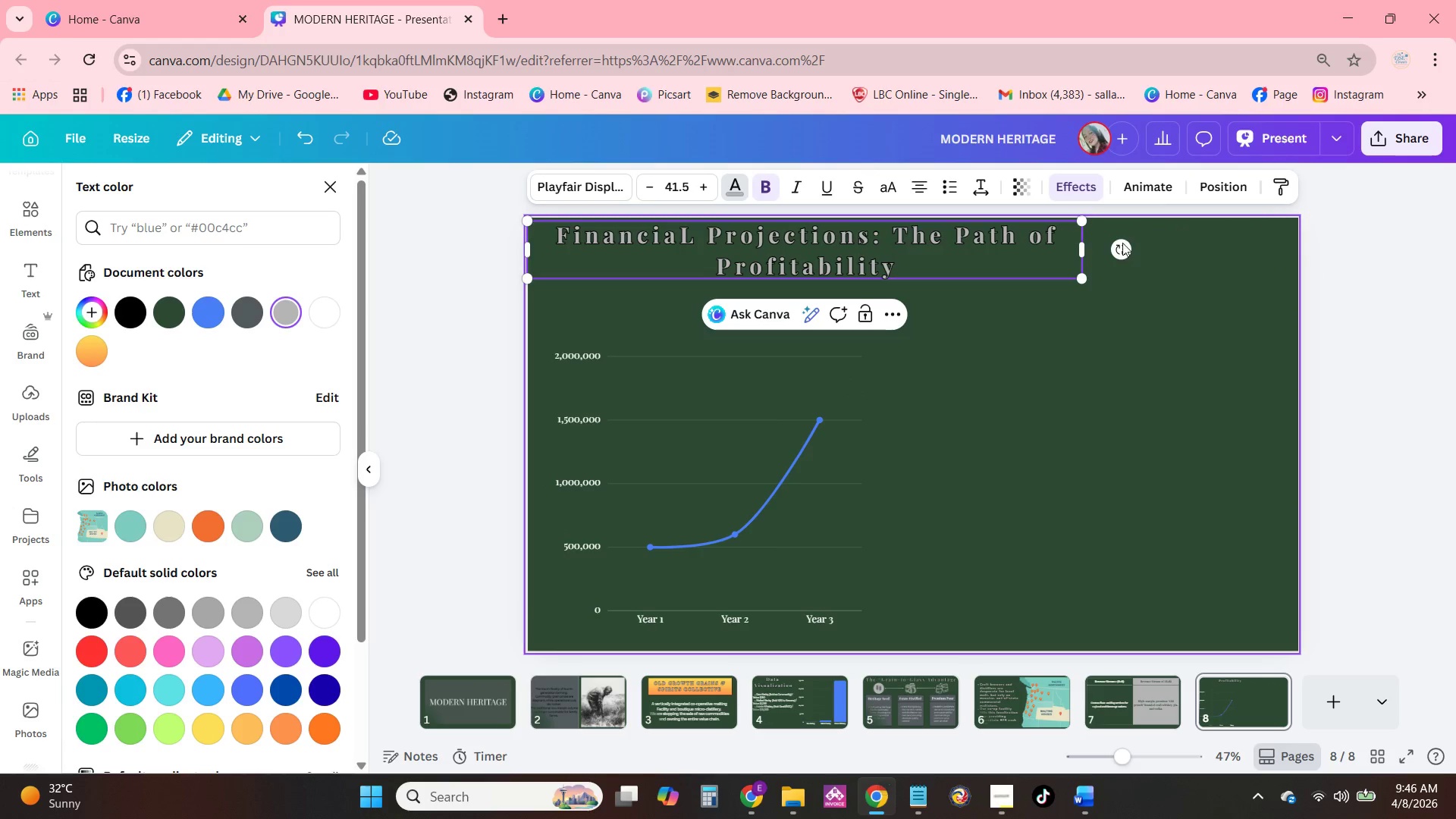 
left_click_drag(start_coordinate=[1088, 251], to_coordinate=[1267, 272])
 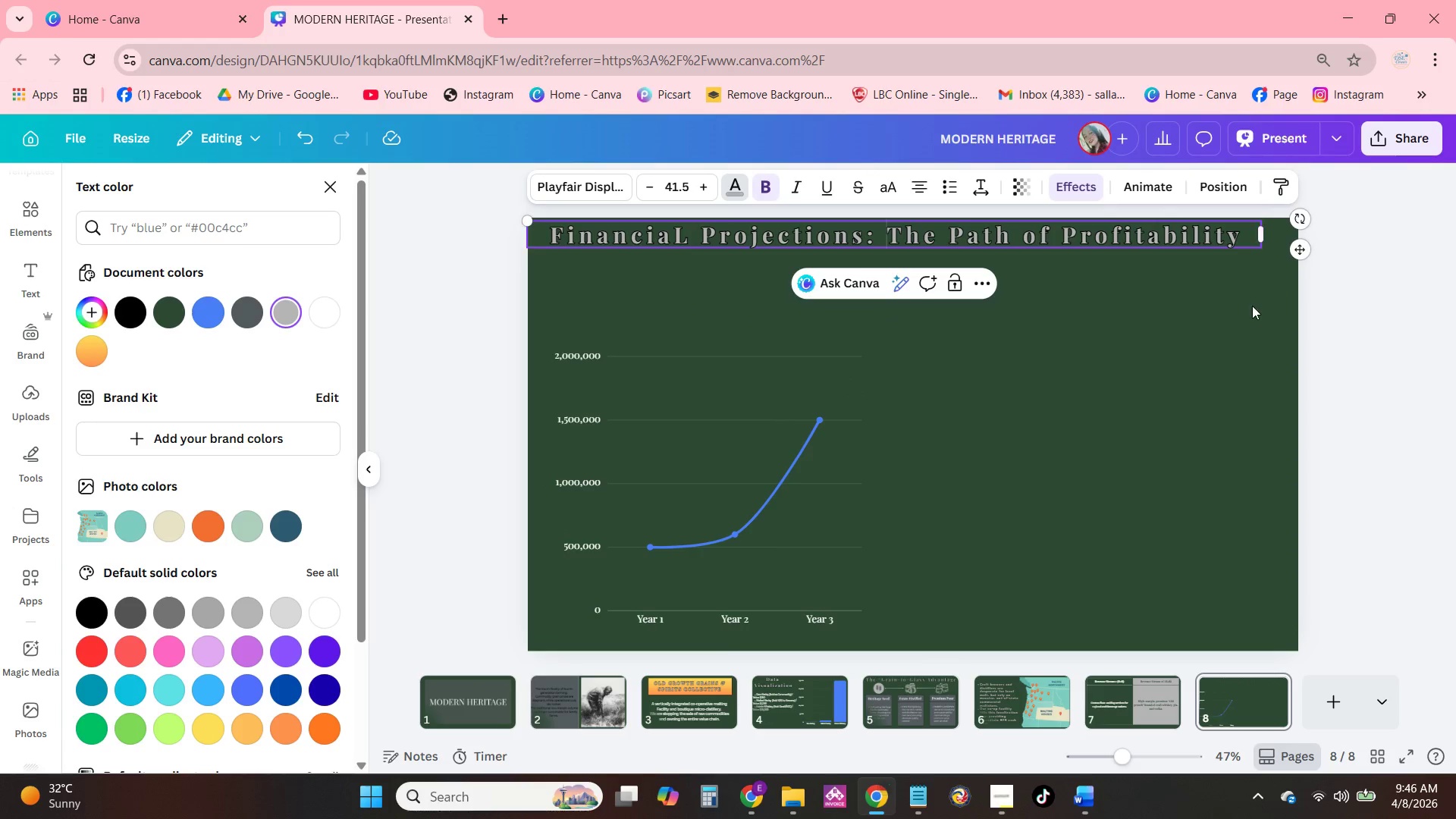 
left_click([1252, 306])
 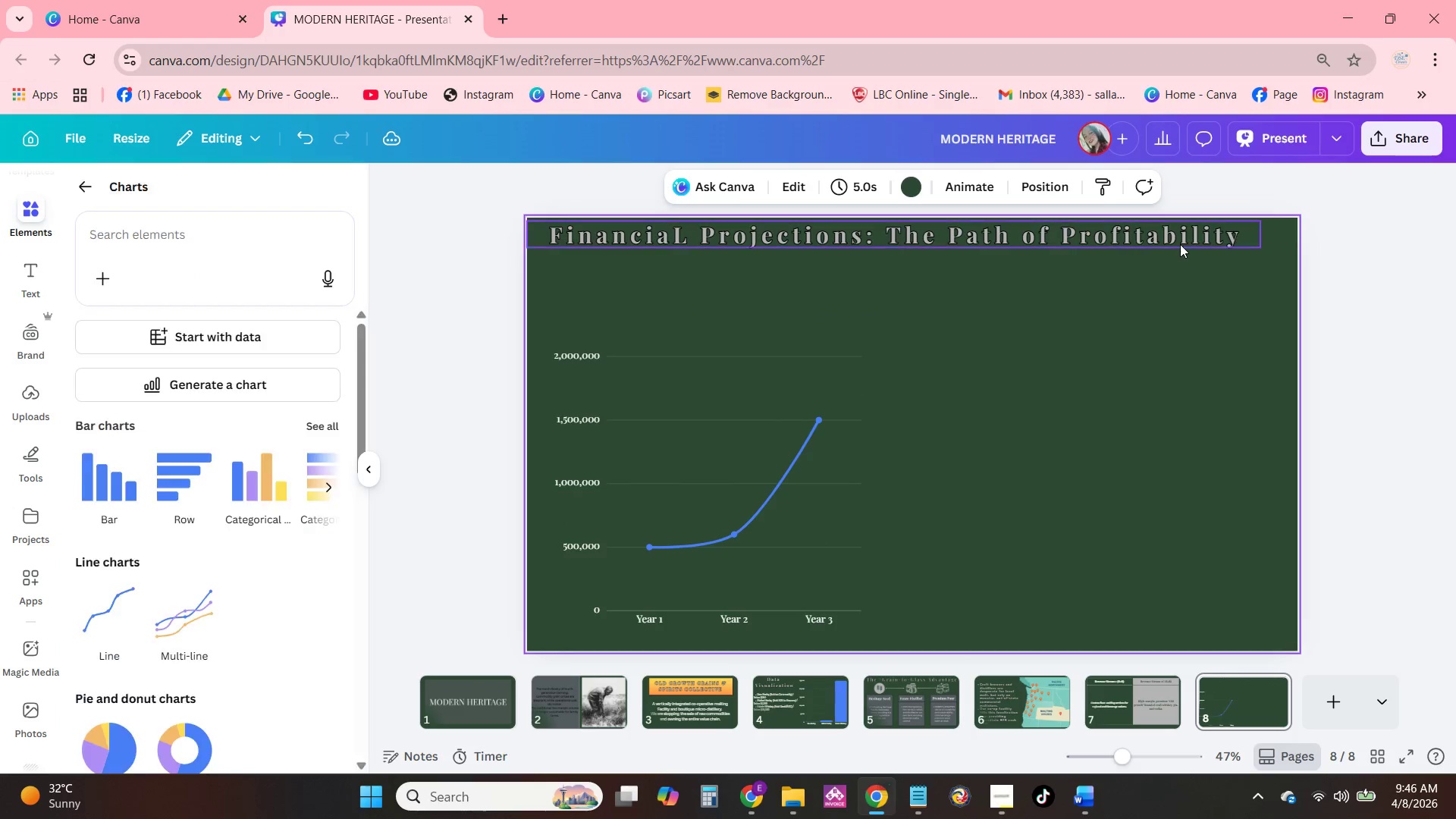 
left_click_drag(start_coordinate=[1180, 244], to_coordinate=[1190, 258])
 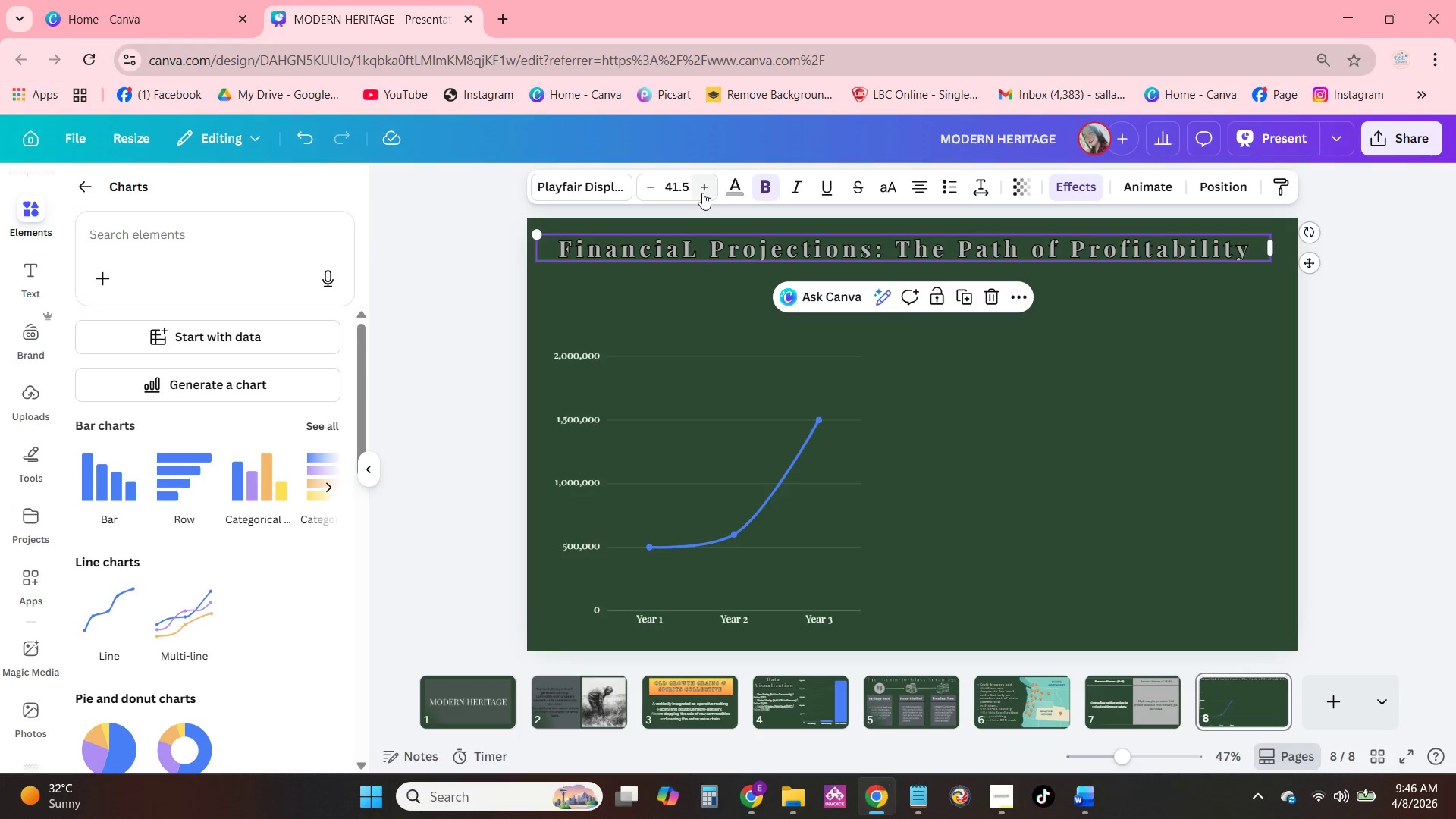 
double_click([702, 193])
 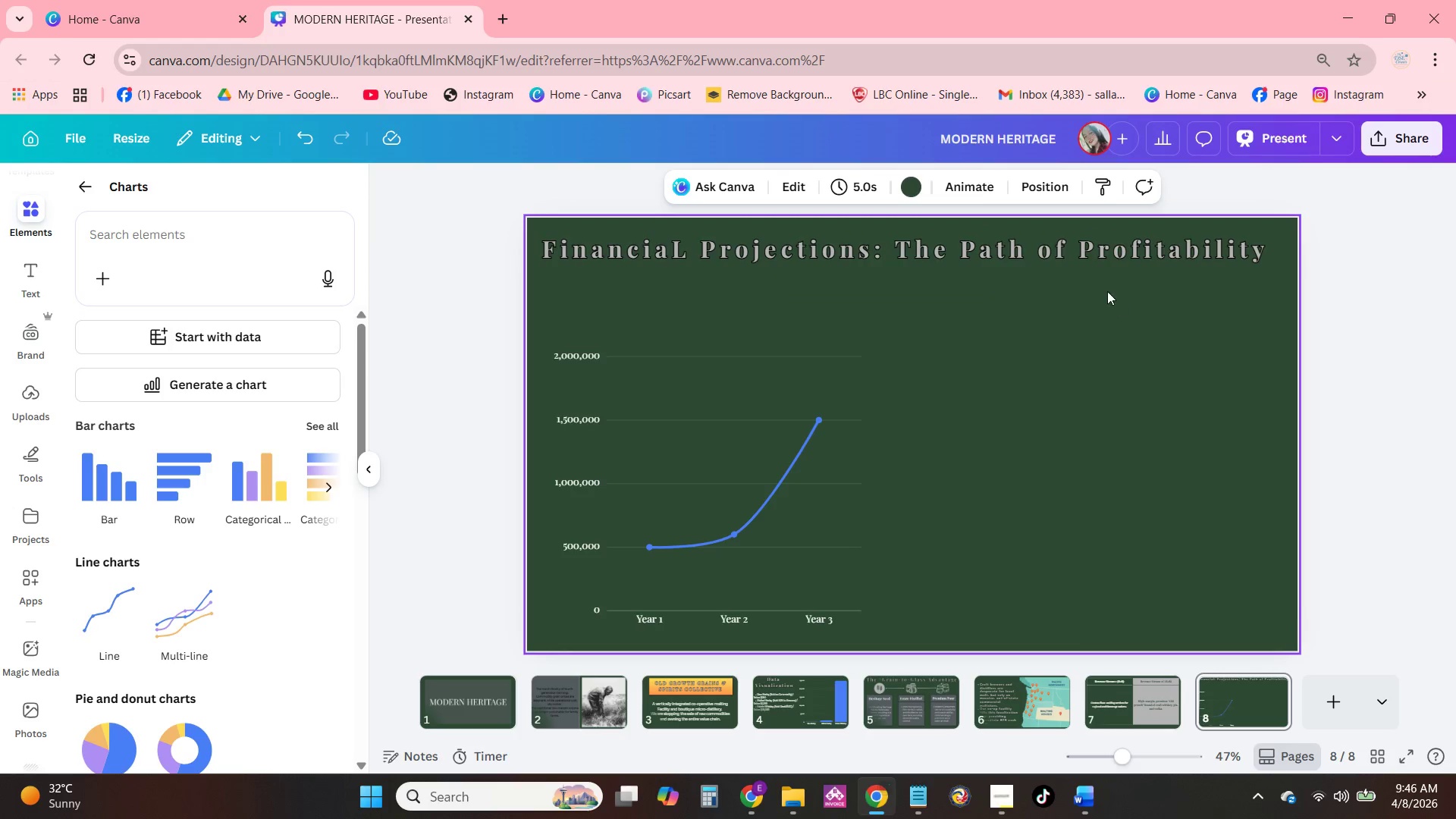 
left_click_drag(start_coordinate=[1081, 257], to_coordinate=[1093, 257])
 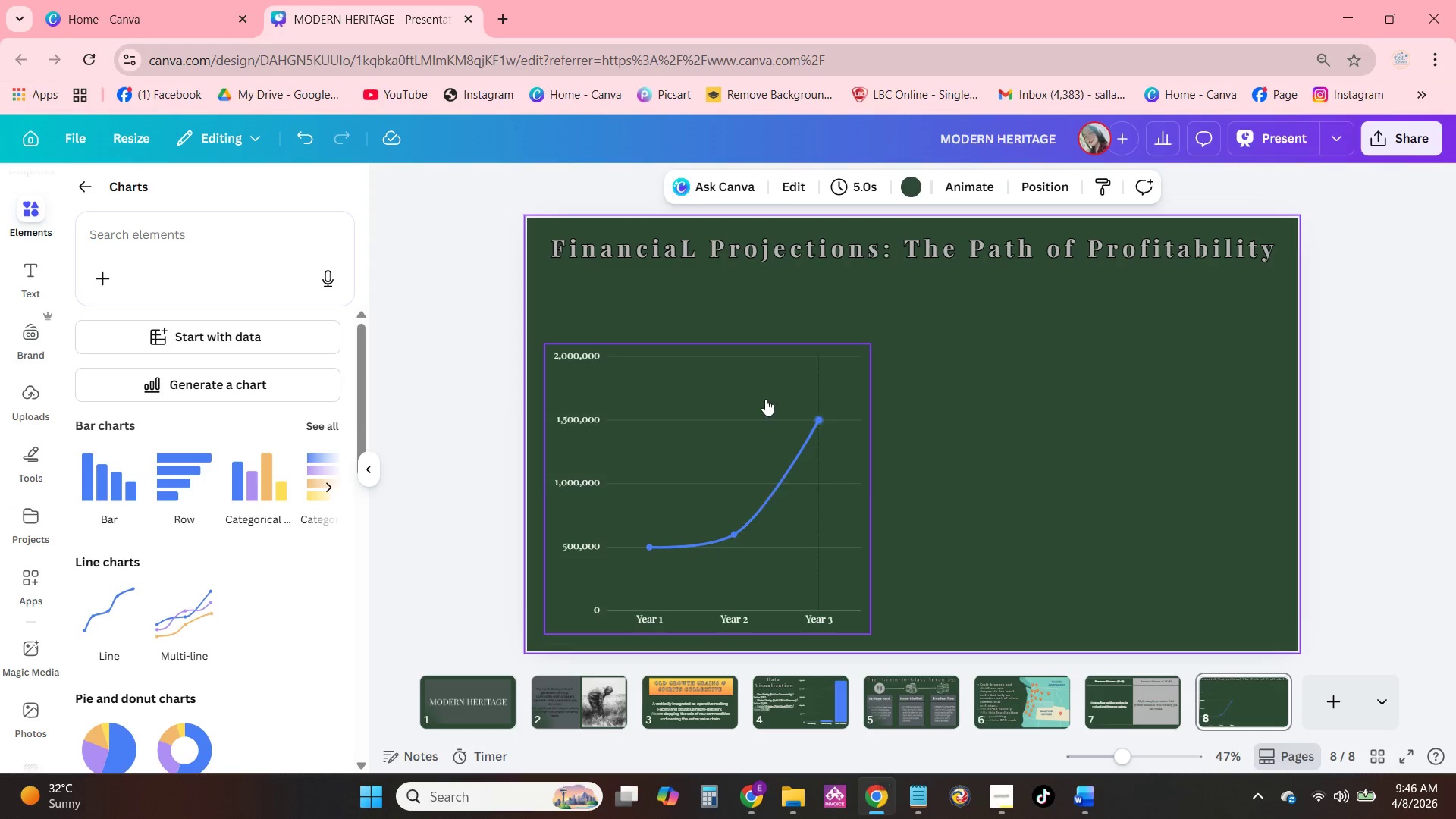 
double_click([750, 405])
 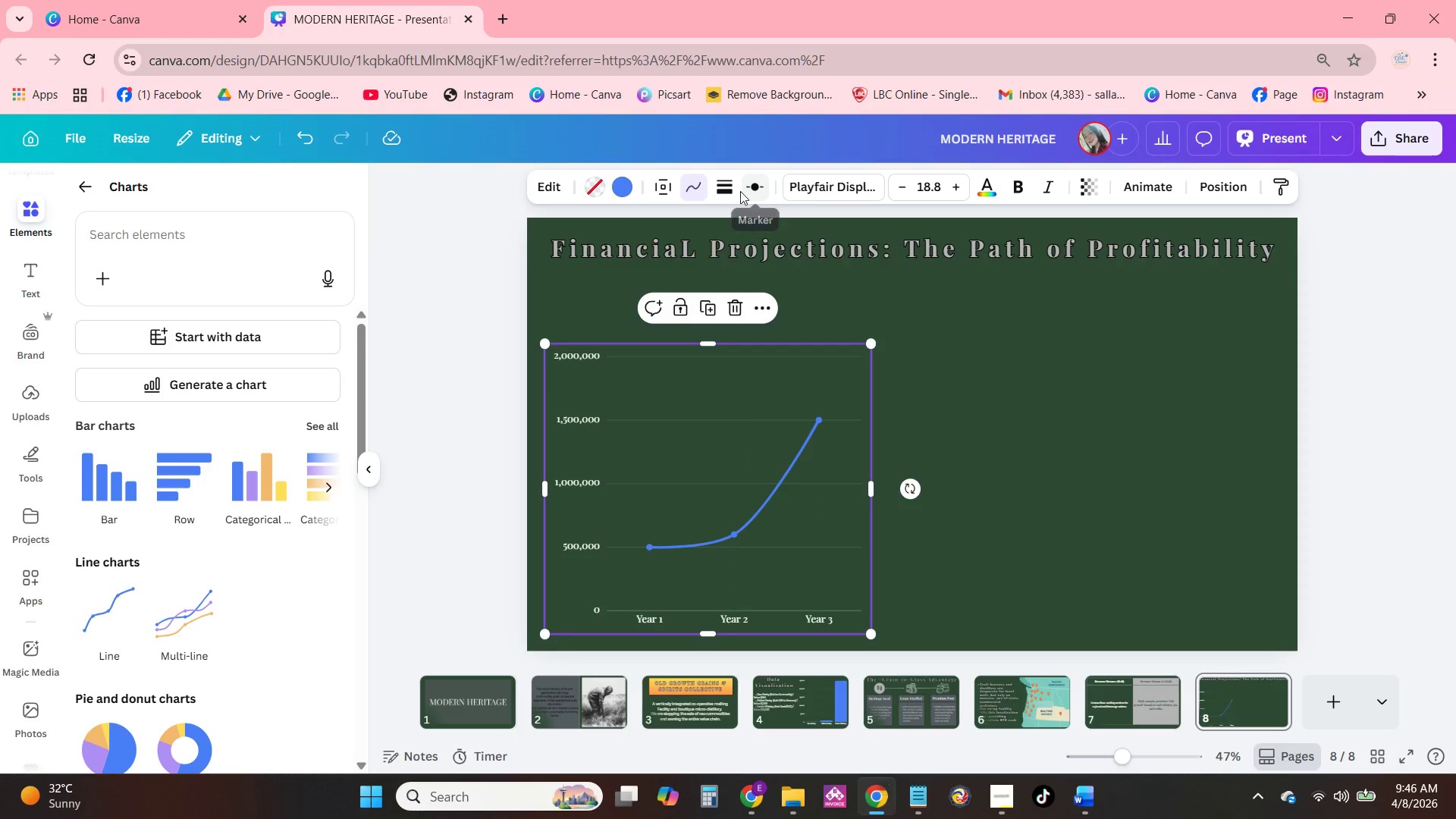 
double_click([730, 187])
 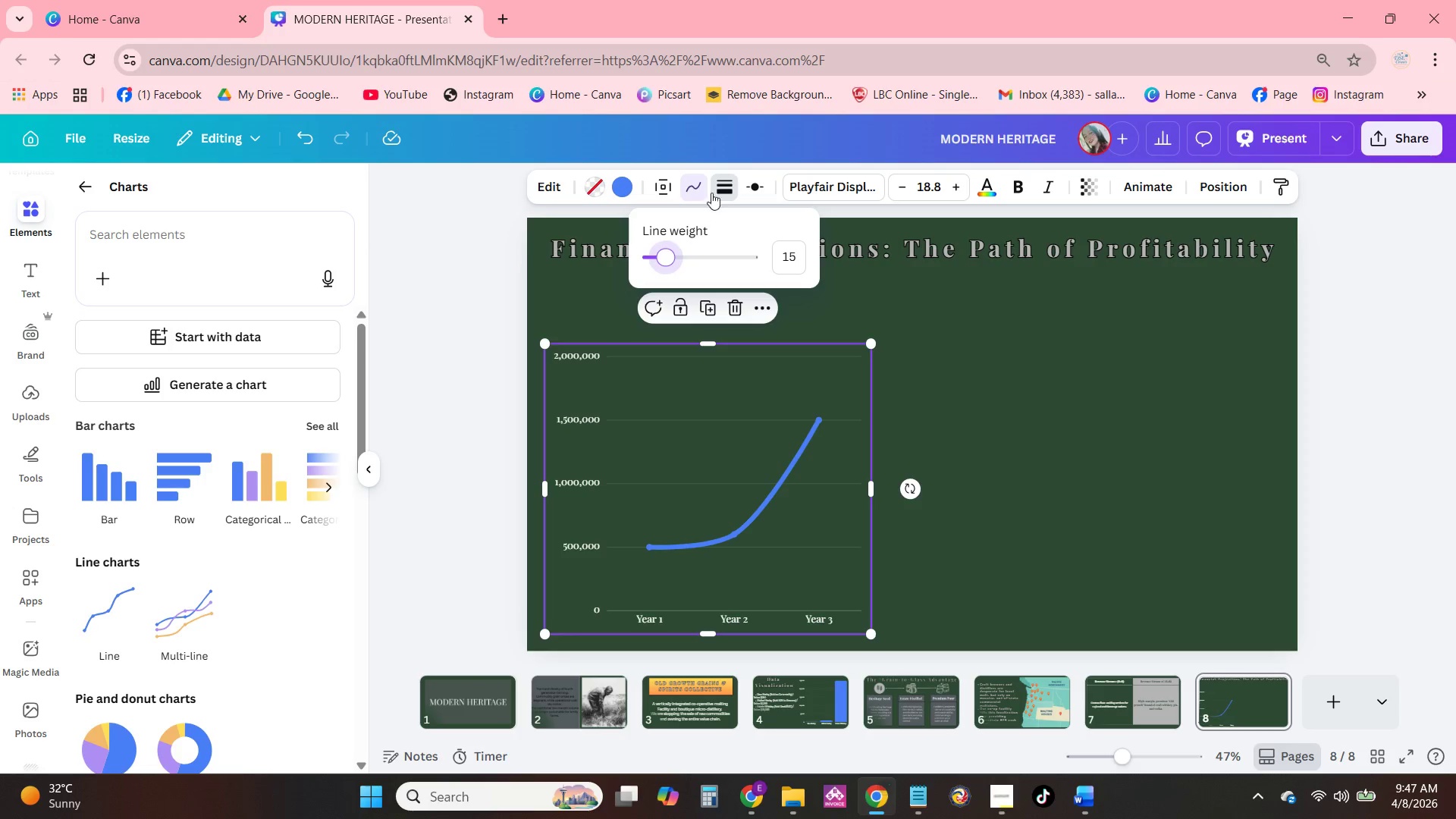 
left_click([703, 186])
 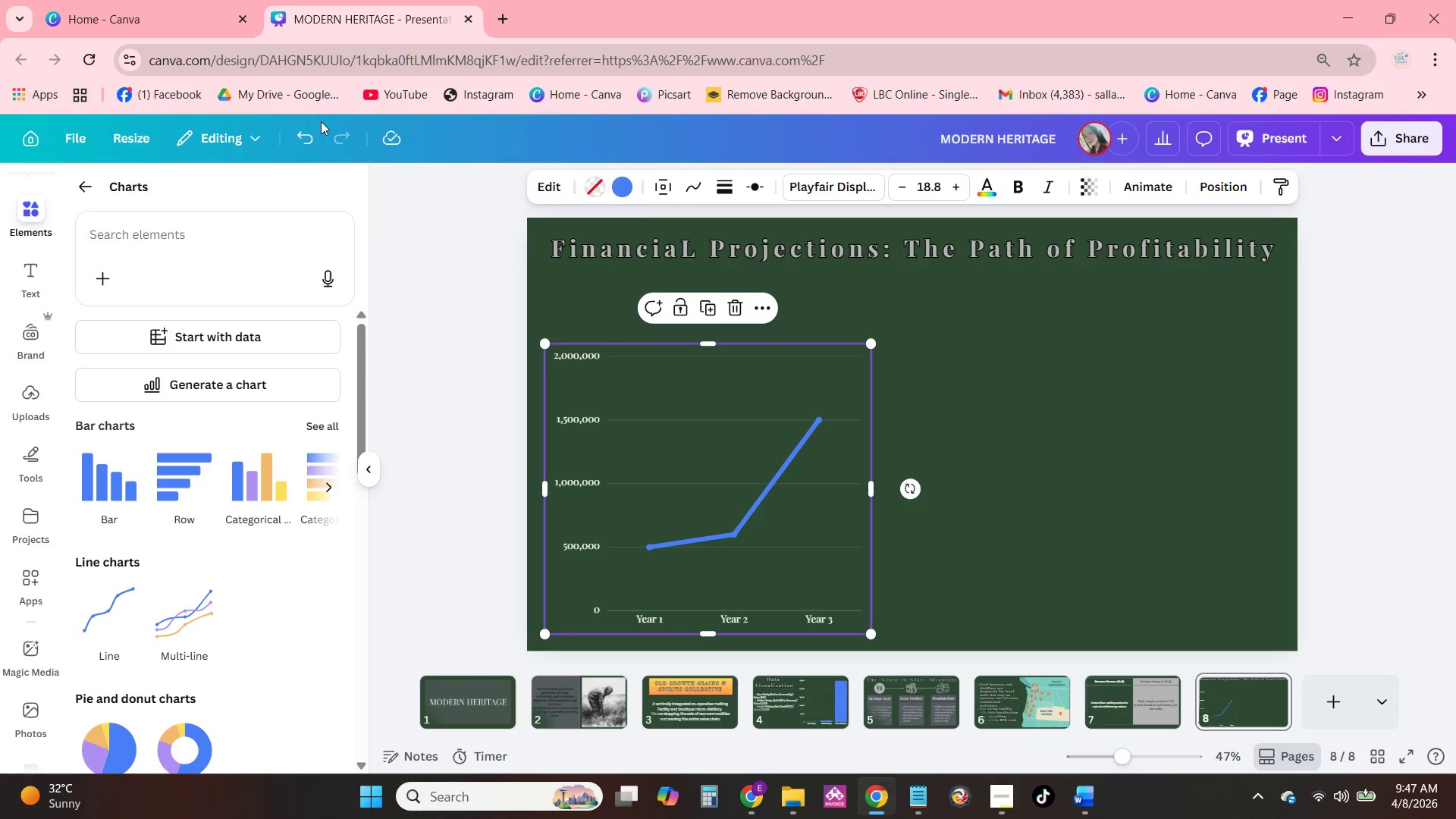 
left_click([312, 137])
 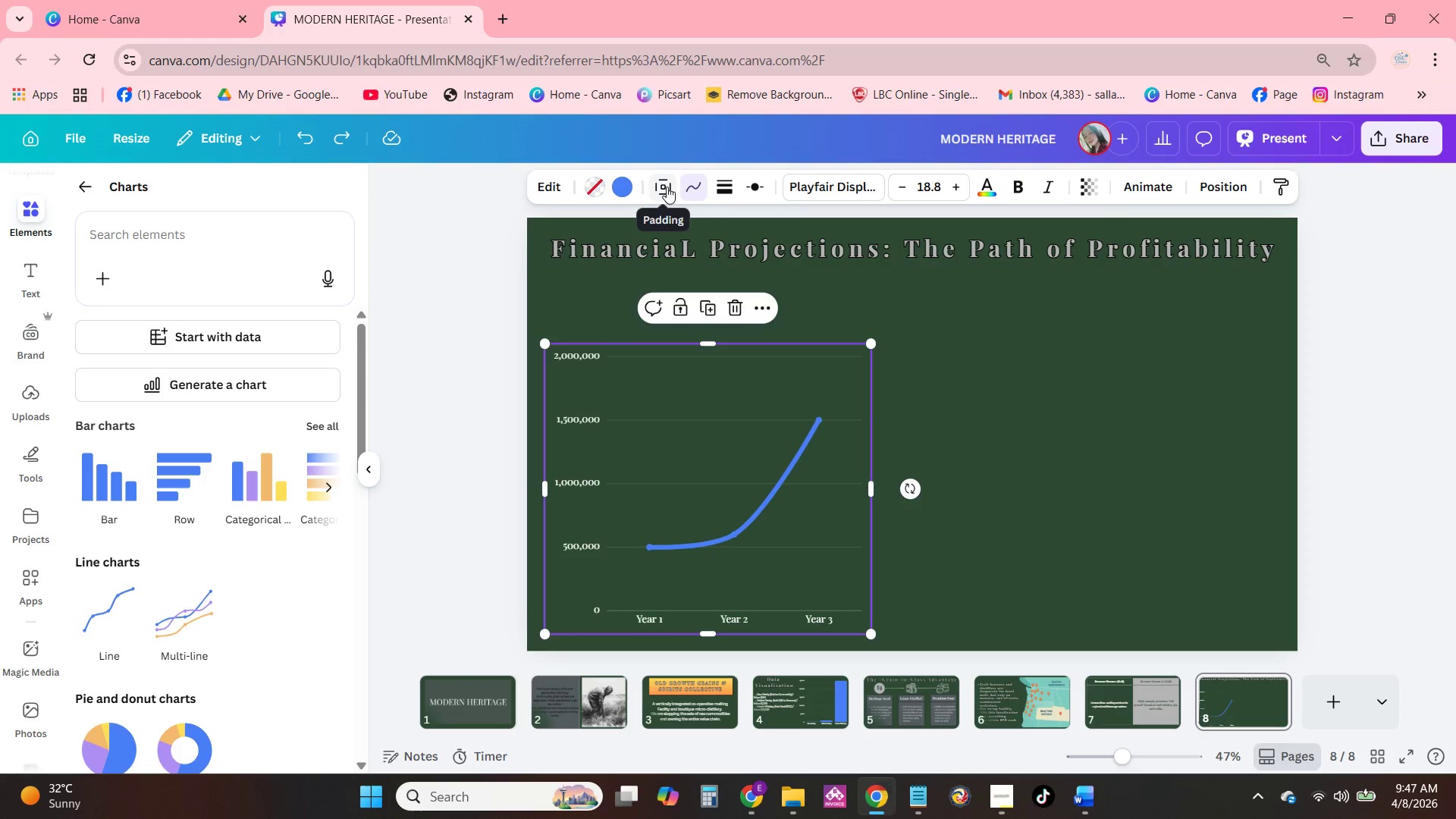 
left_click([661, 187])
 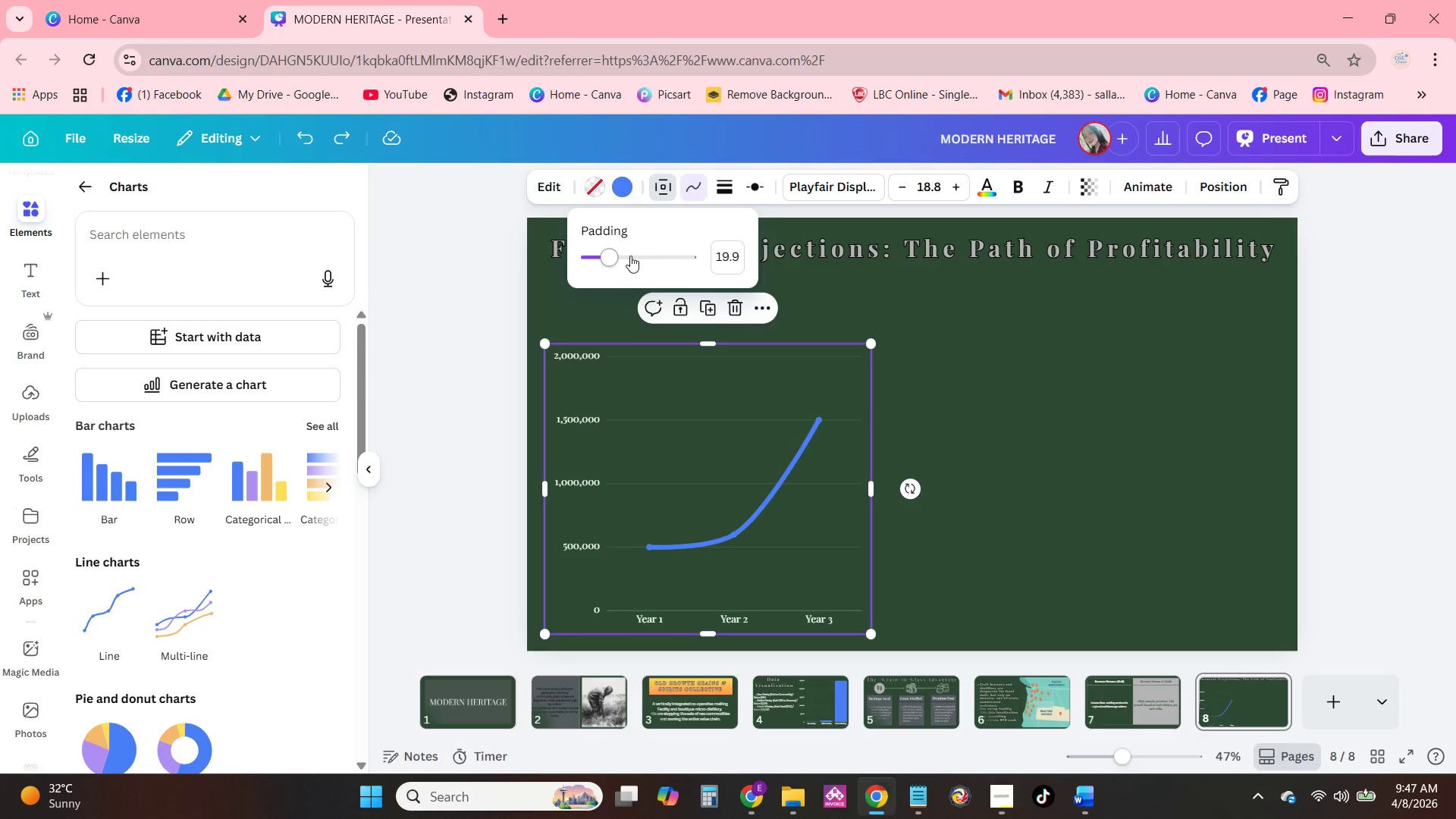 
left_click_drag(start_coordinate=[613, 262], to_coordinate=[601, 256])
 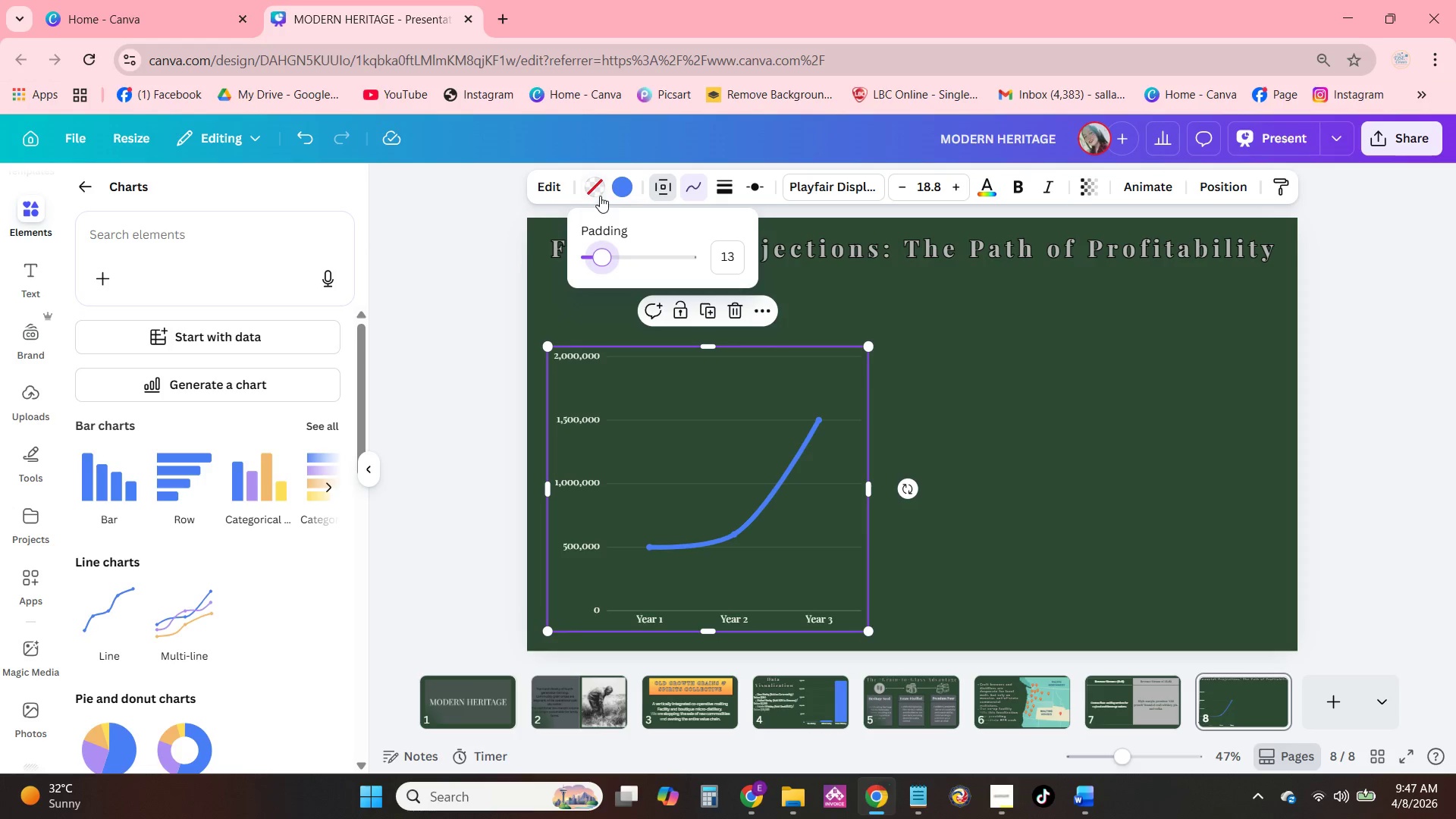 
left_click([600, 195])
 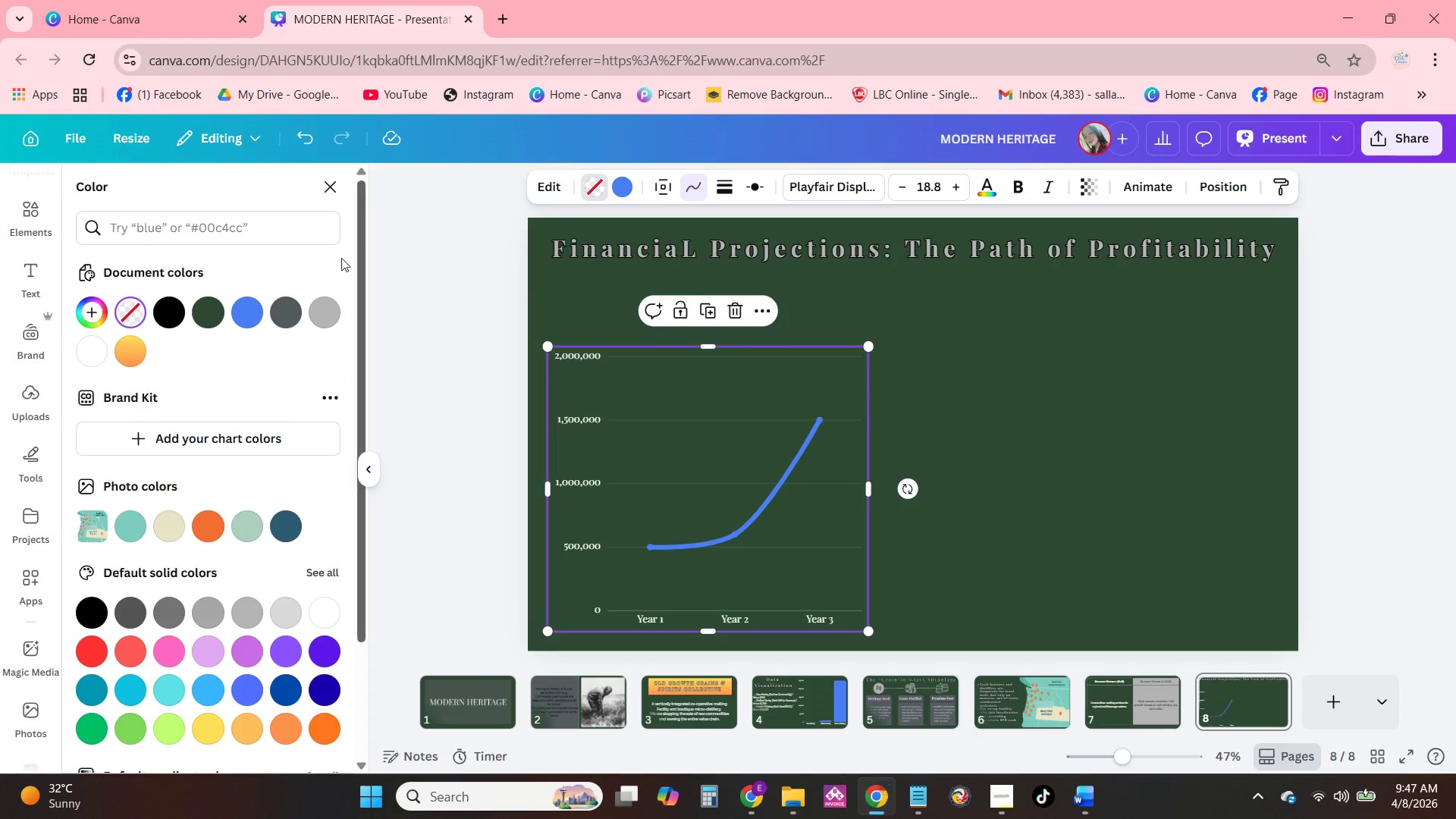 
left_click([271, 303])
 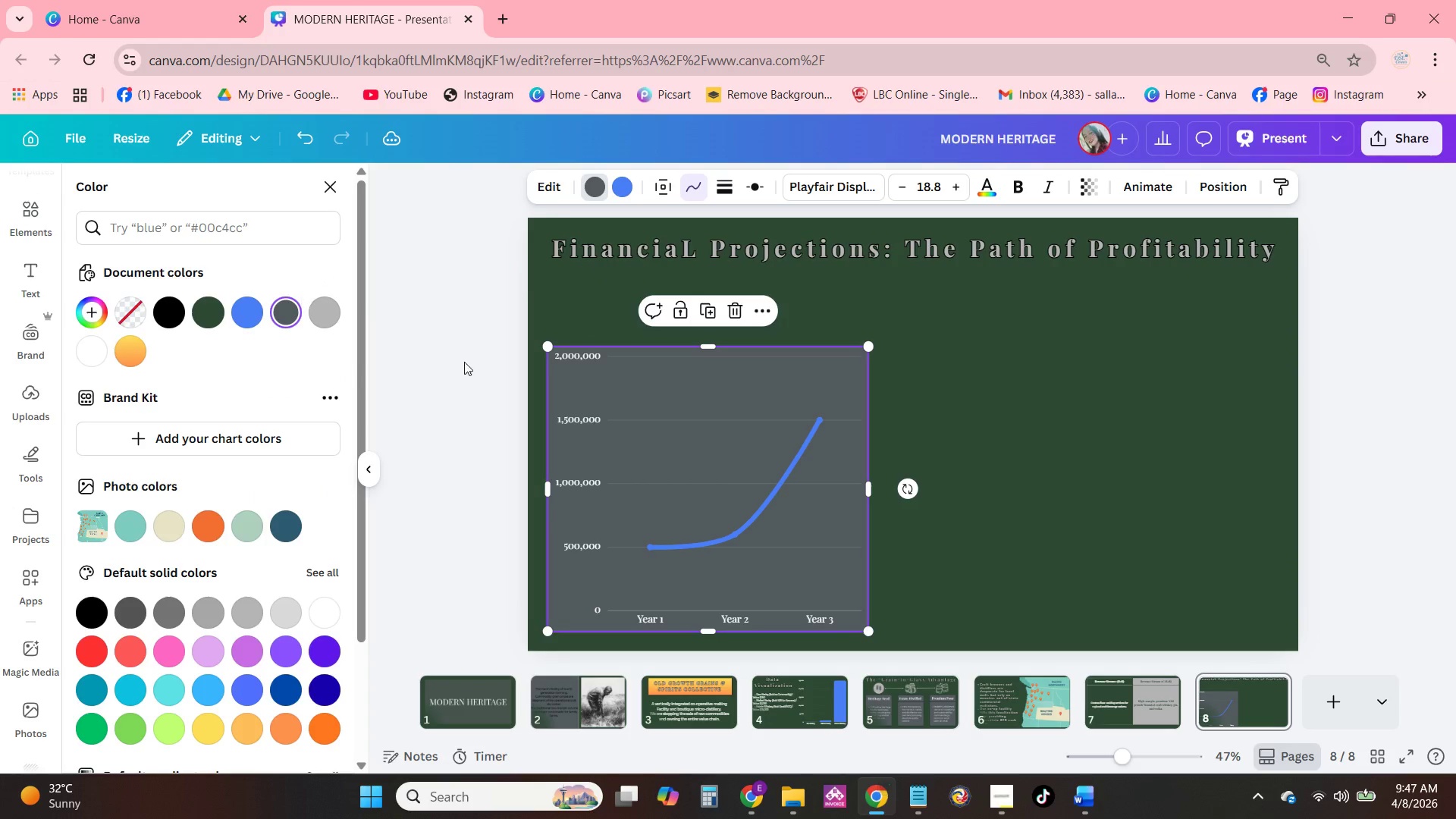 
left_click([986, 188])
 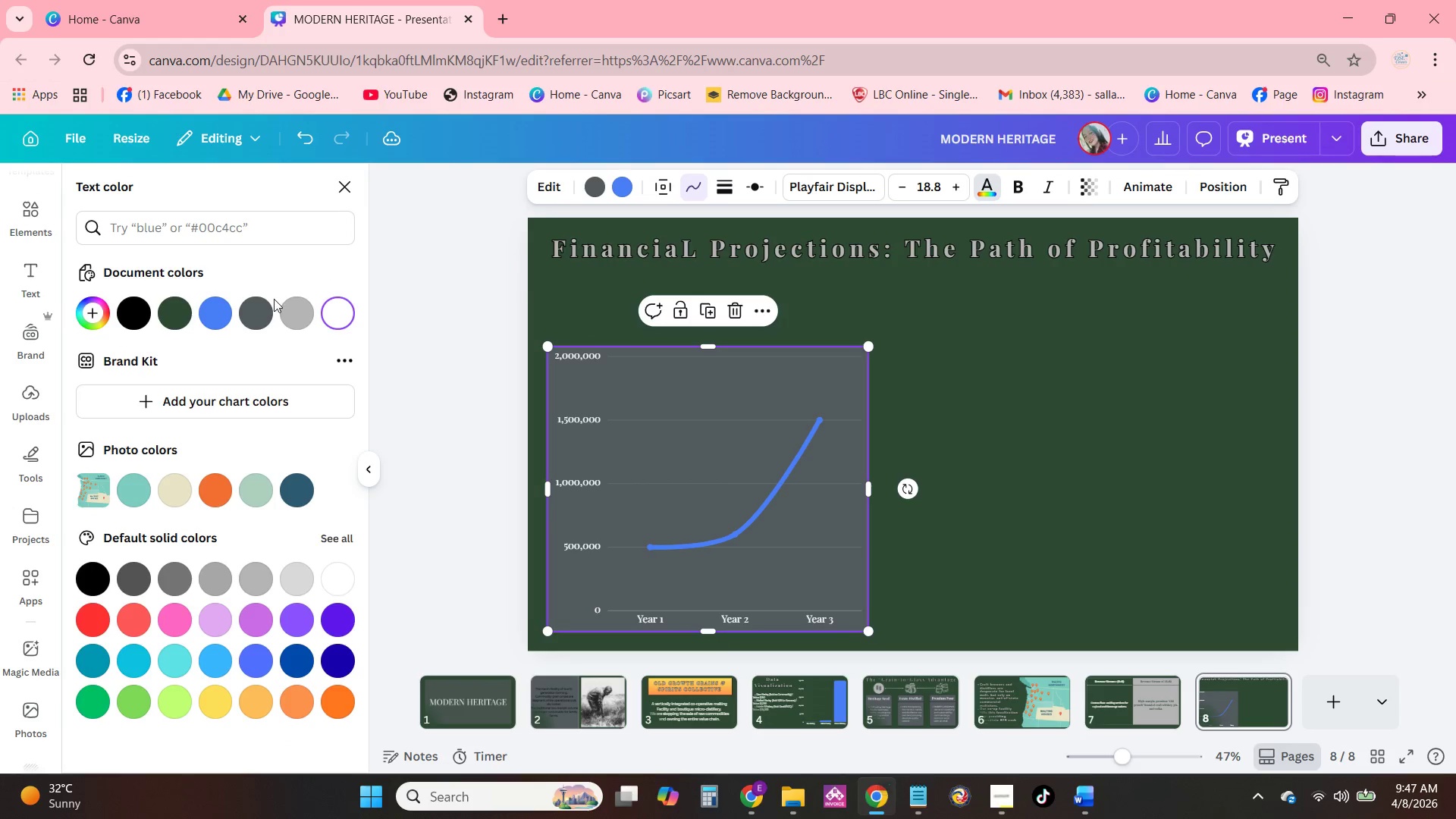 
left_click([264, 315])
 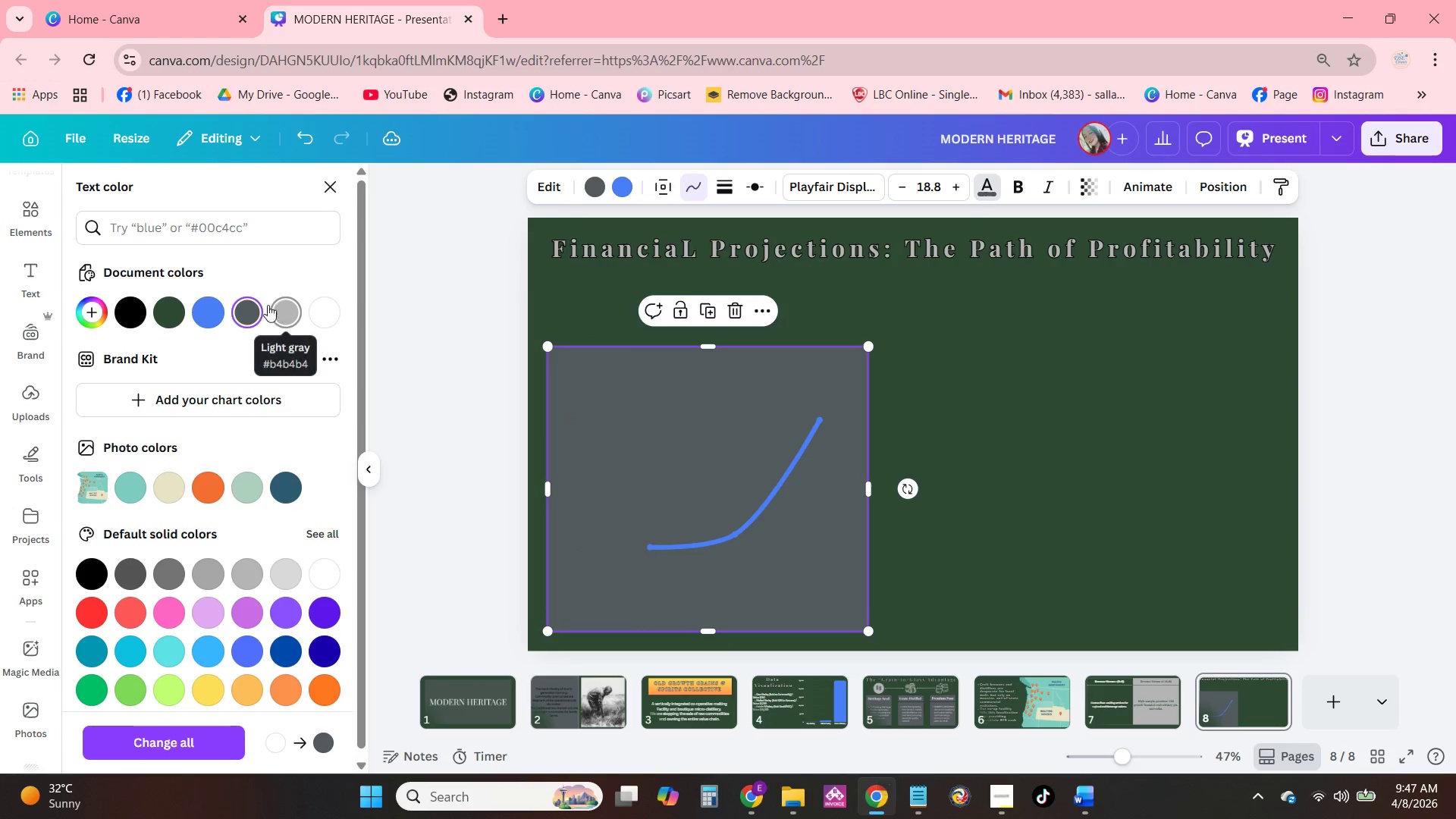 
left_click([139, 317])
 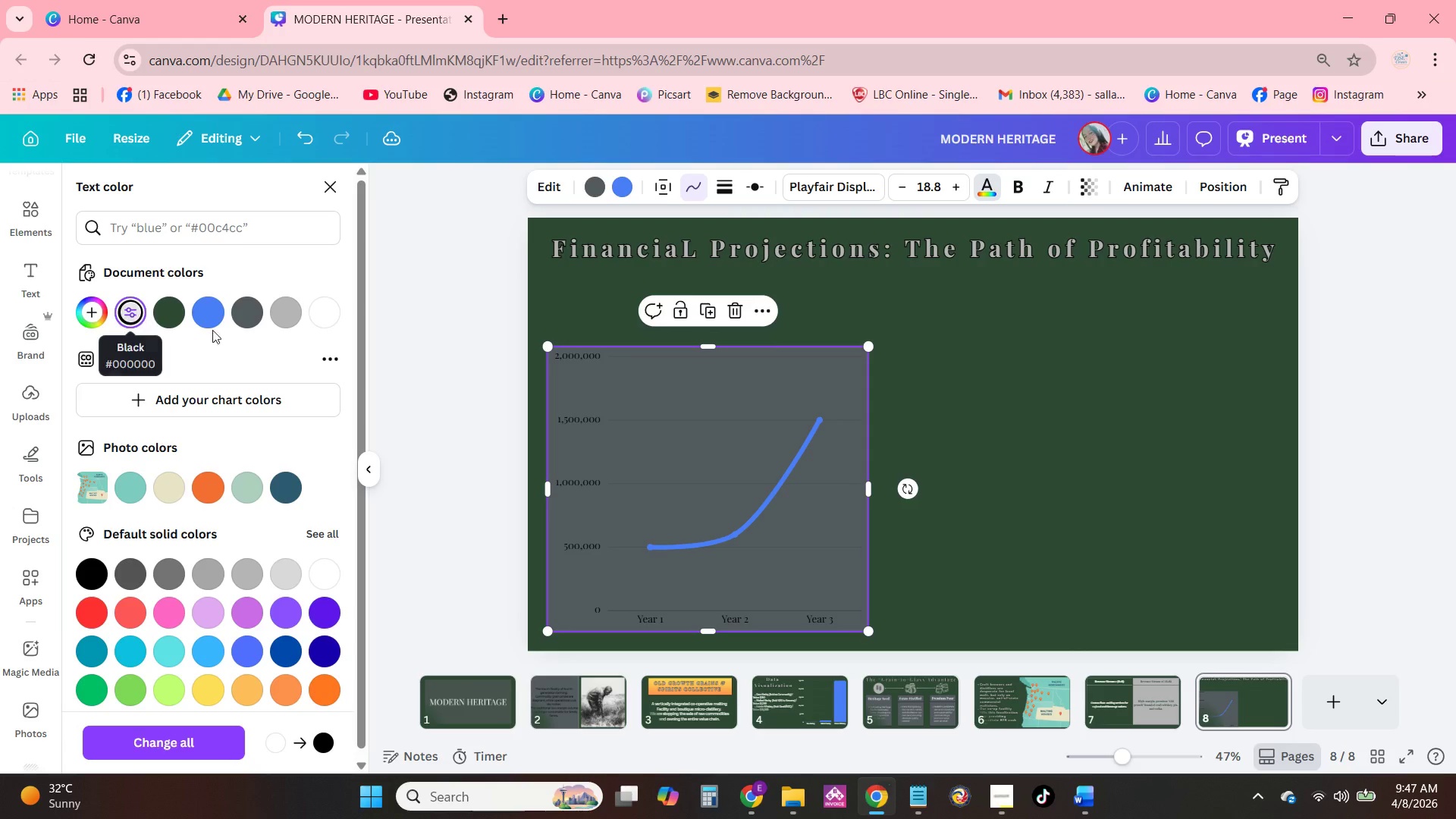 
left_click([965, 401])
 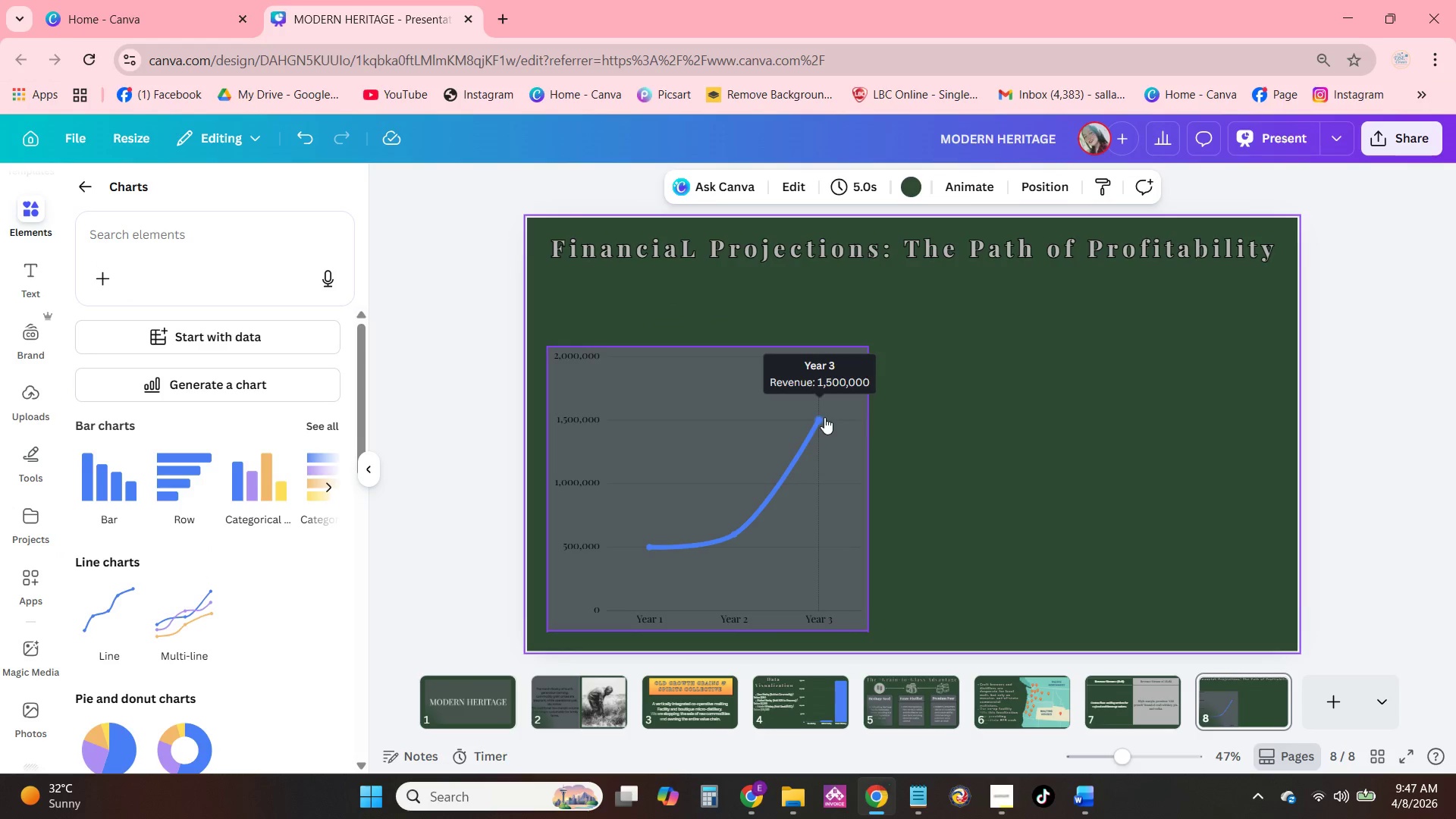 
left_click([858, 427])
 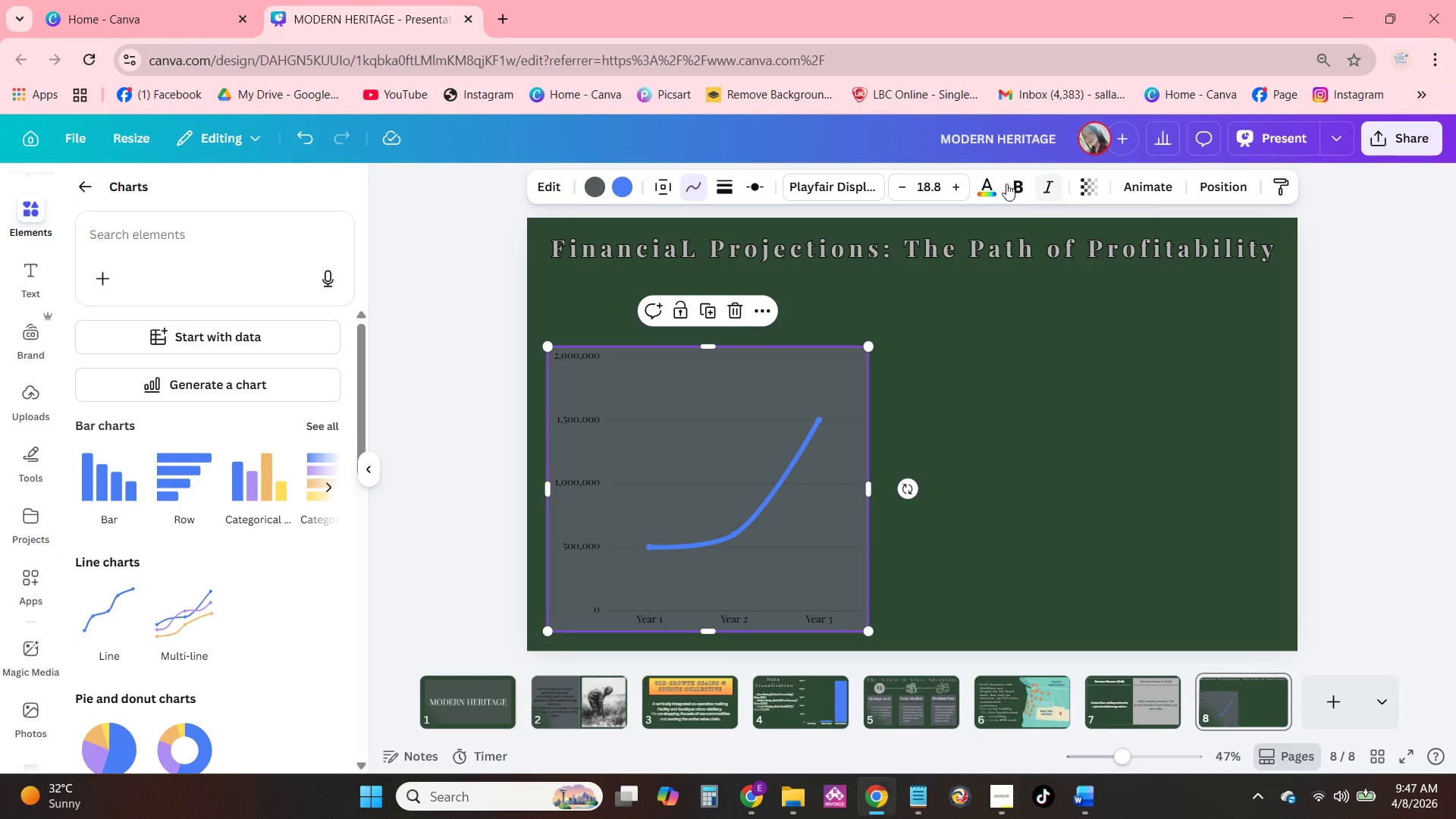 
left_click([990, 186])
 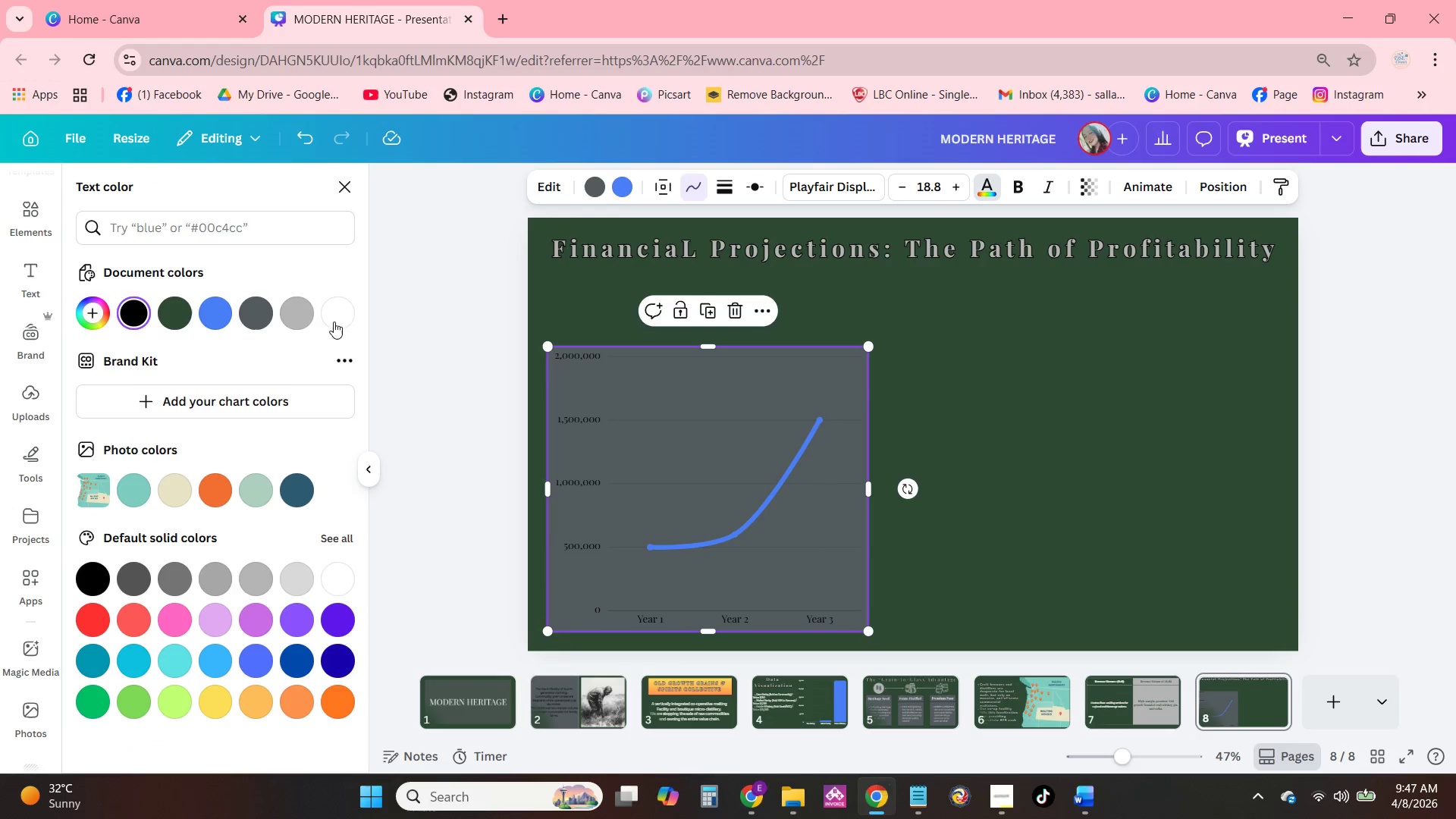 
left_click([345, 326])
 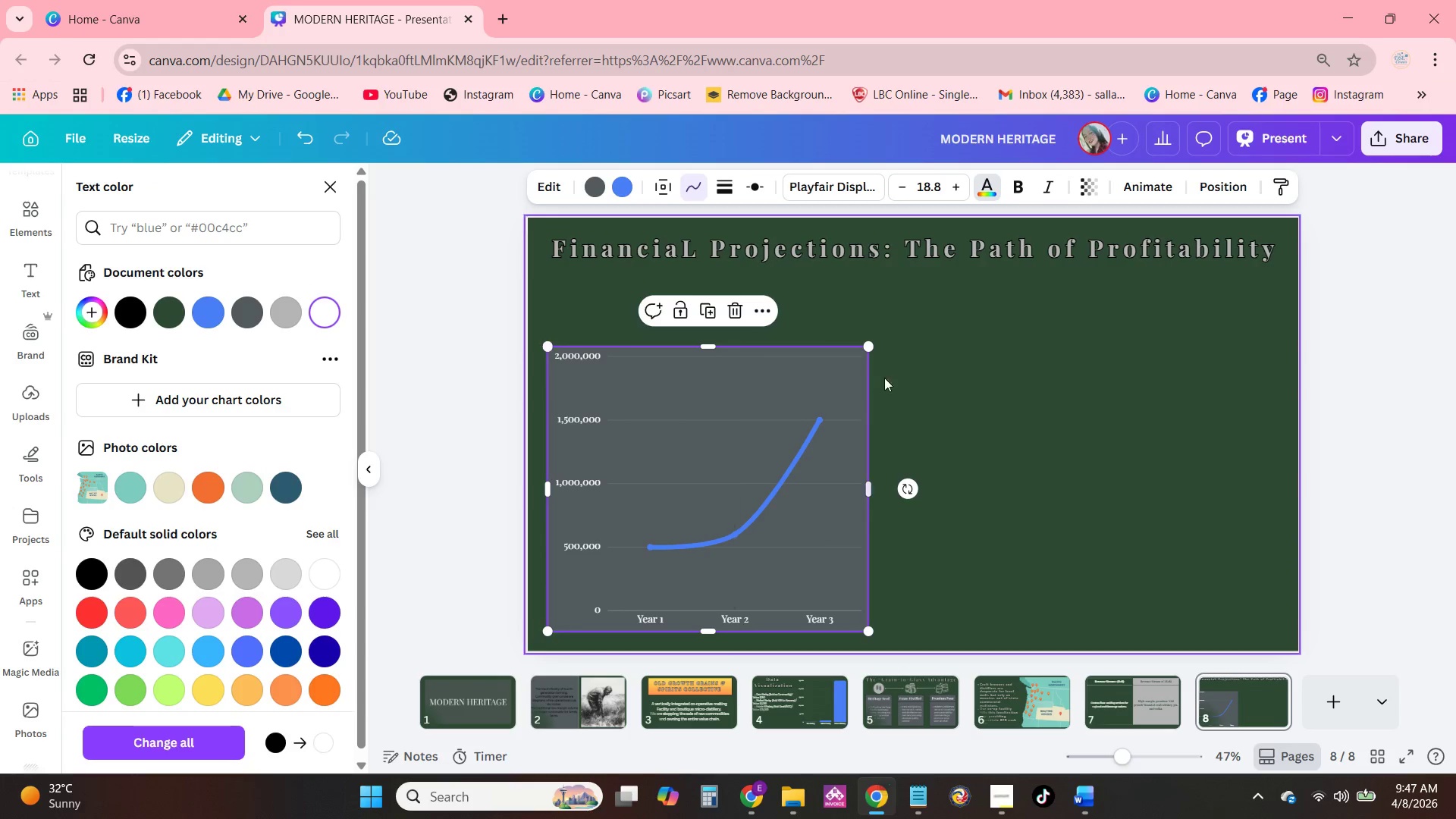 
left_click([932, 399])
 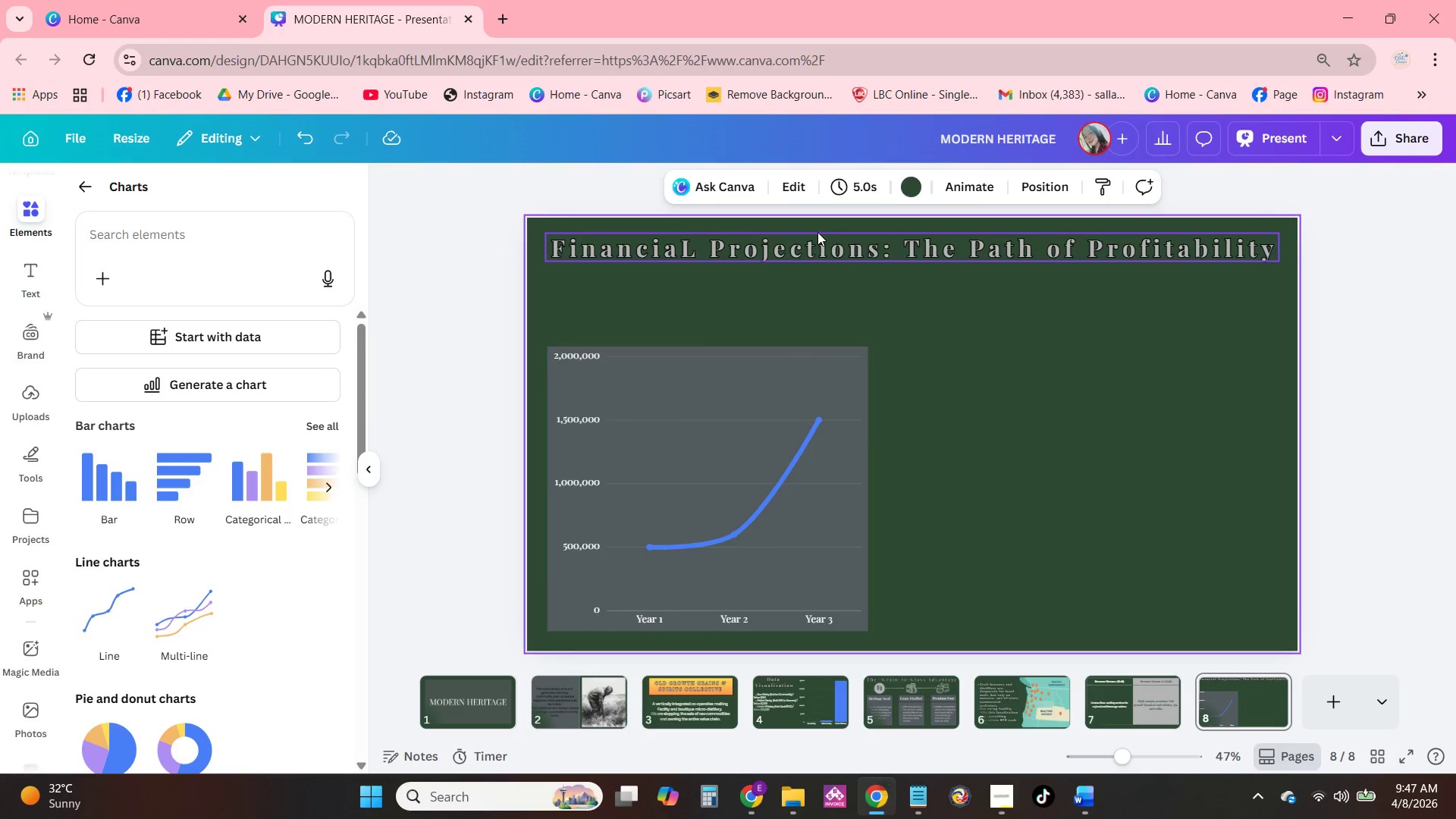 
left_click([724, 191])
 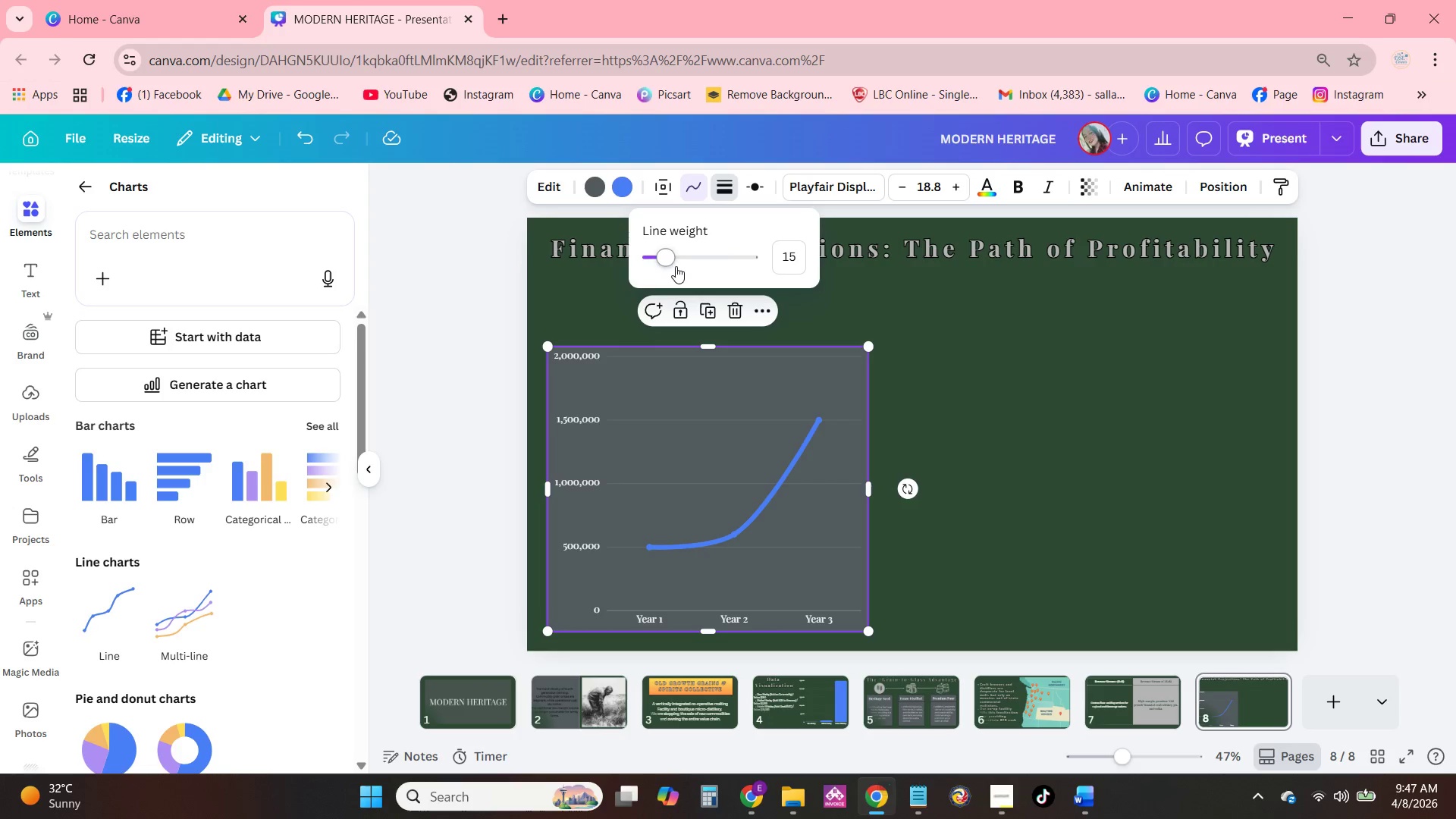 
left_click_drag(start_coordinate=[670, 263], to_coordinate=[655, 256])
 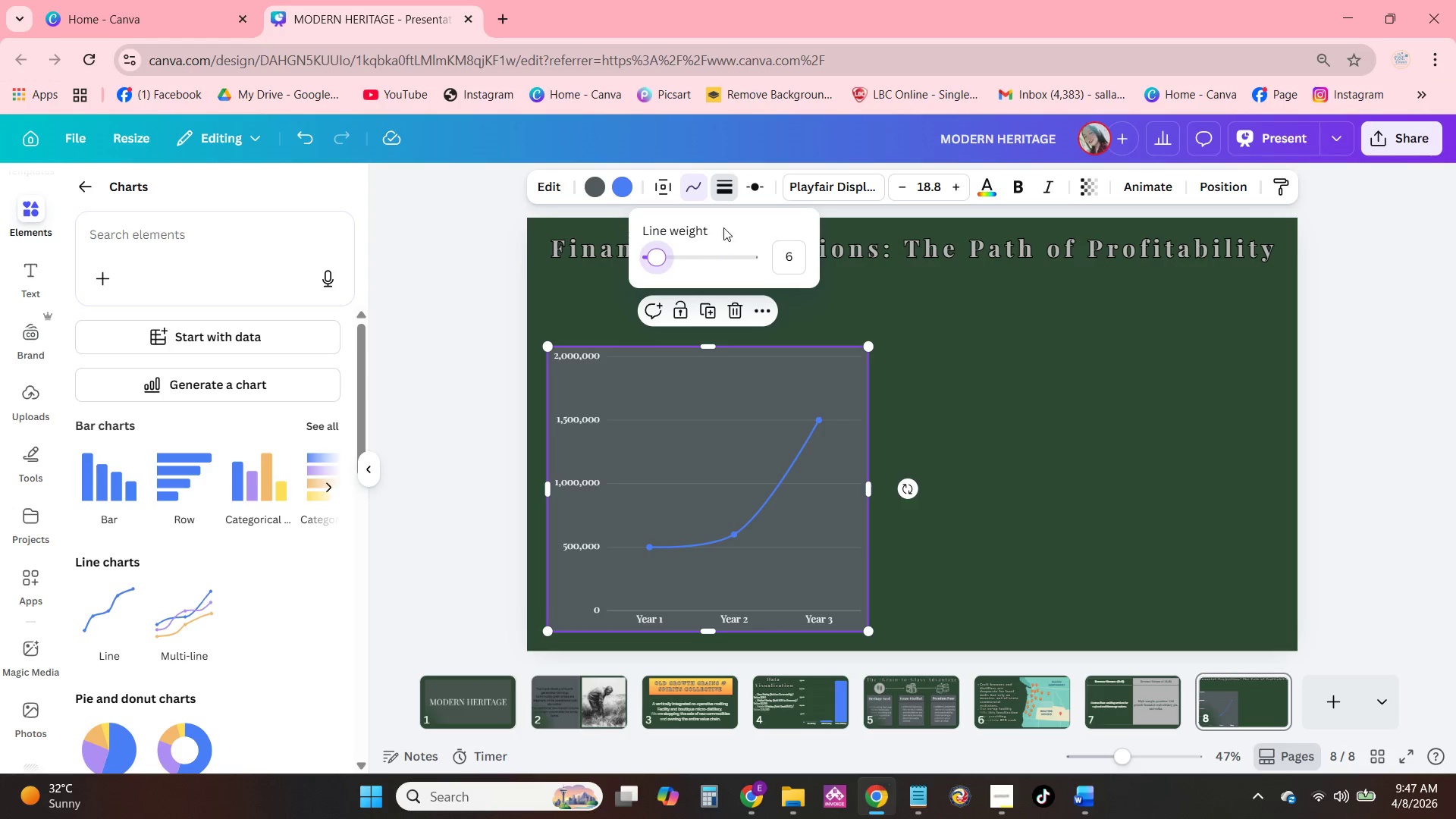 
left_click([761, 185])
 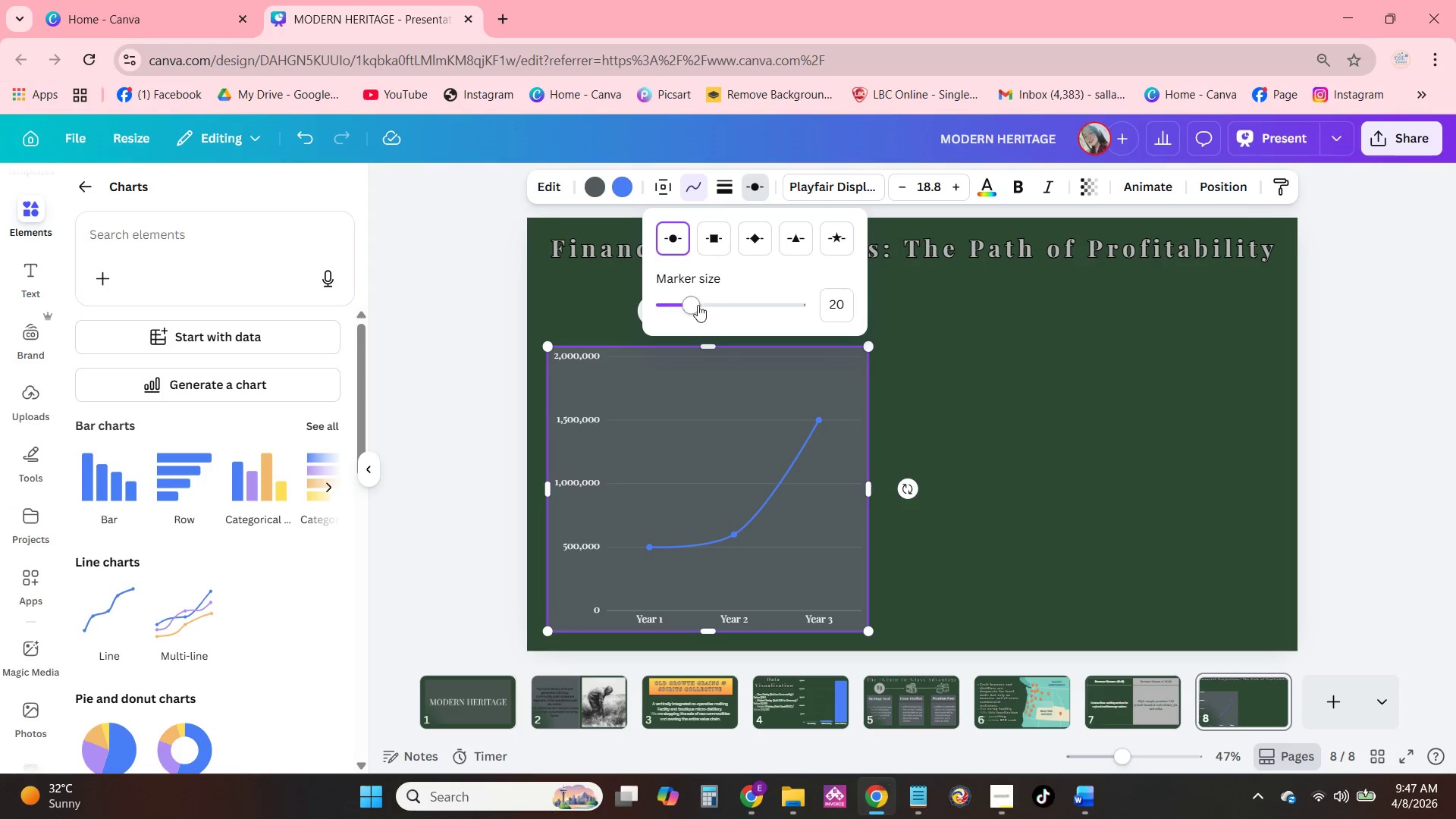 
left_click_drag(start_coordinate=[695, 306], to_coordinate=[704, 306])
 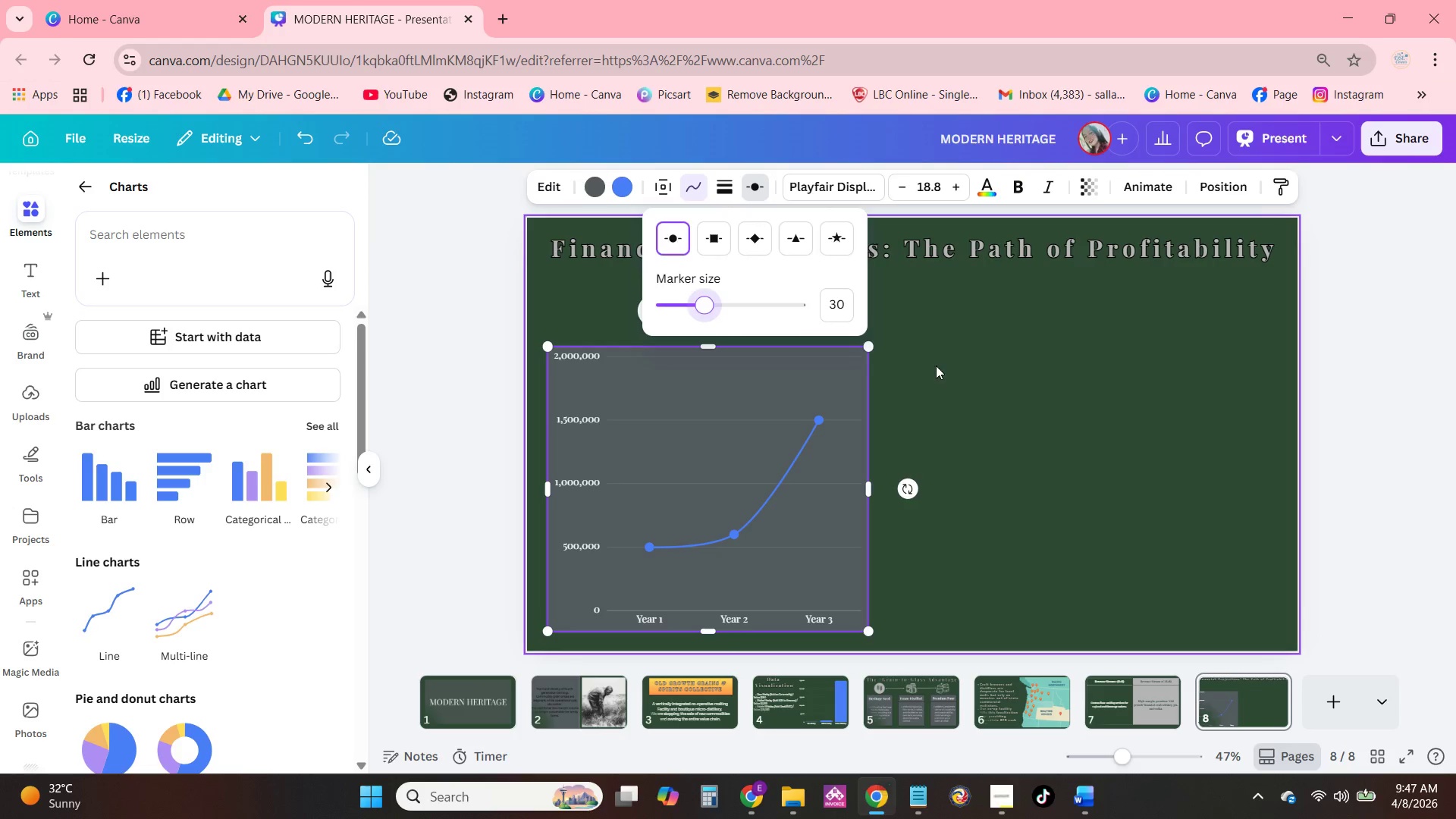 
left_click([949, 366])
 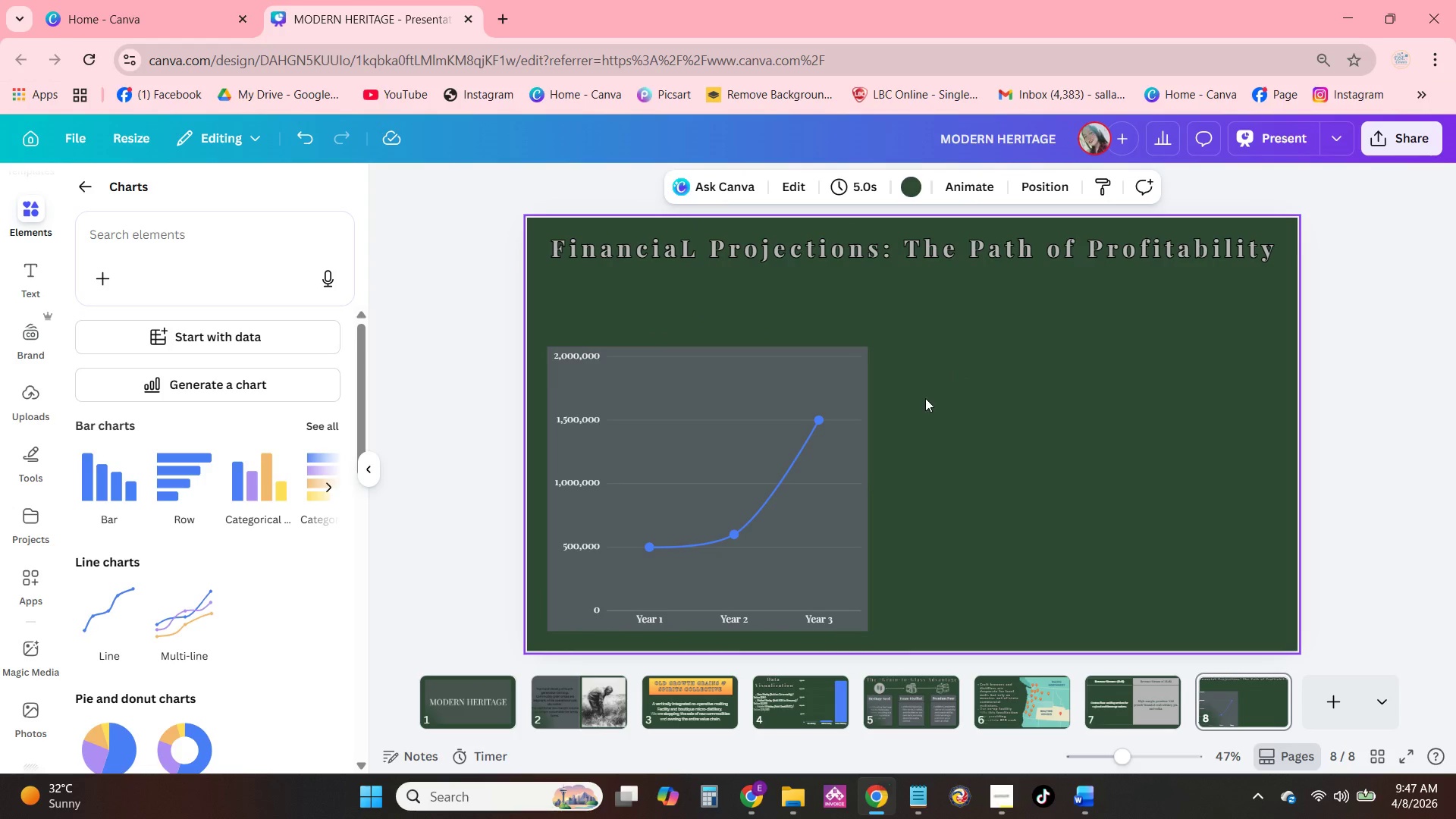 
left_click_drag(start_coordinate=[839, 431], to_coordinate=[839, 427])
 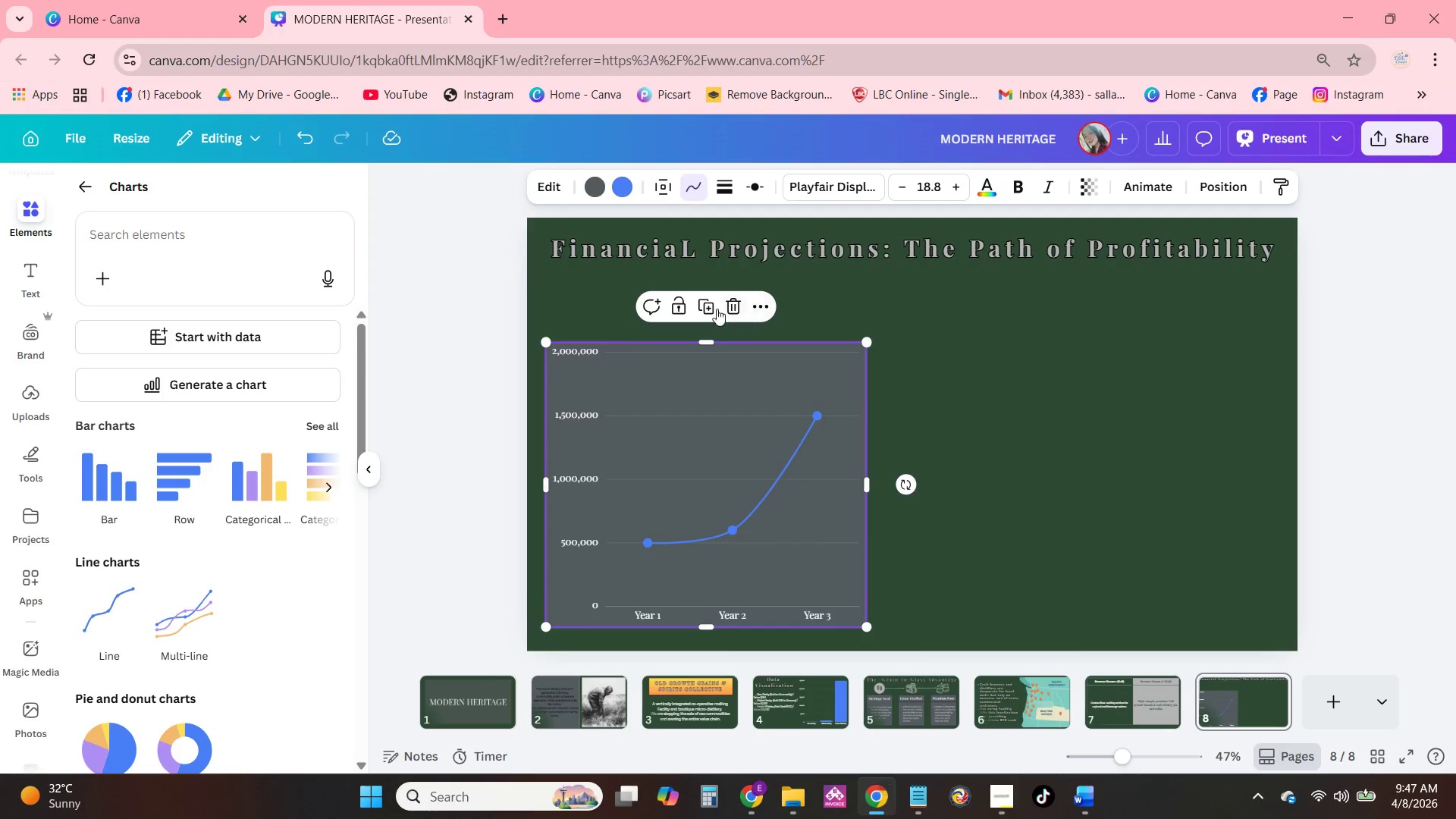 
left_click([710, 306])
 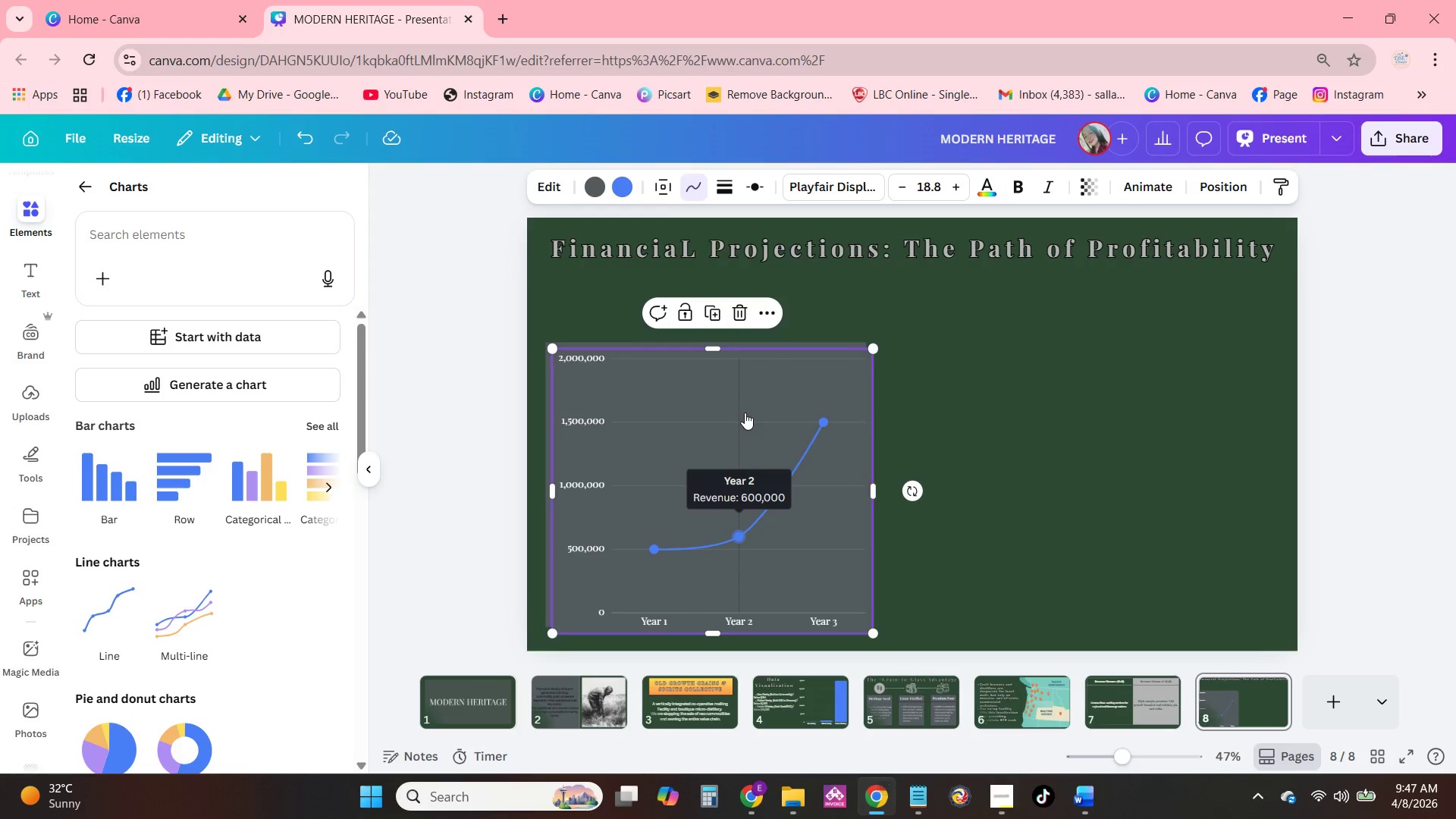 
left_click_drag(start_coordinate=[745, 413], to_coordinate=[1134, 402])
 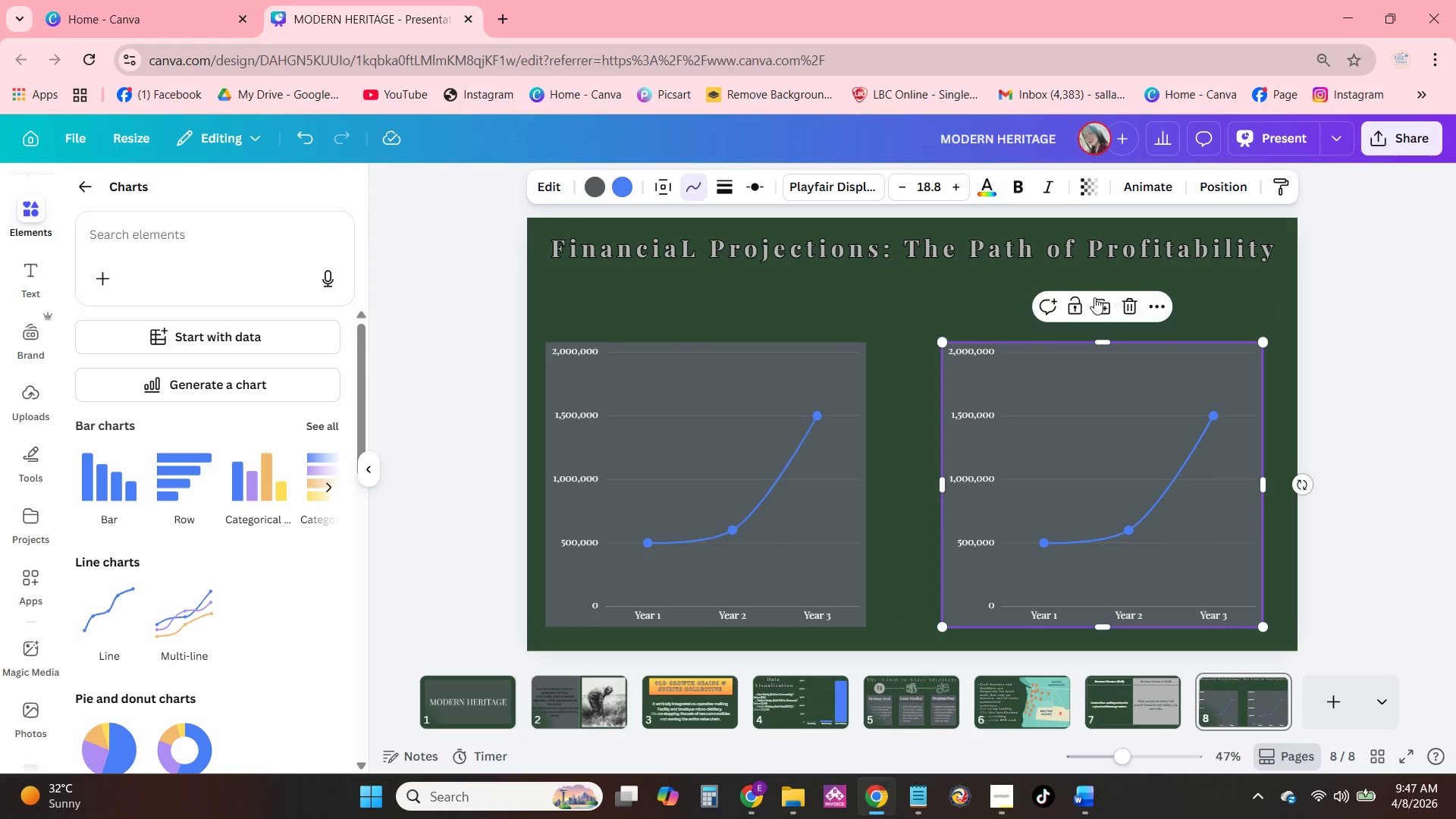 
left_click([540, 188])
 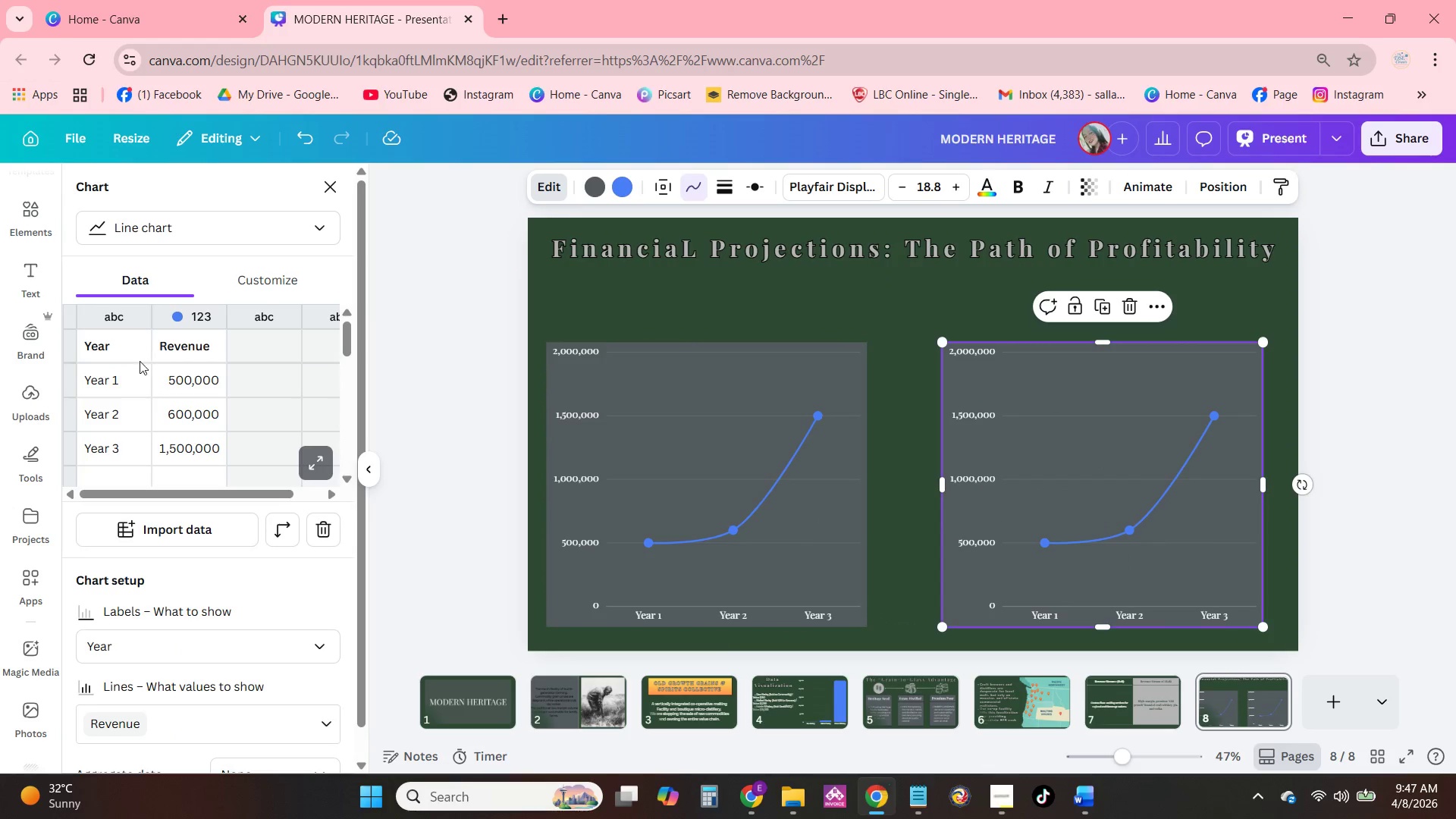 
double_click([169, 371])
 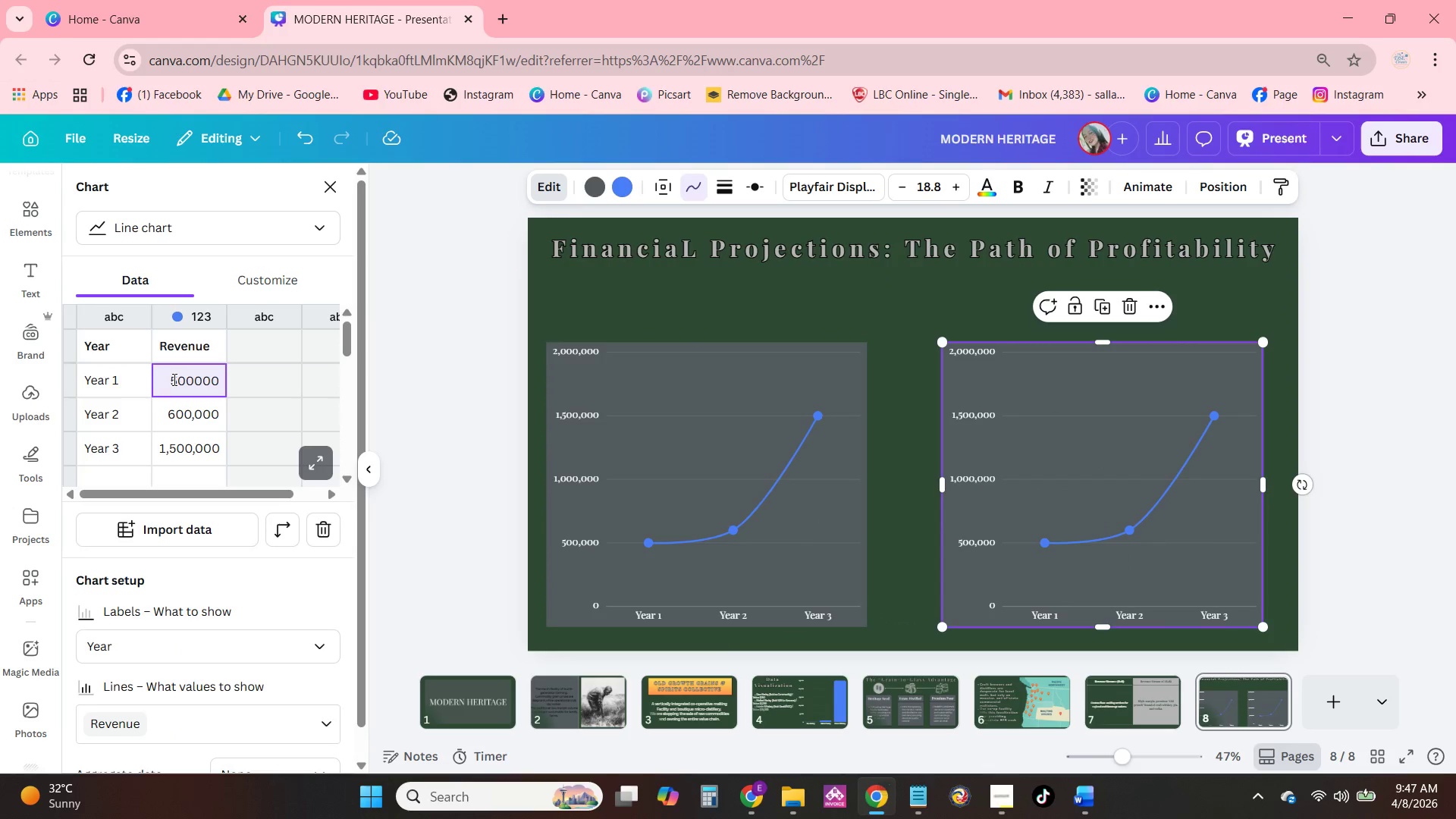 
left_click_drag(start_coordinate=[173, 379], to_coordinate=[224, 391])
 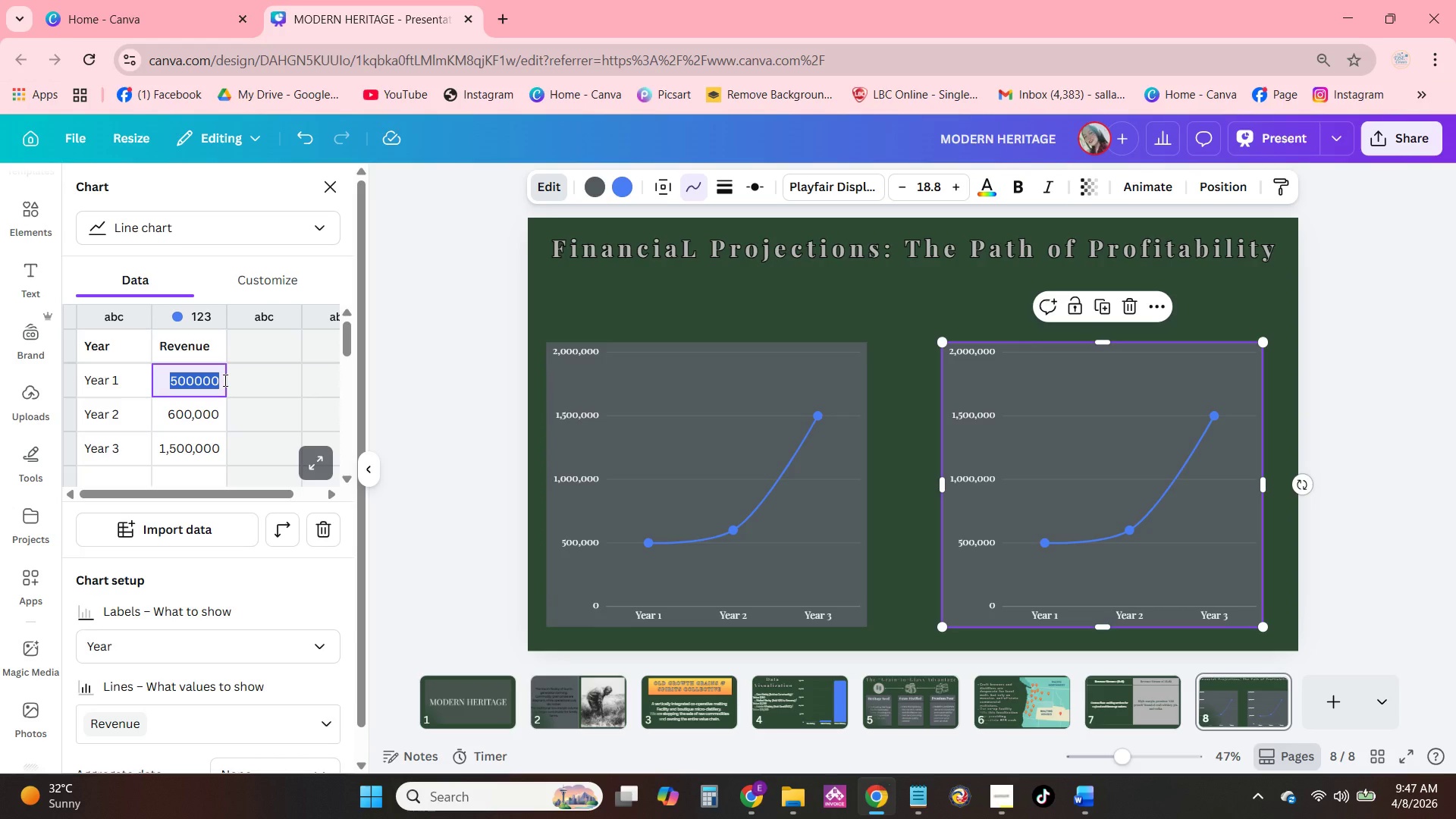 
key(Numpad1)
 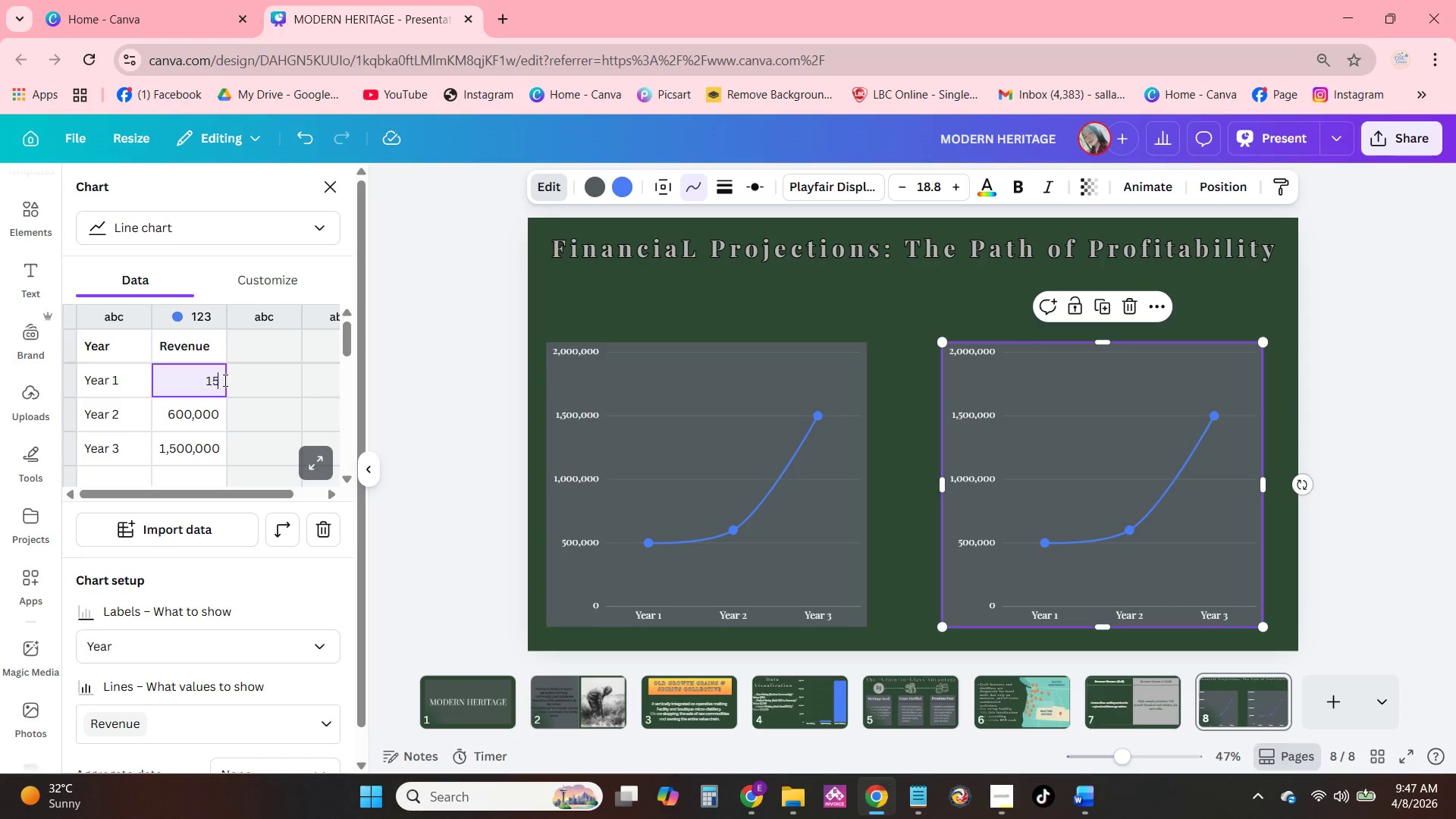 
key(Numpad5)
 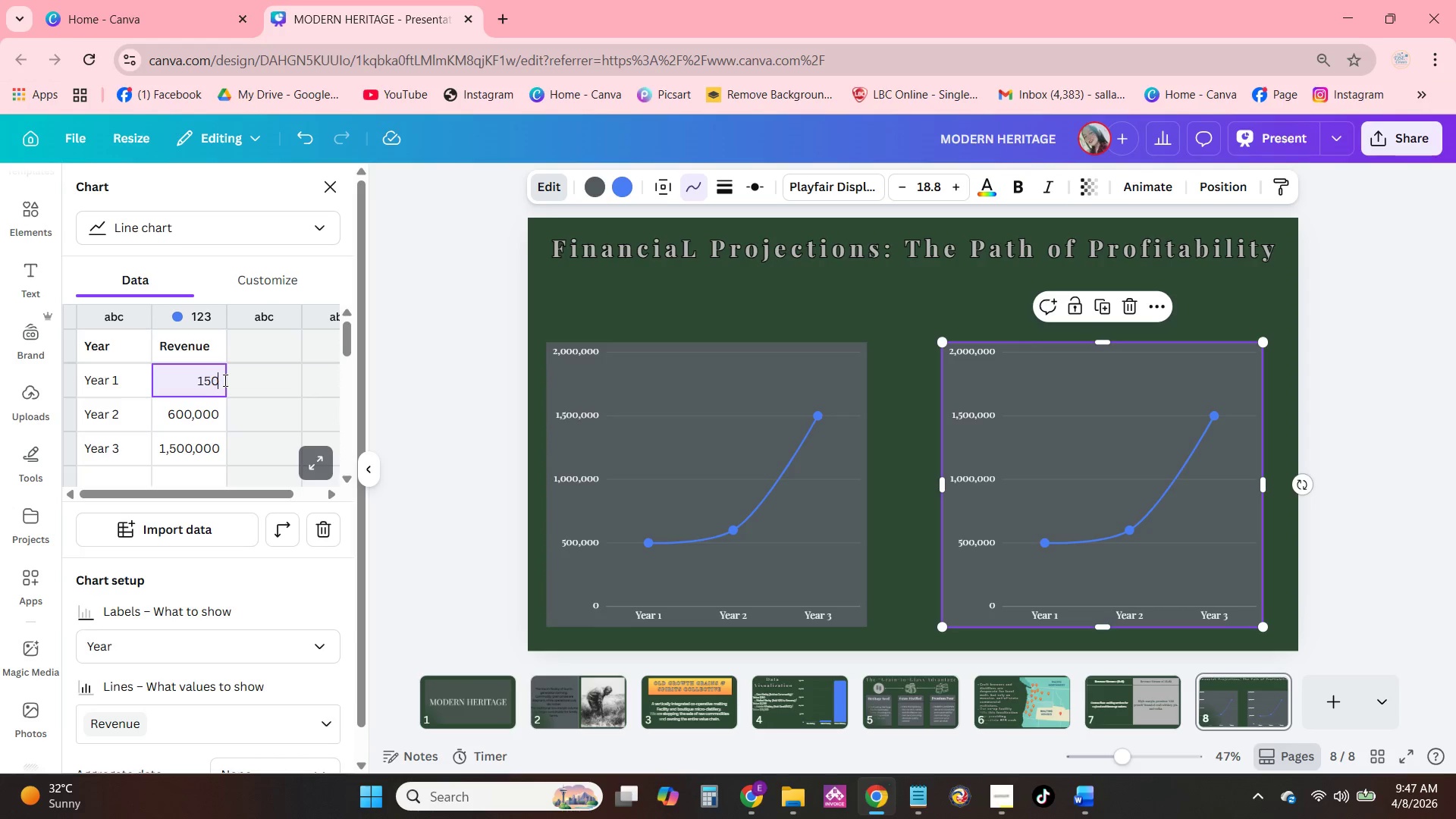 
key(Numpad0)
 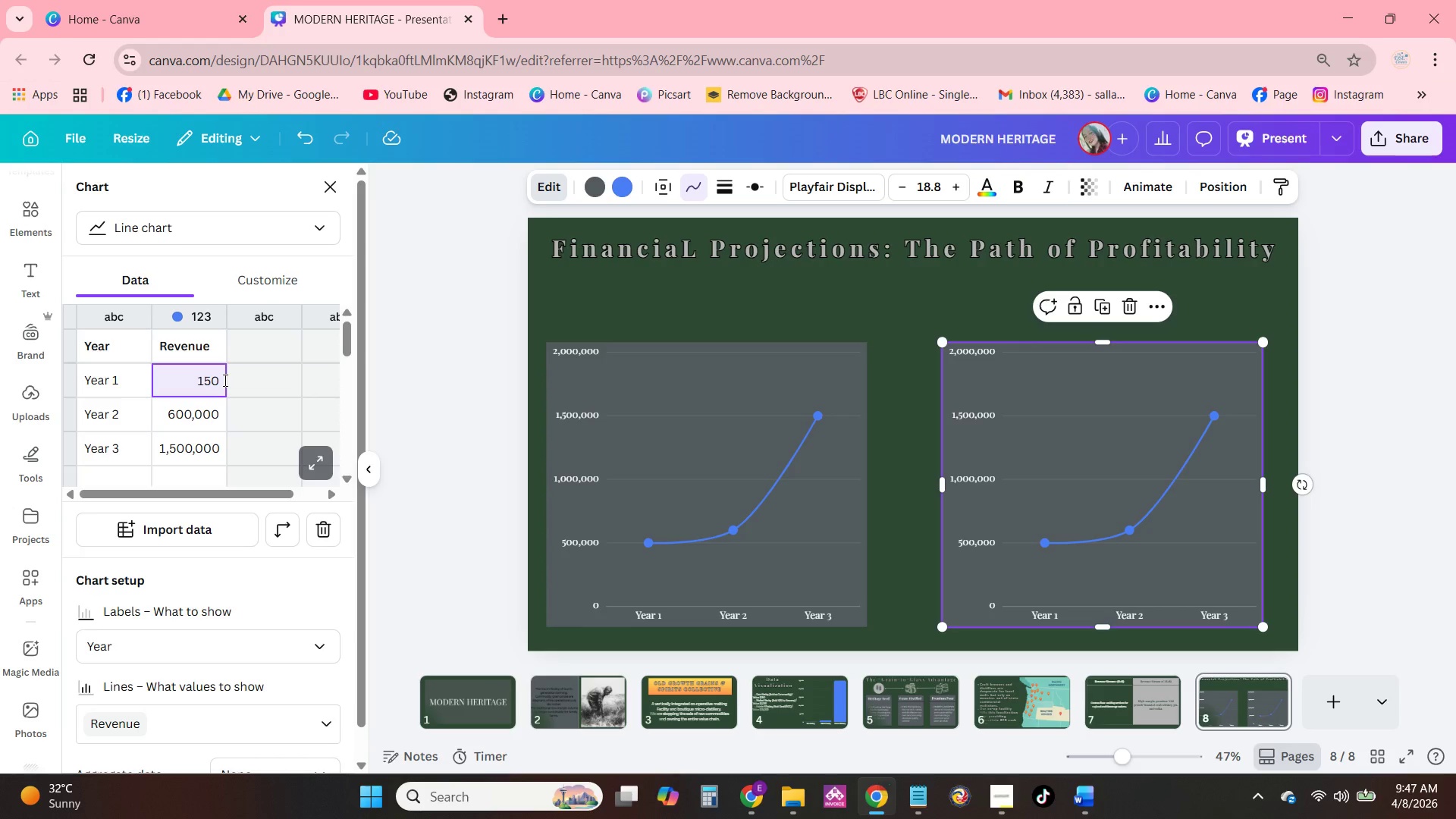 
key(Period)
 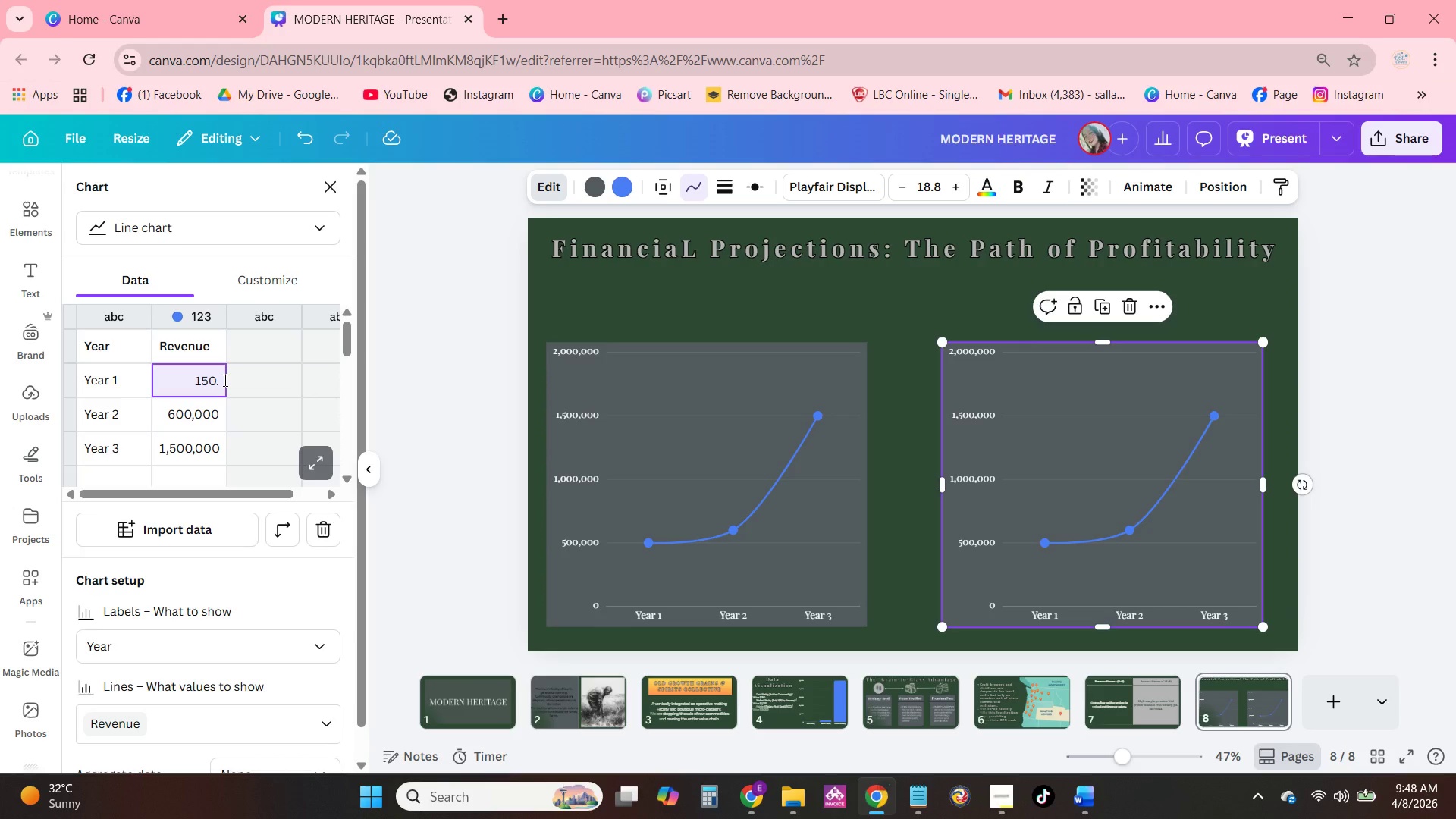 
key(Backspace)
 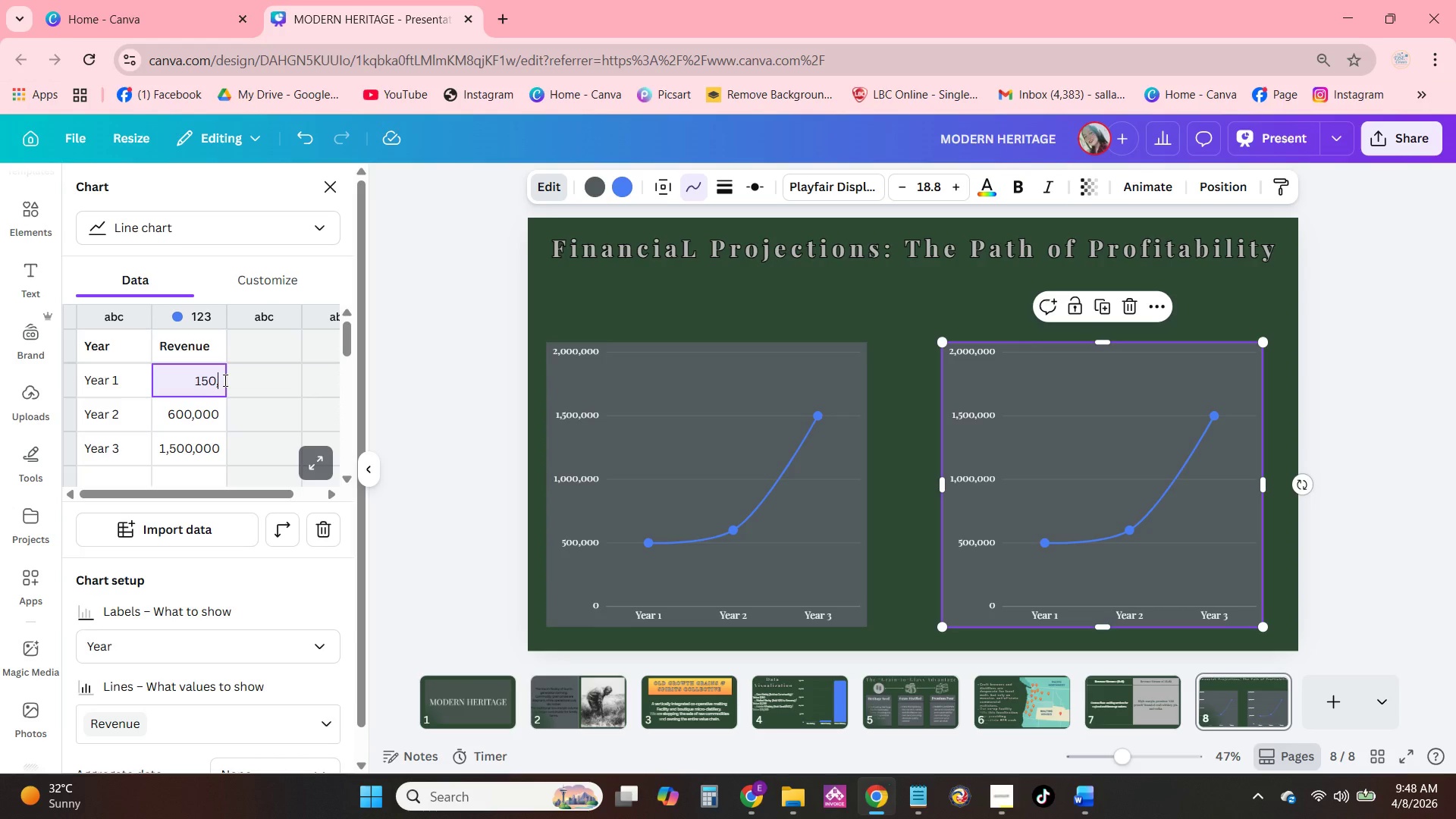 
key(Comma)
 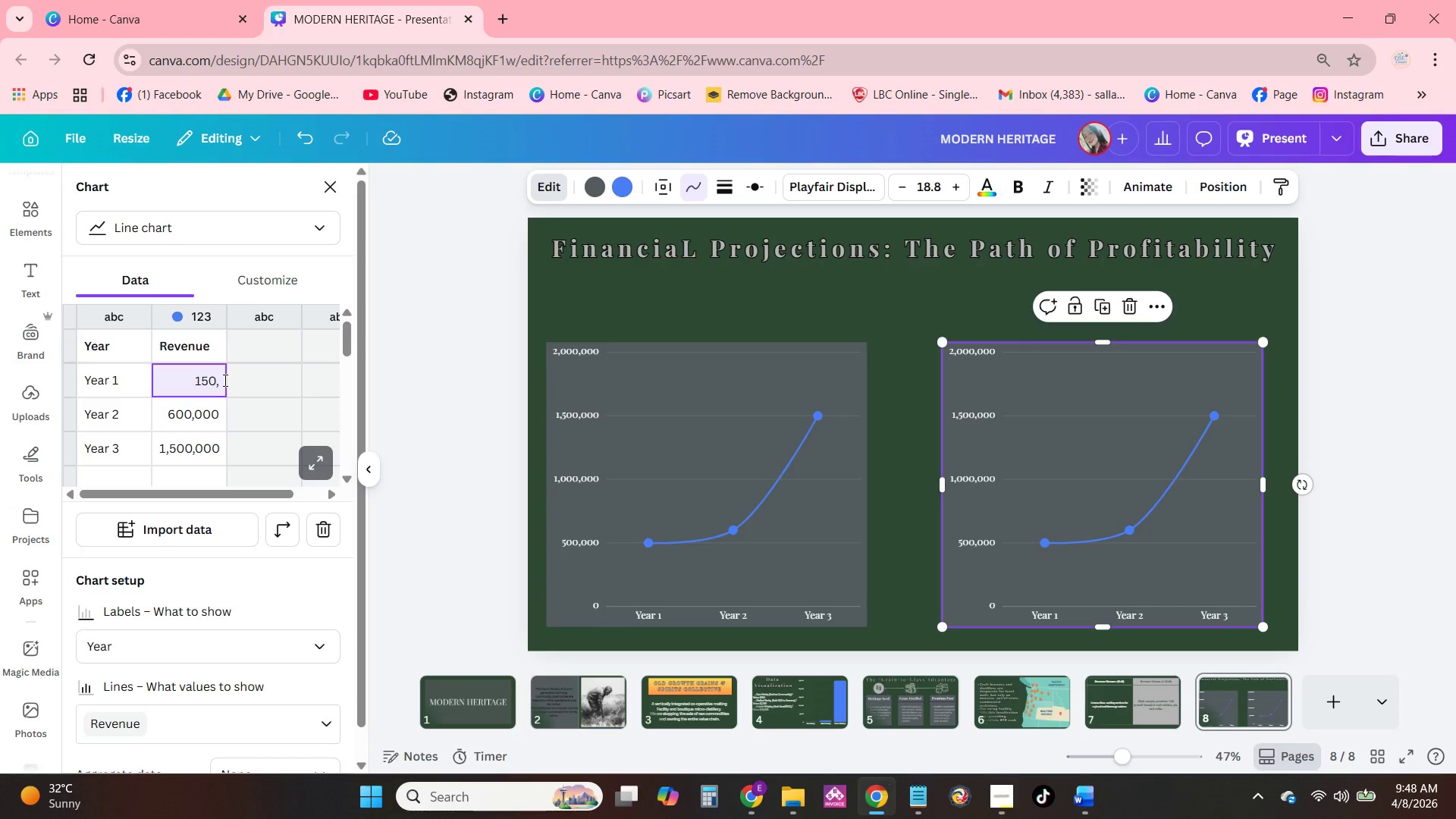 
key(Numpad0)
 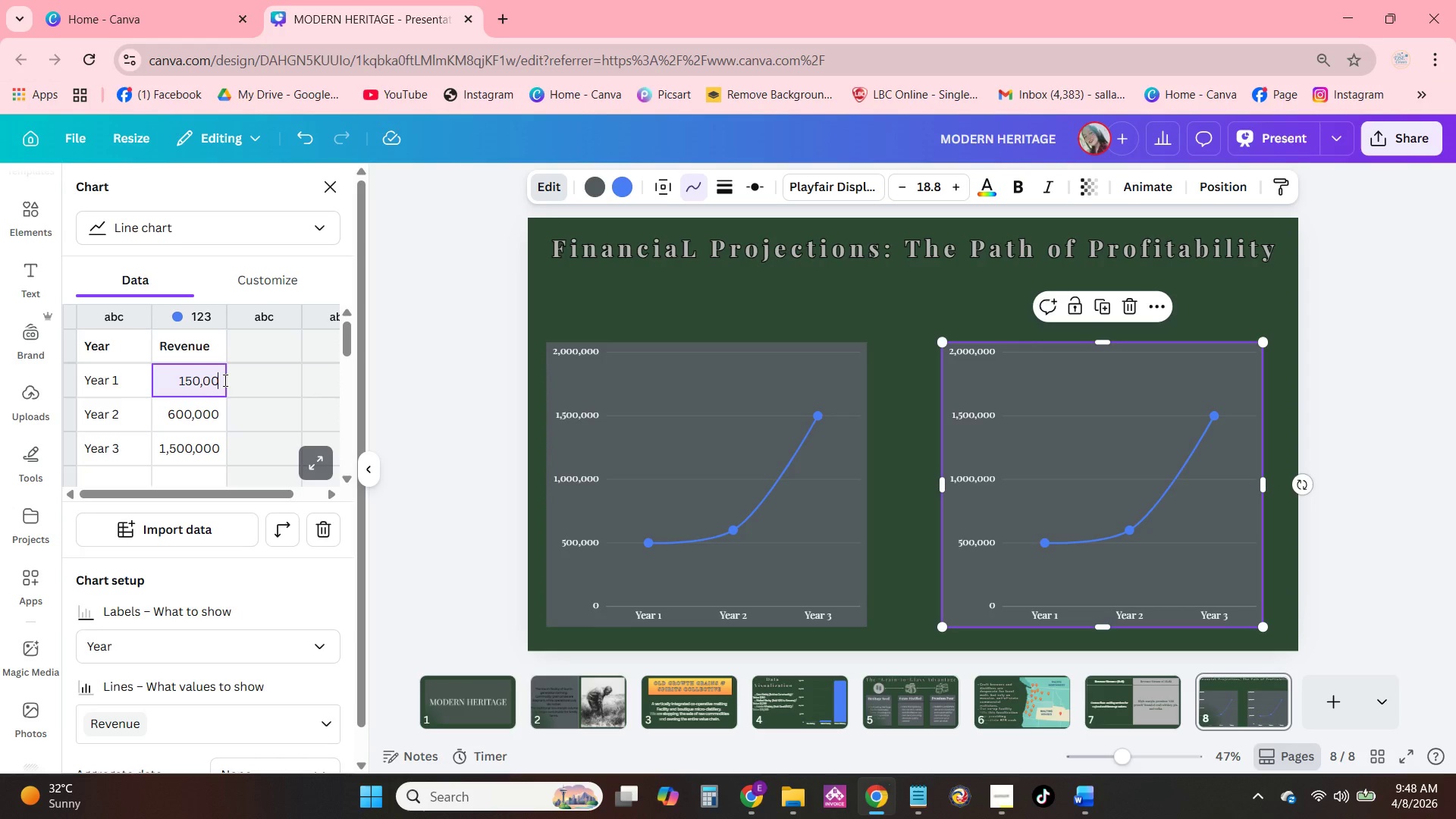 
key(Numpad0)
 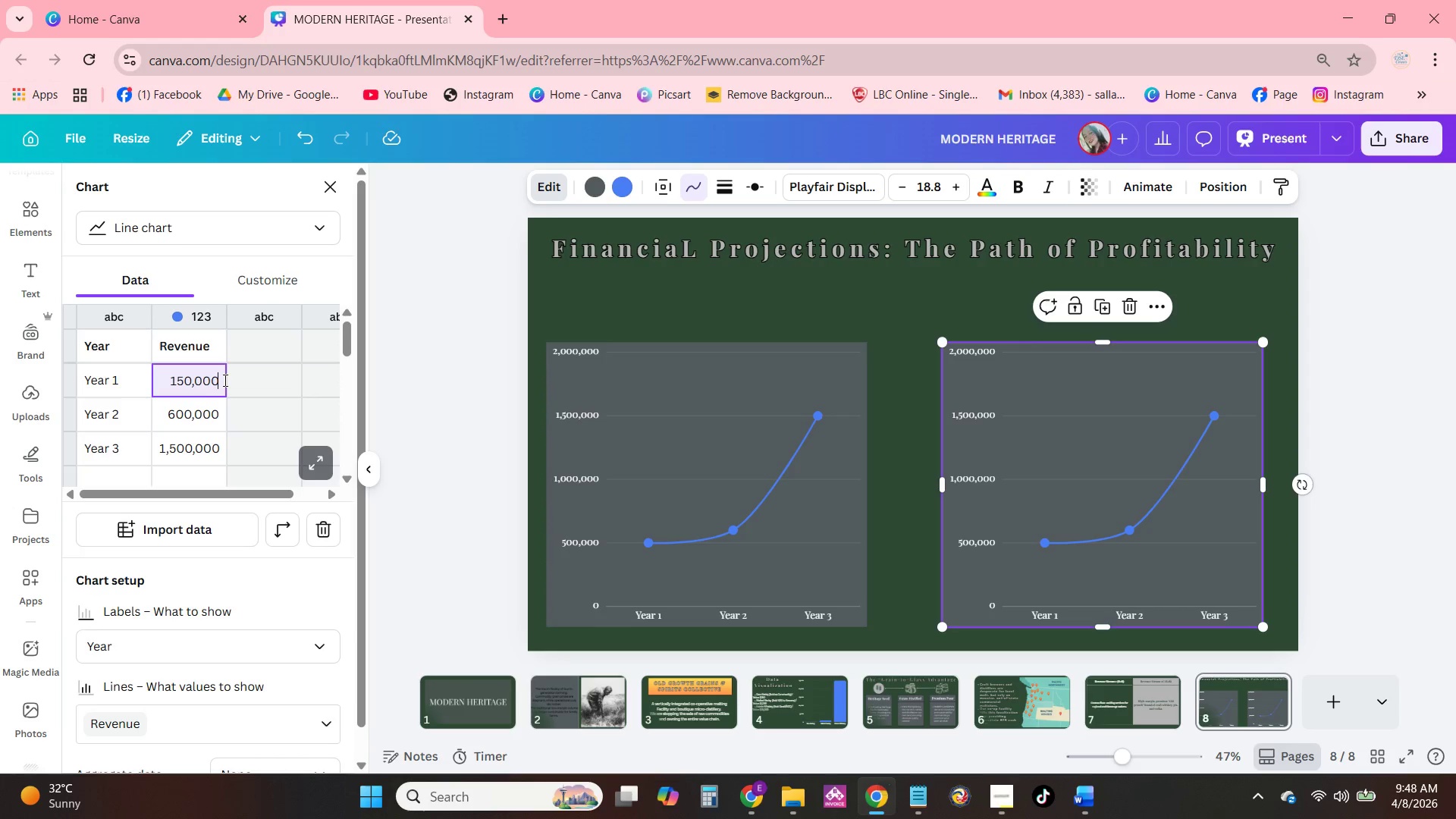 
key(Numpad0)
 